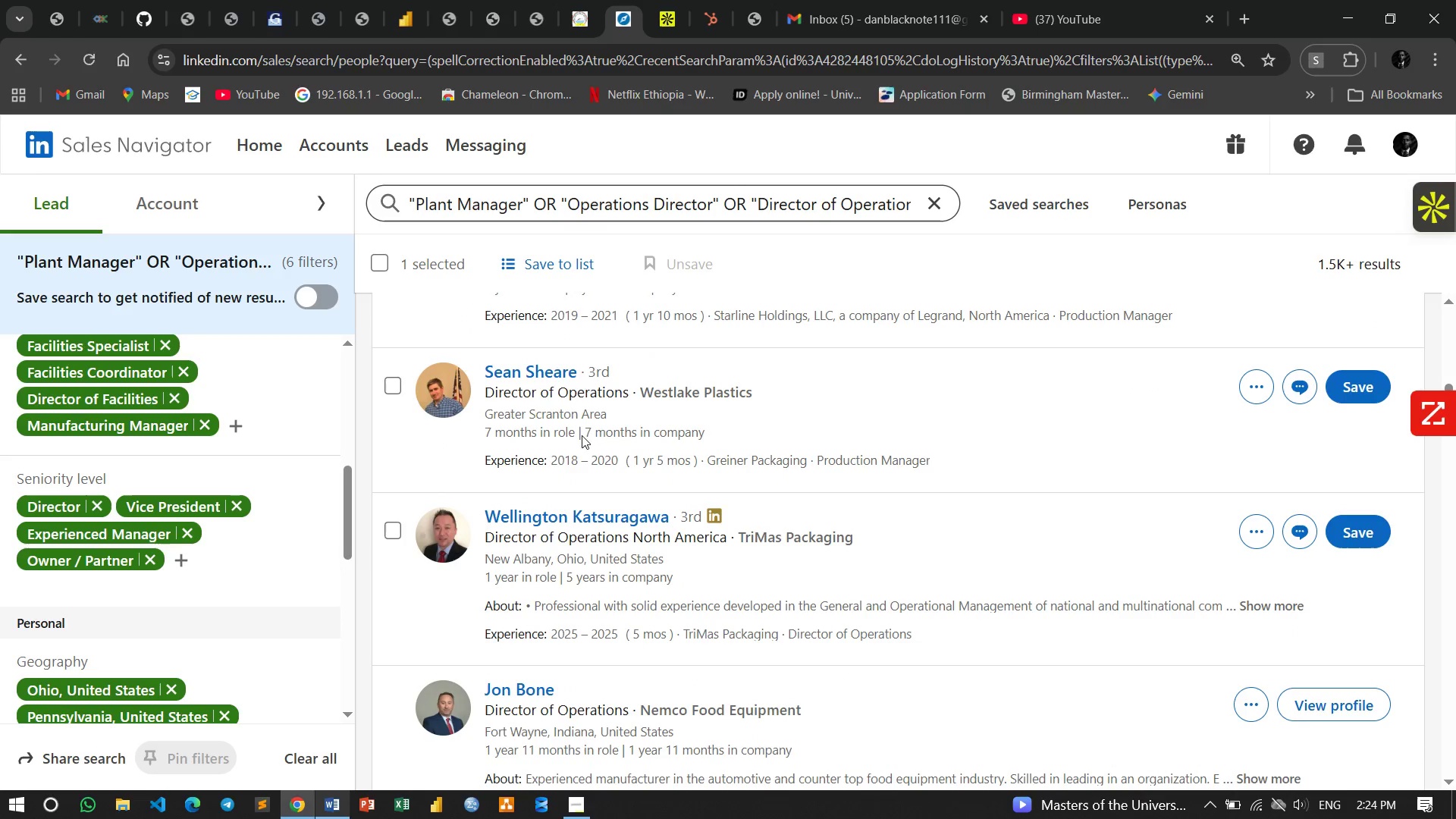 
left_click_drag(start_coordinate=[585, 430], to_coordinate=[736, 430])
 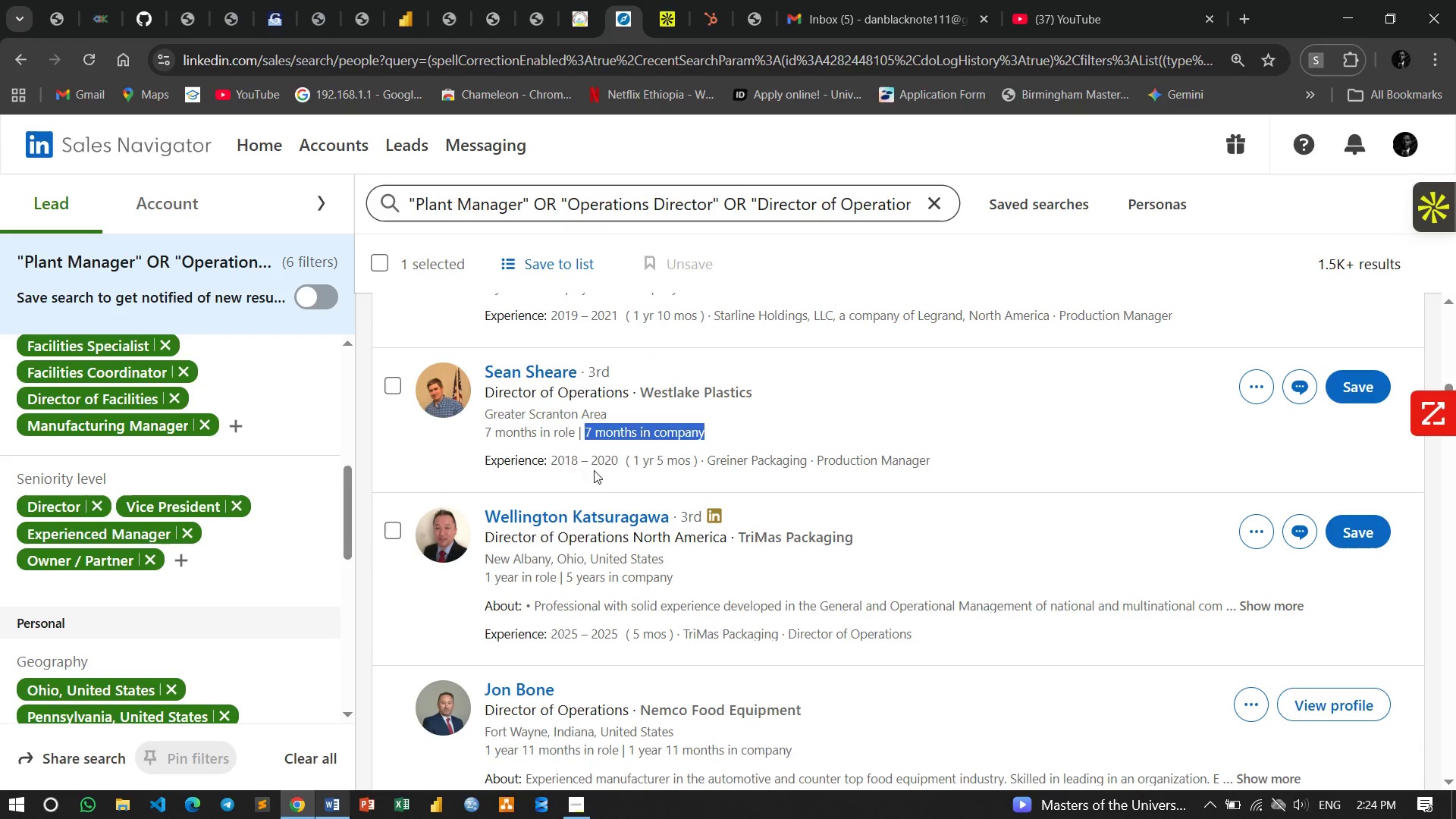 
left_click([598, 475])
 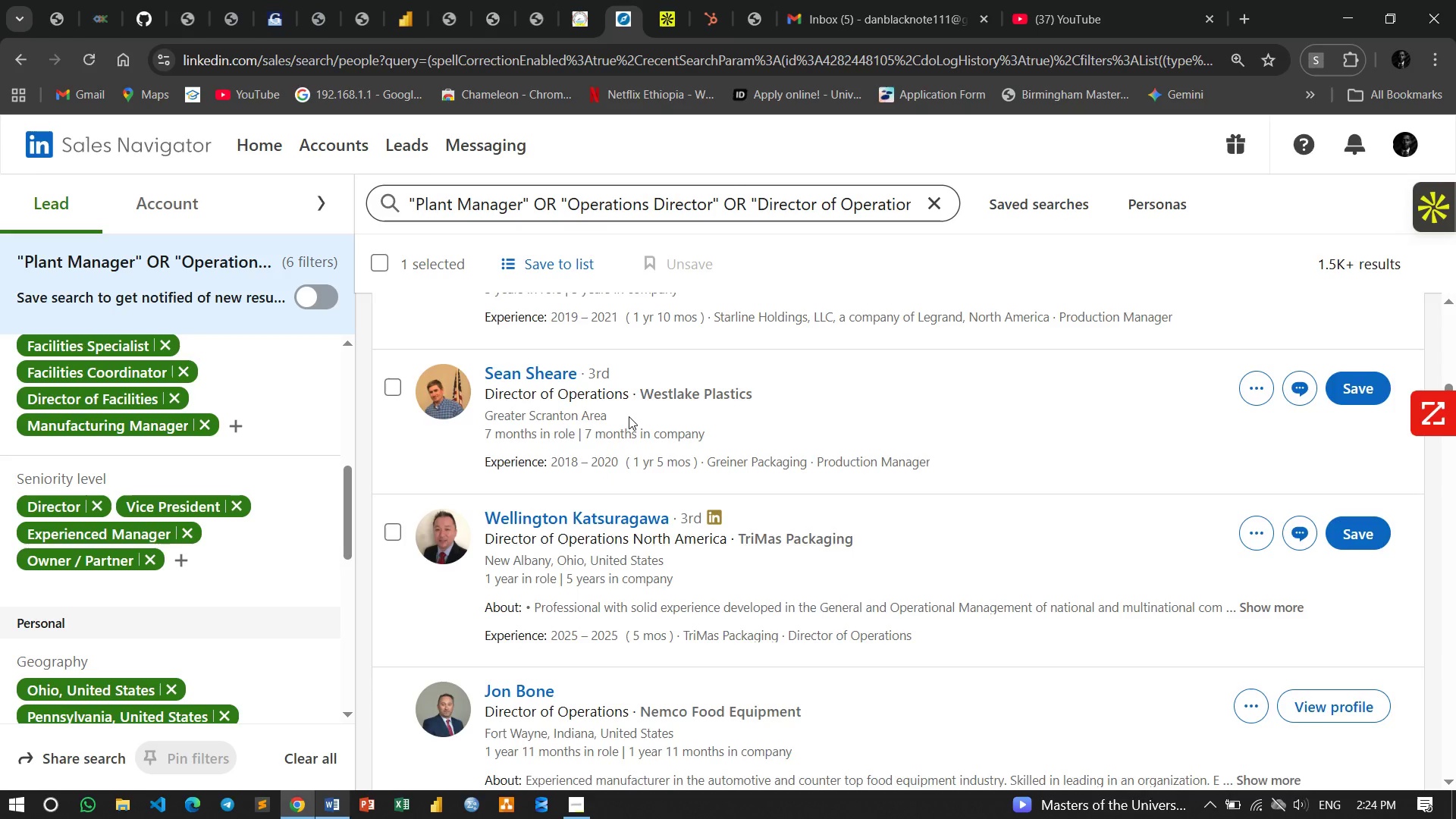 
scroll: coordinate [641, 432], scroll_direction: up, amount: 5.0
 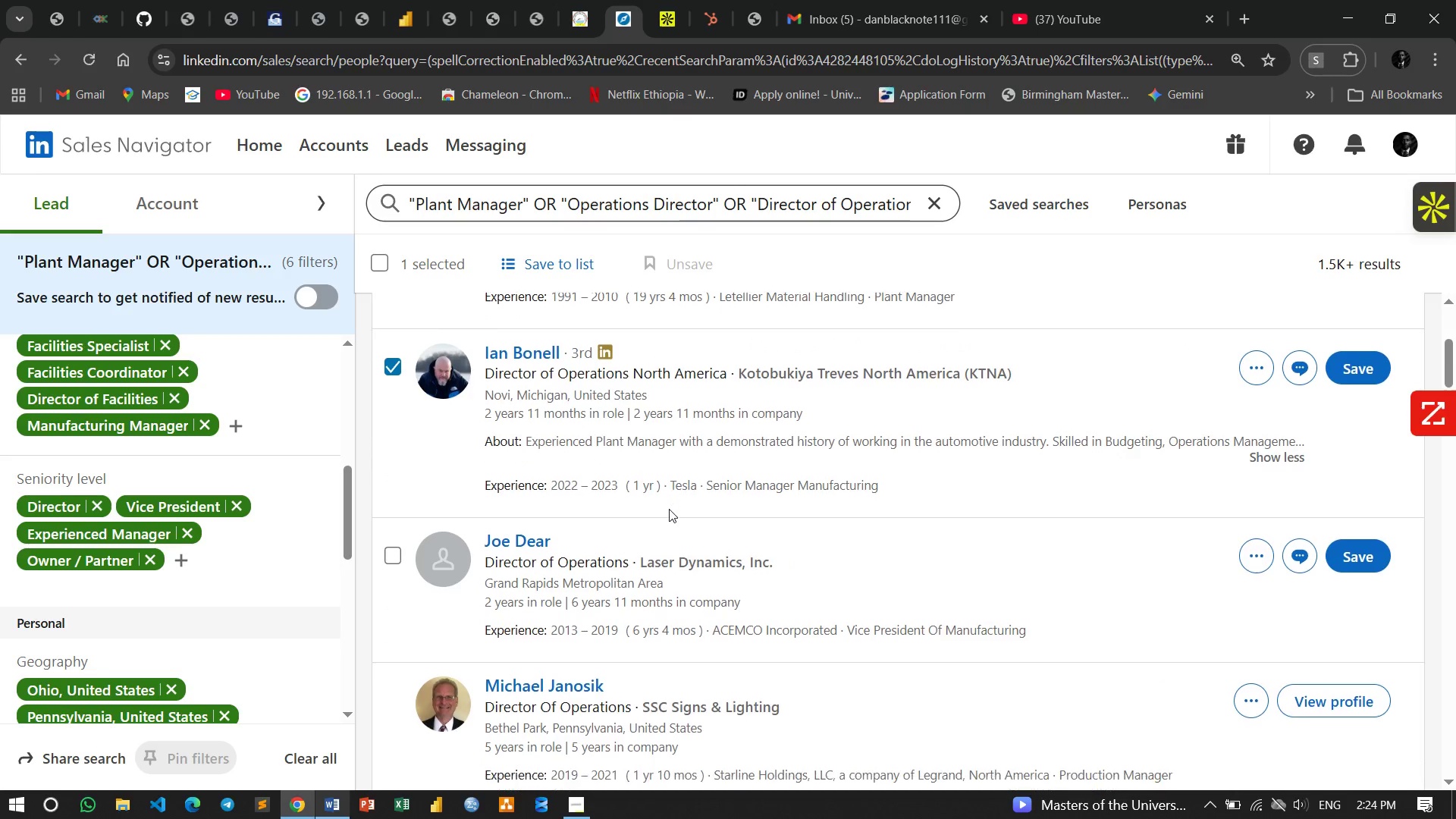 
scroll: coordinate [669, 509], scroll_direction: down, amount: 5.0
 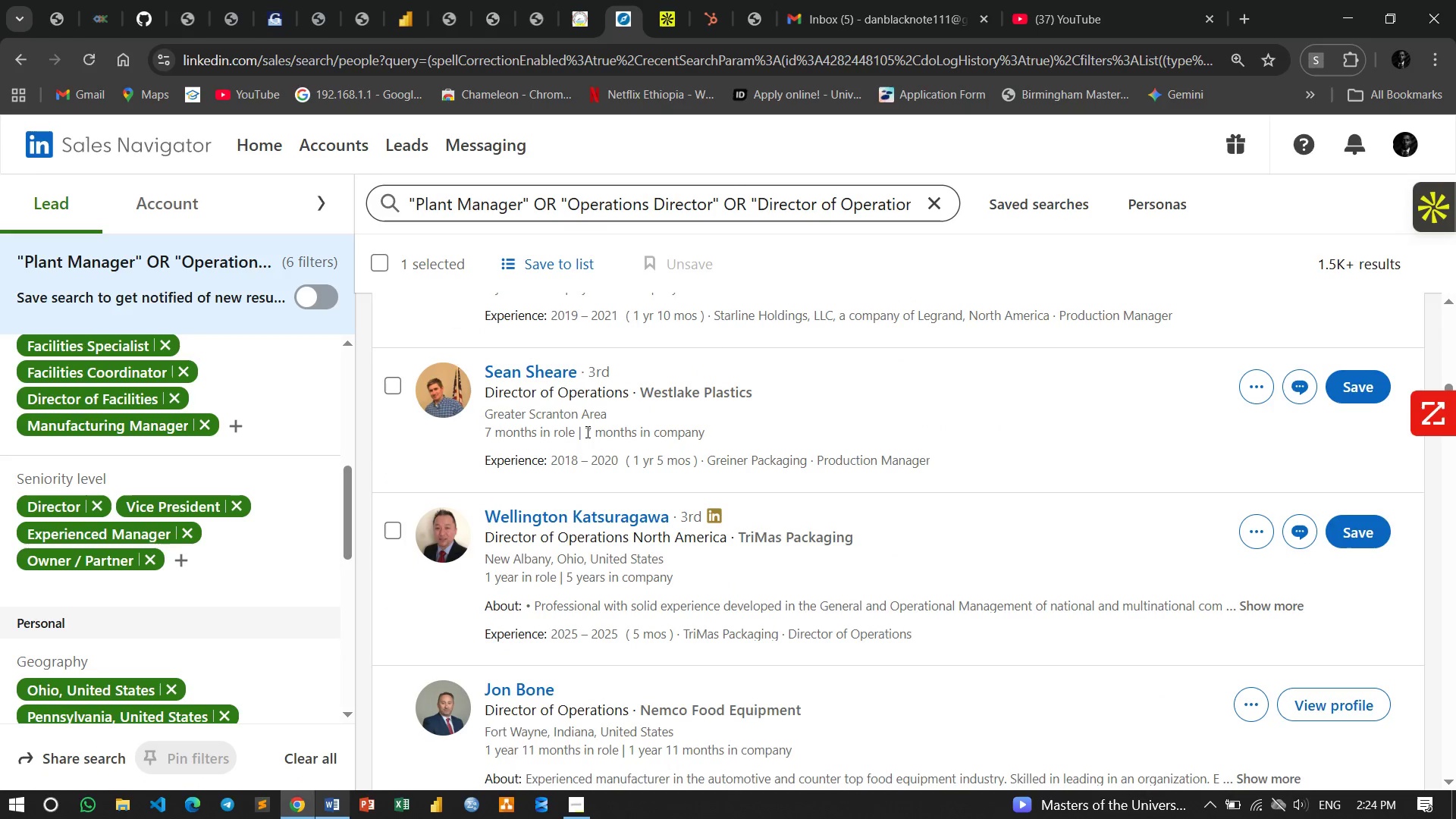 
left_click_drag(start_coordinate=[585, 431], to_coordinate=[722, 433])
 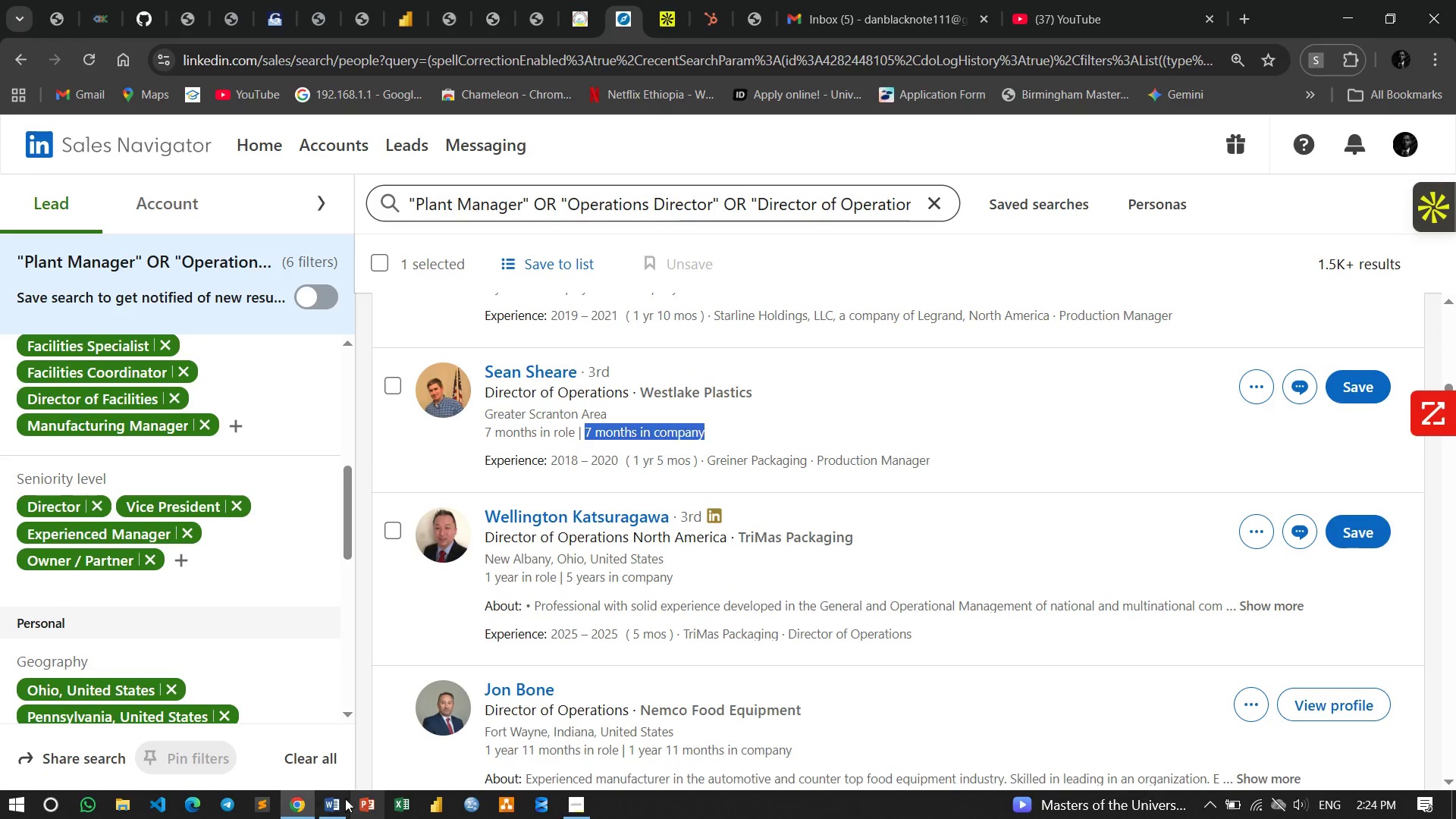 
left_click([340, 800])
 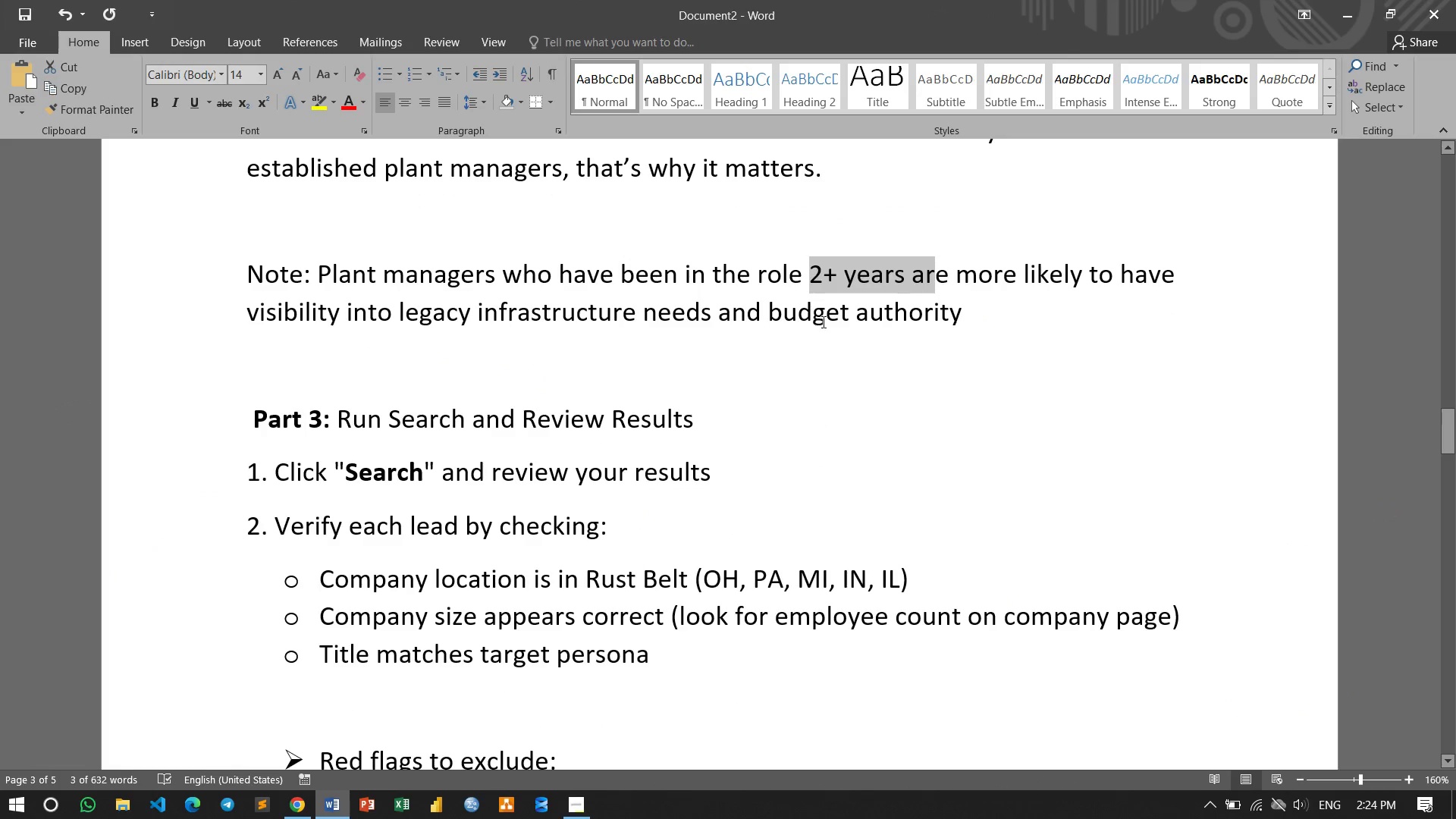 
left_click([821, 274])
 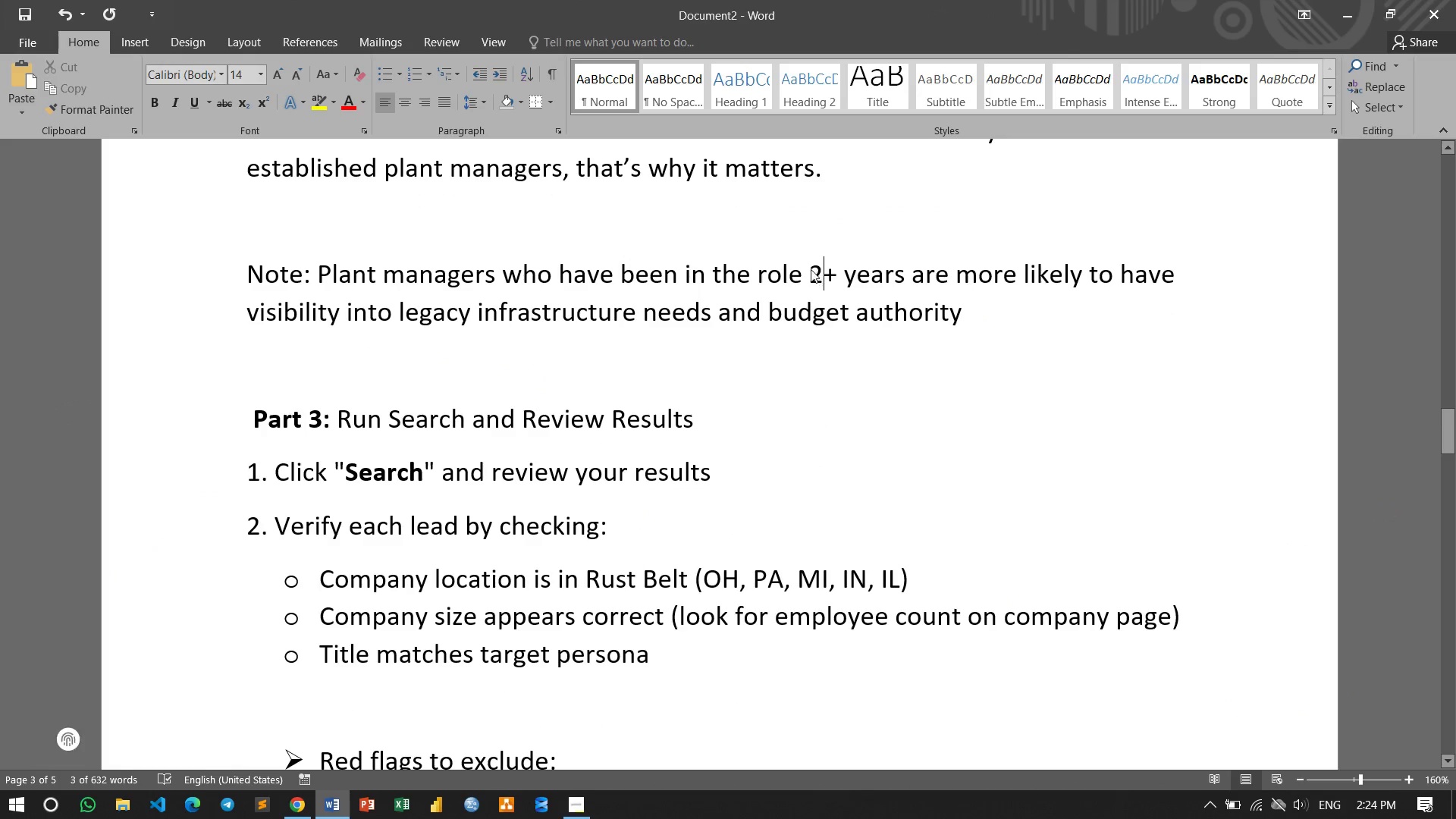 
left_click_drag(start_coordinate=[811, 269], to_coordinate=[880, 275])
 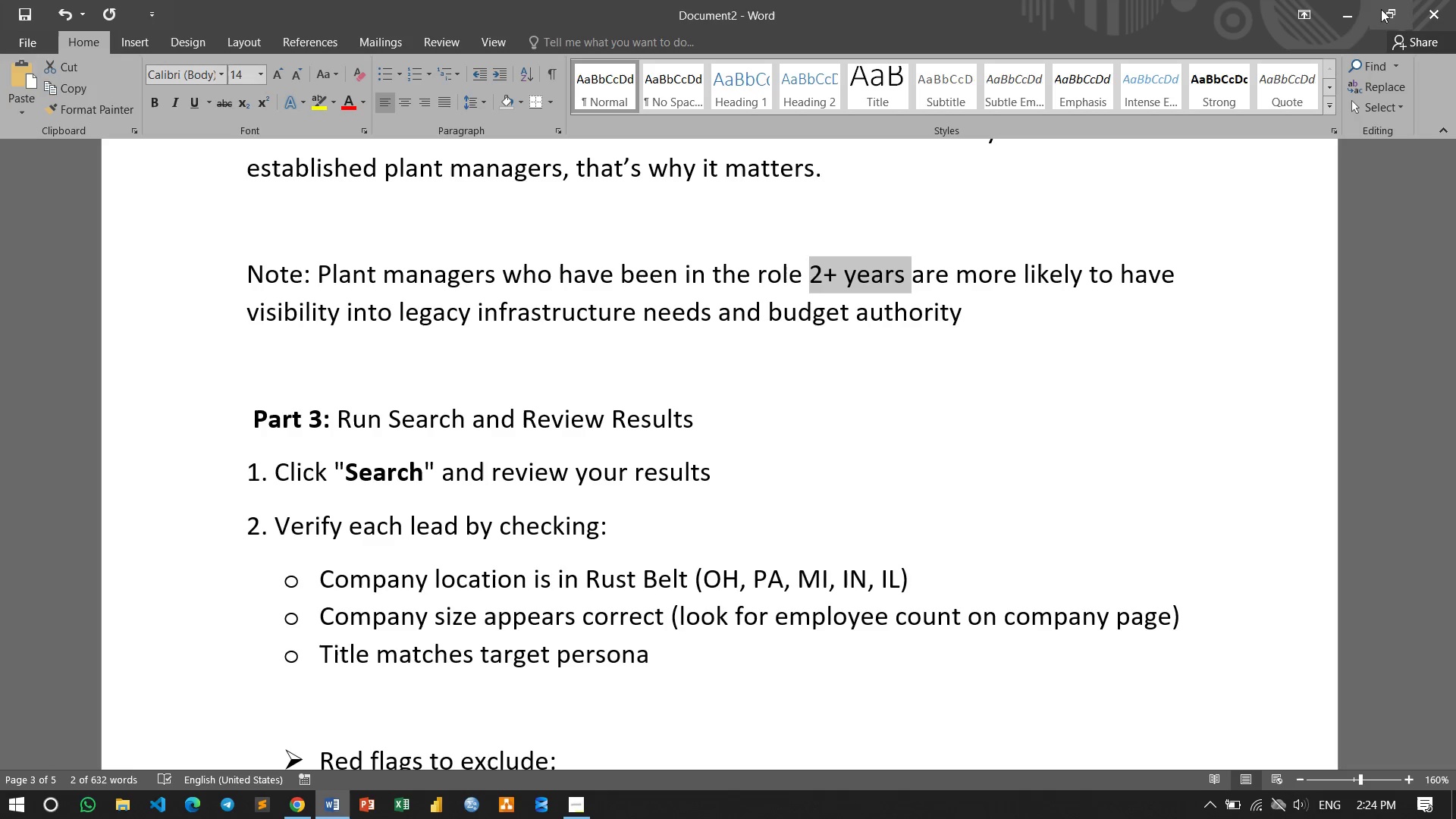 
left_click([1354, 17])
 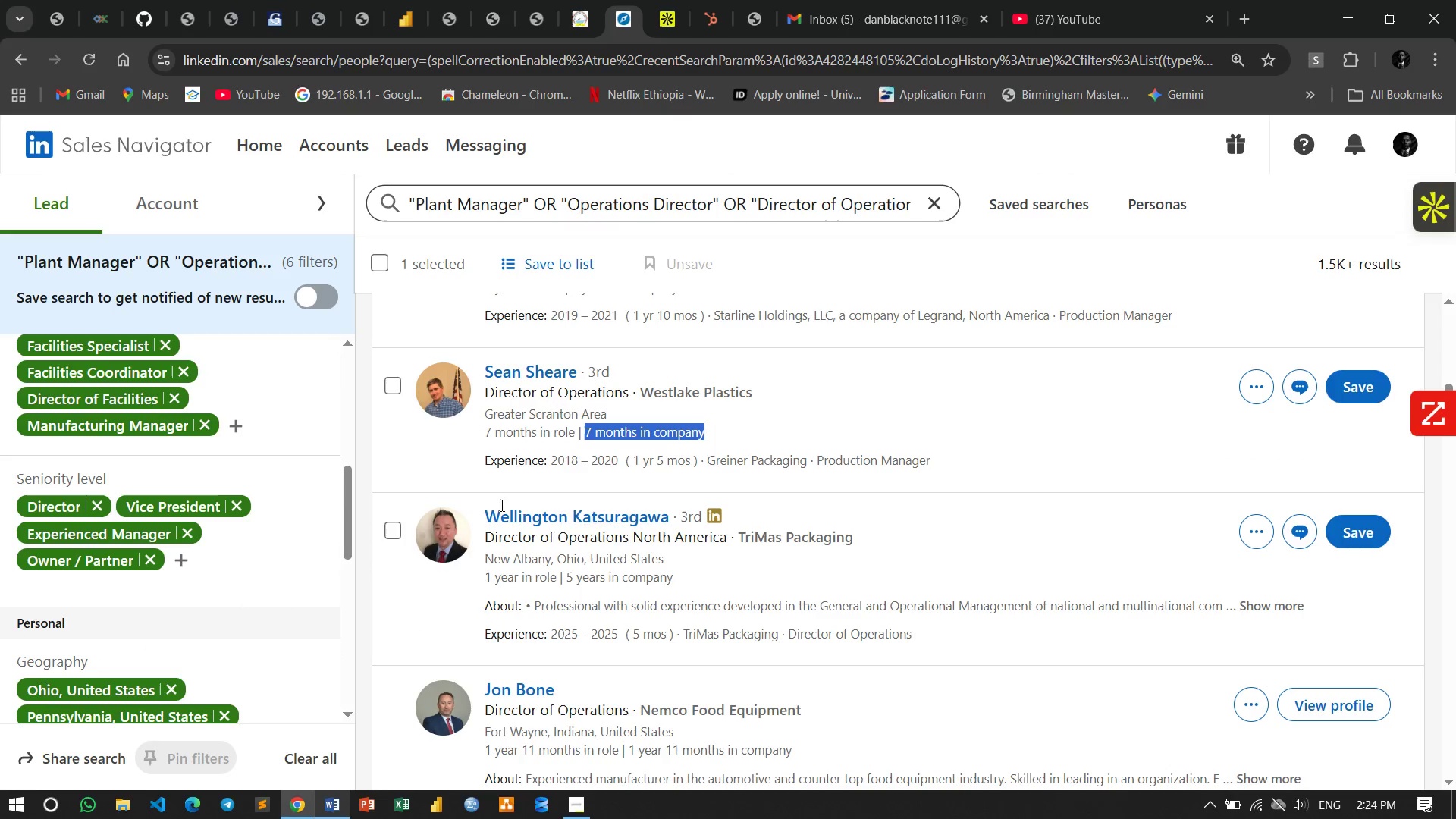 
scroll: coordinate [524, 461], scroll_direction: down, amount: 1.0
 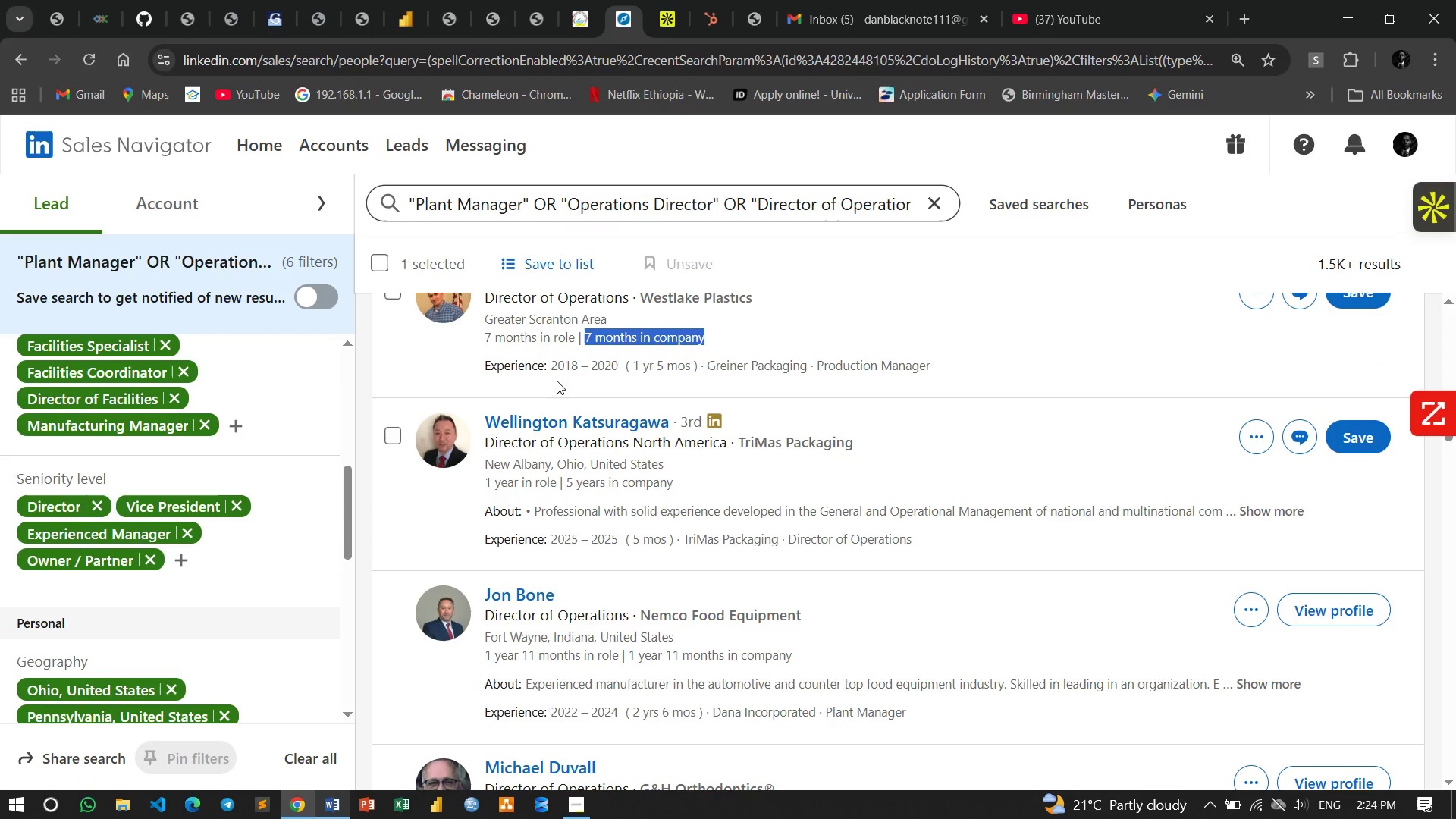 
wait(8.59)
 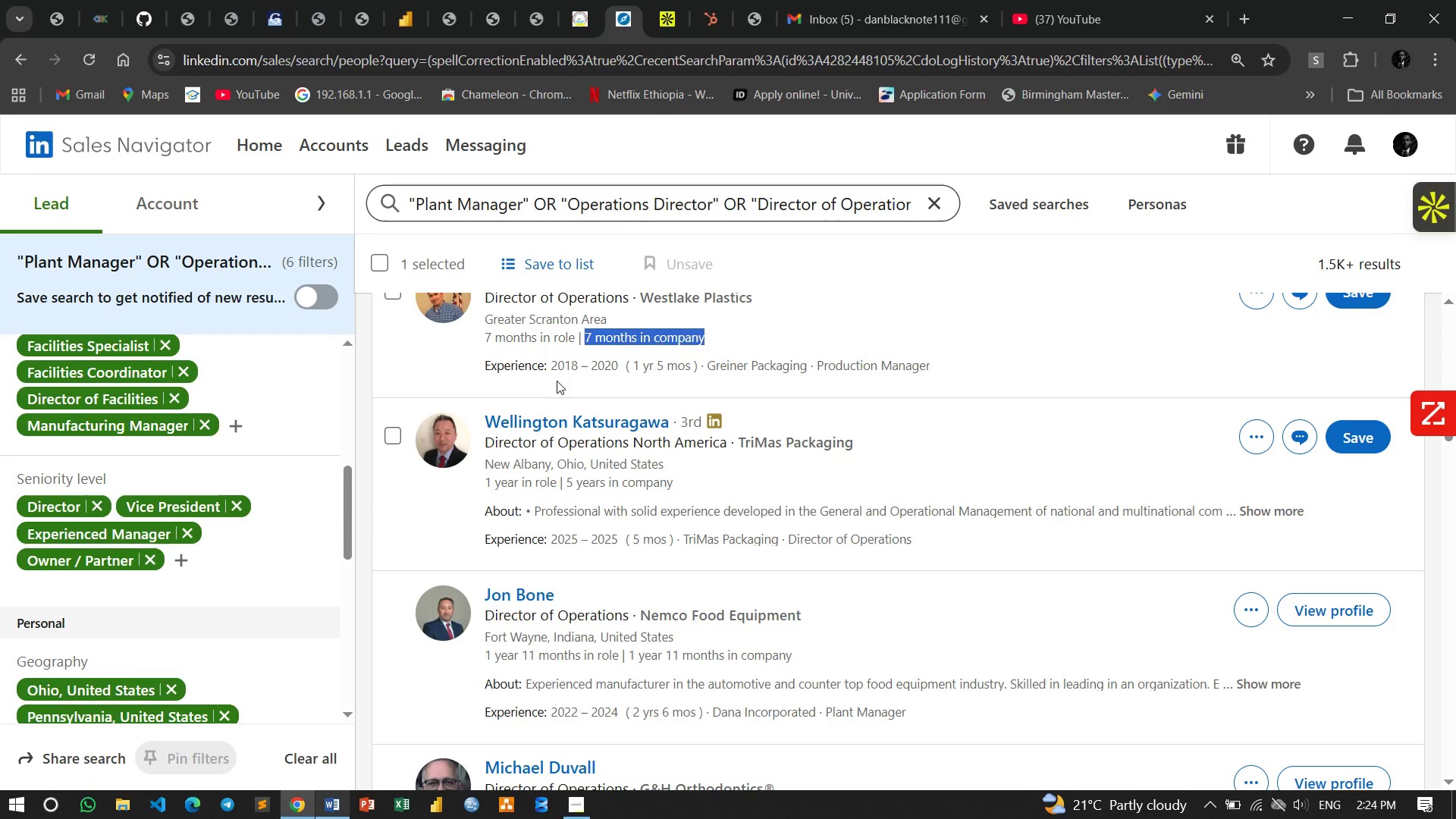 
left_click_drag(start_coordinate=[558, 463], to_coordinate=[703, 462])
 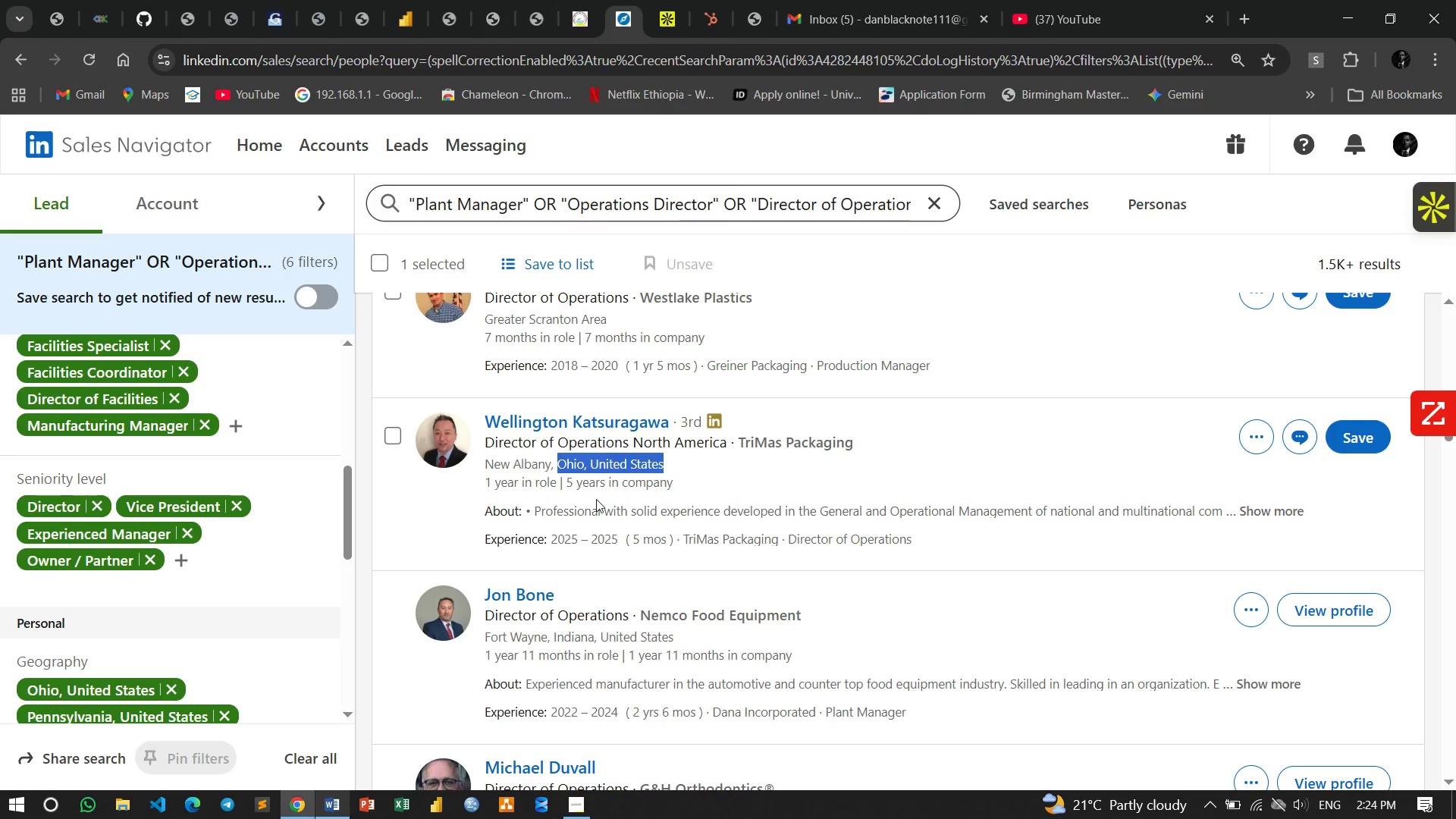 
left_click([596, 499])
 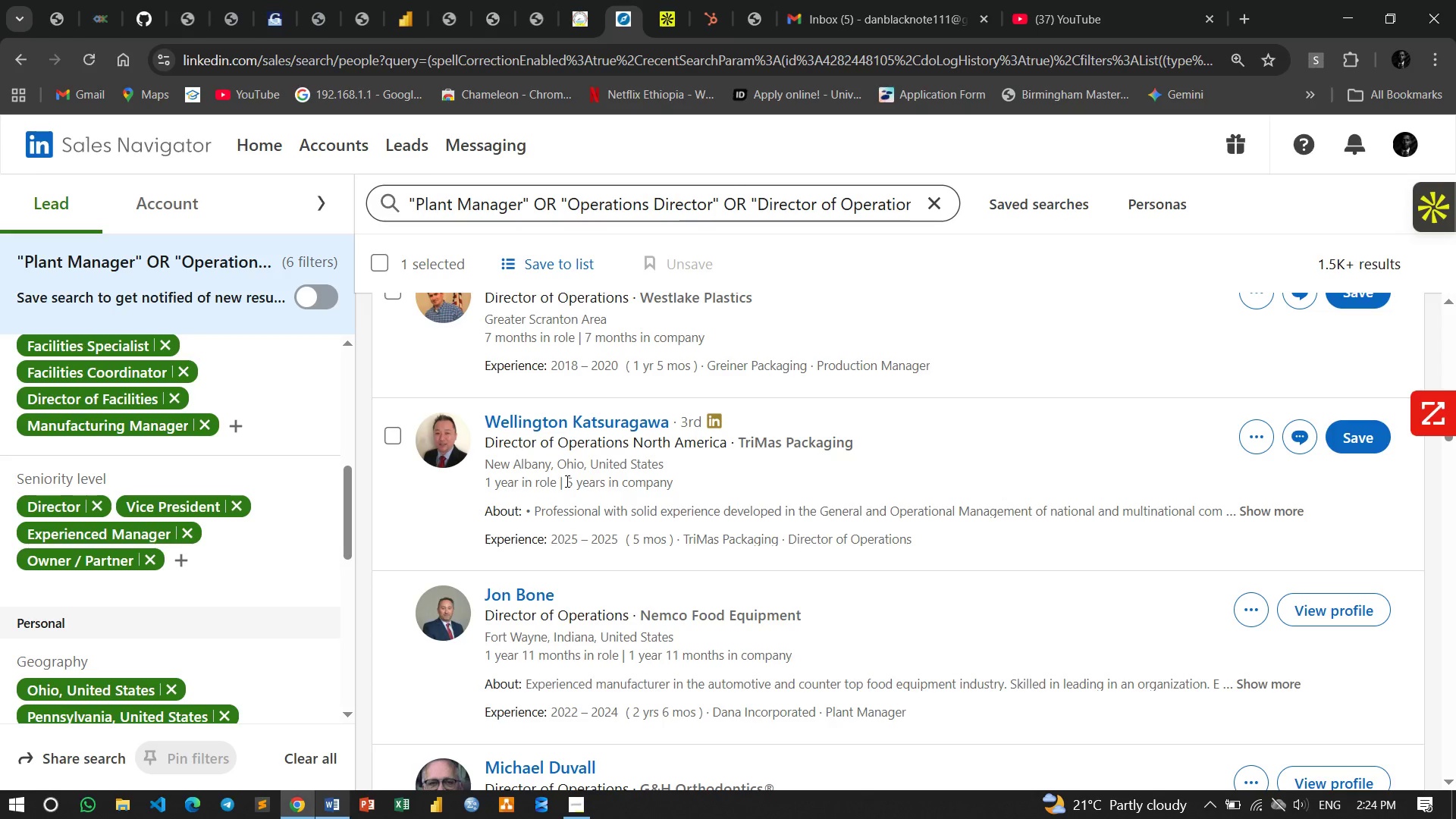 
left_click_drag(start_coordinate=[566, 481], to_coordinate=[723, 483])
 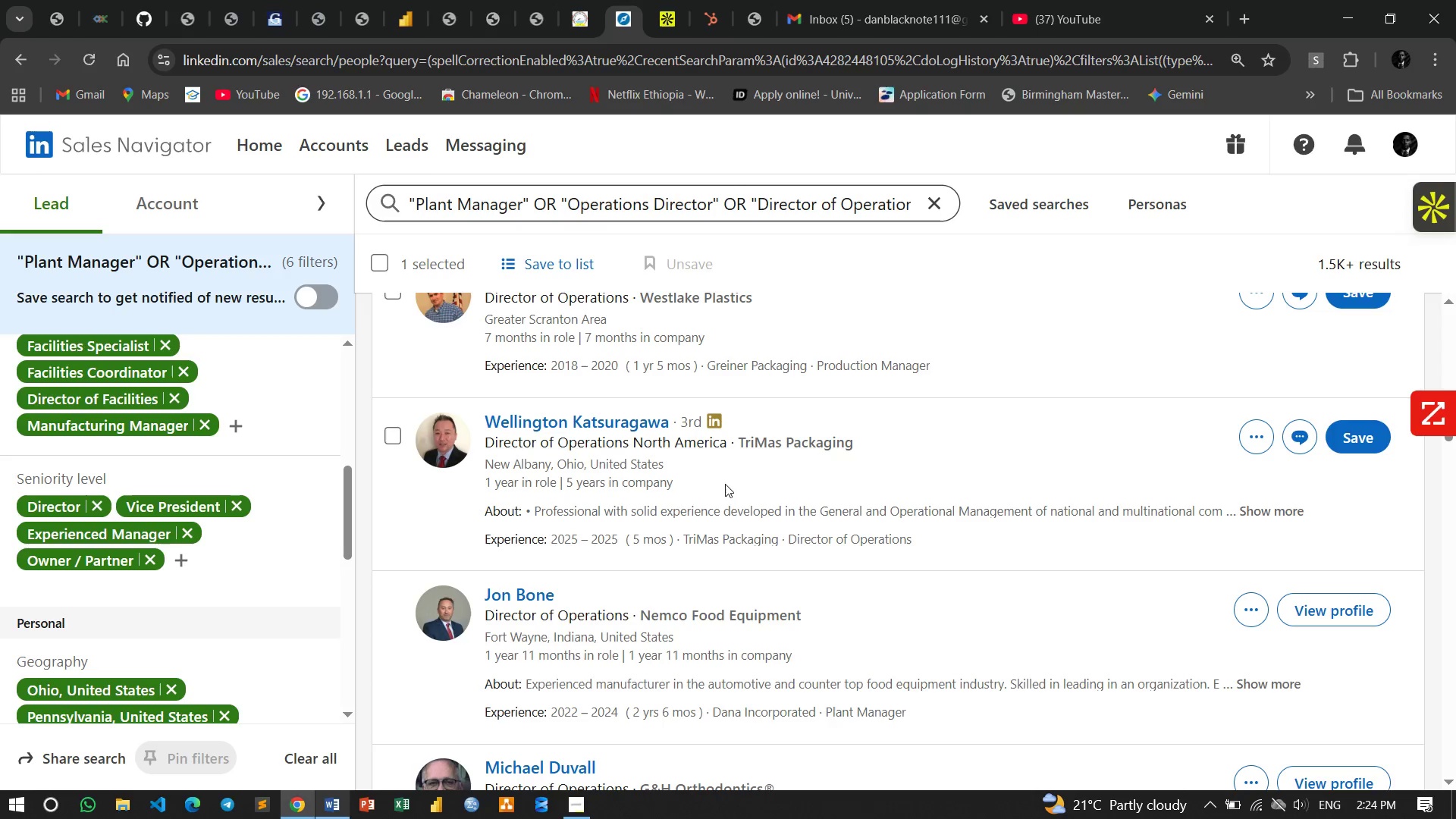 
left_click([737, 479])
 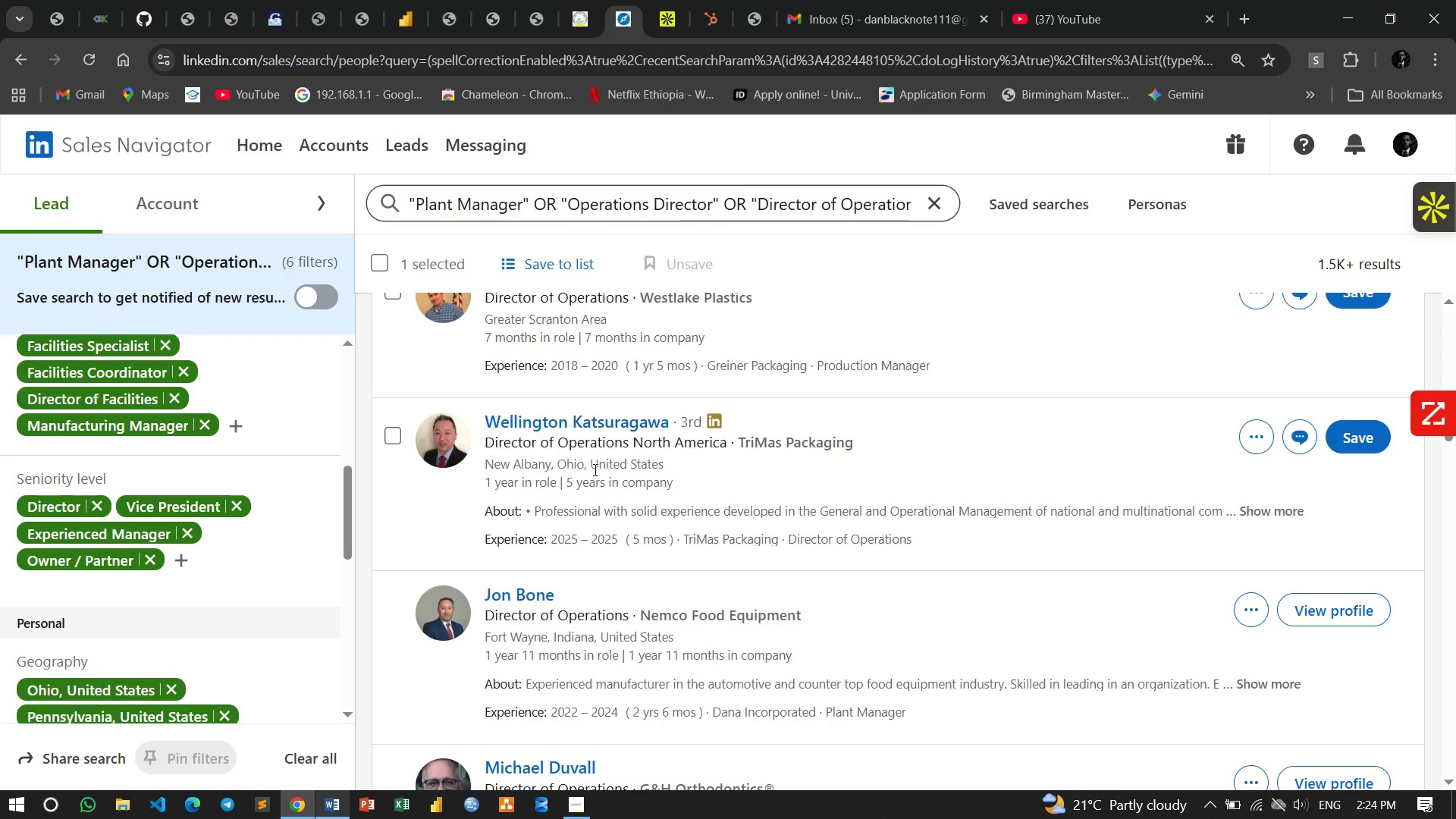 
wait(6.02)
 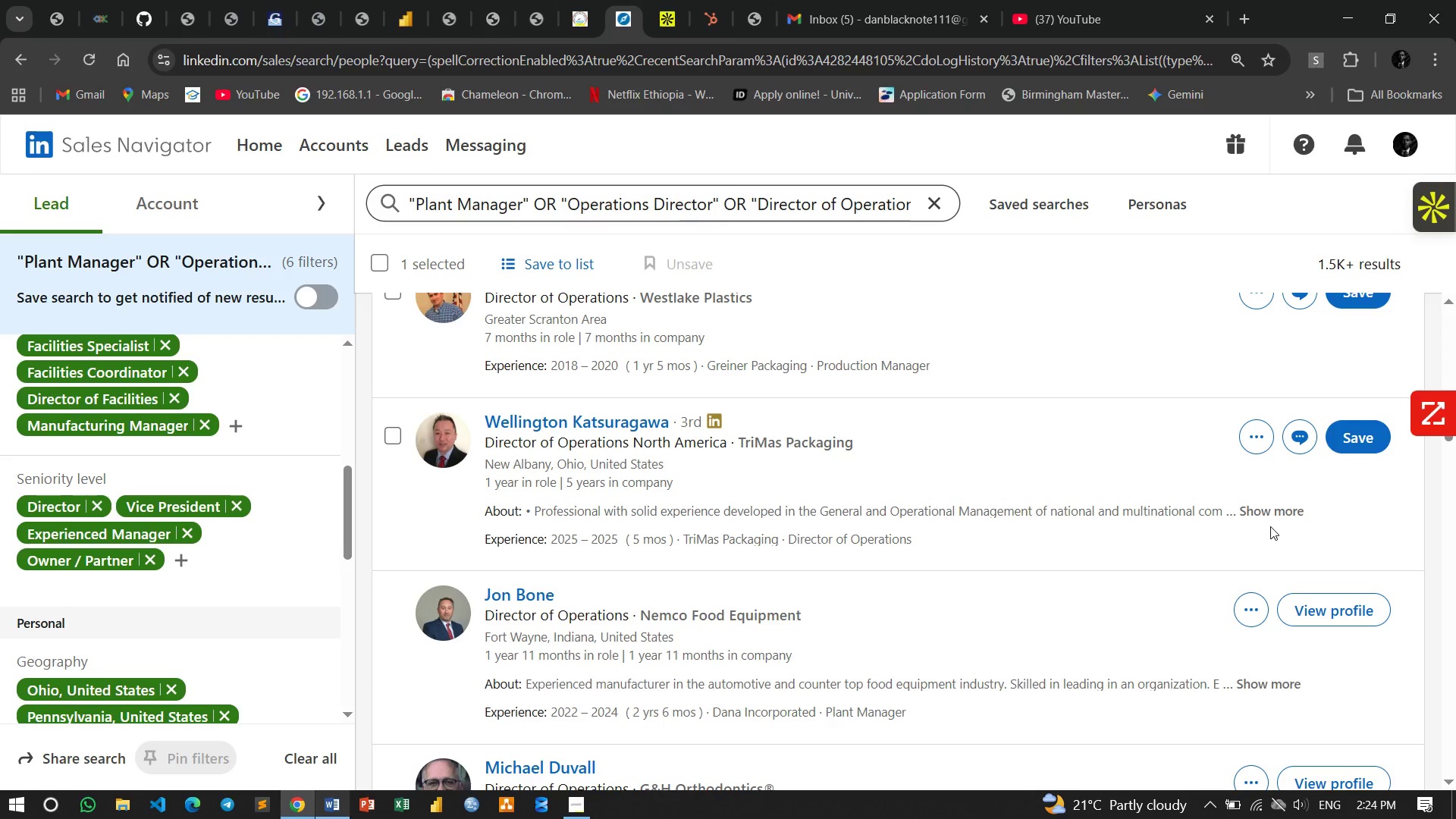 
left_click([391, 434])
 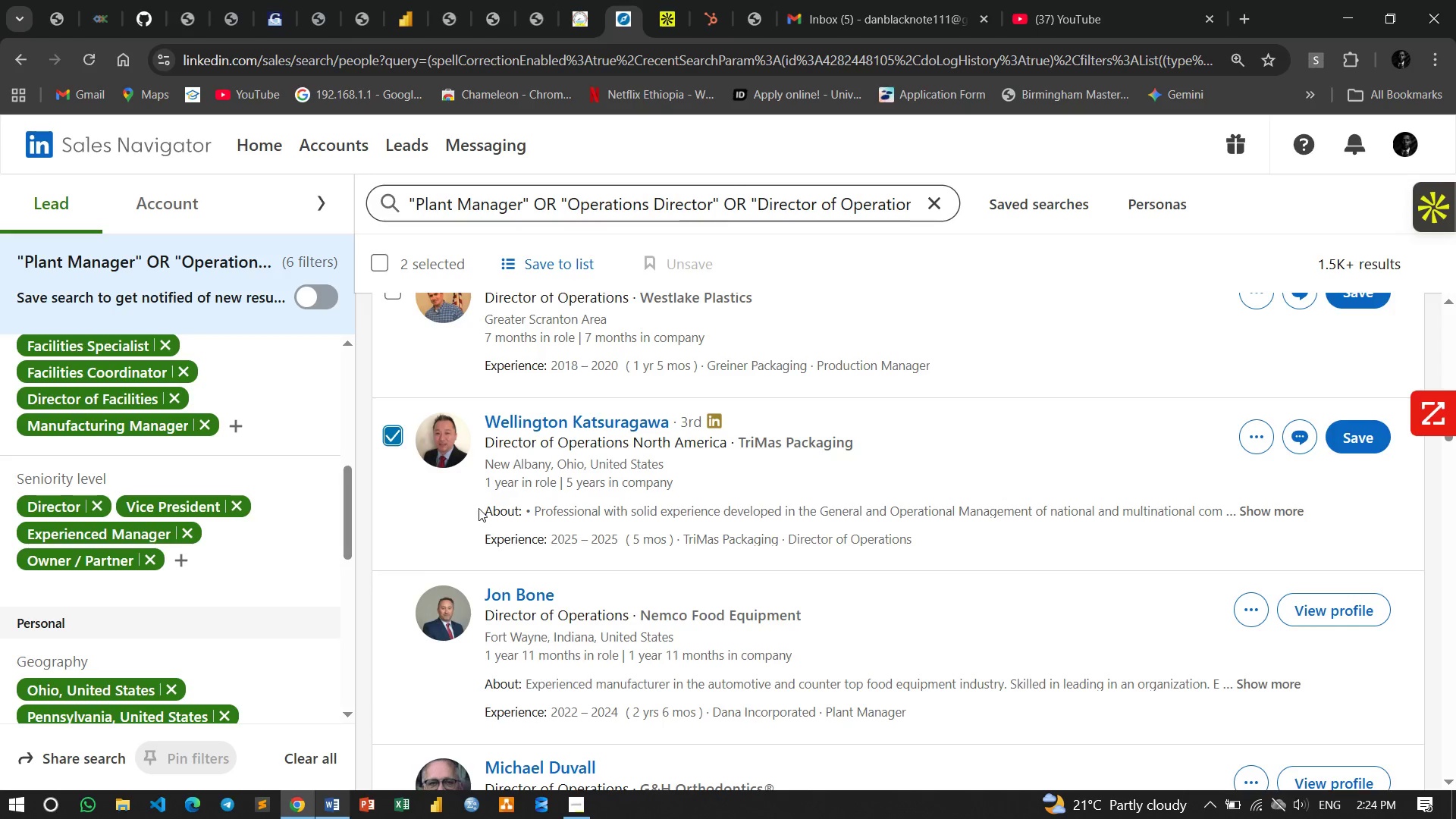 
scroll: coordinate [479, 510], scroll_direction: down, amount: 2.0
 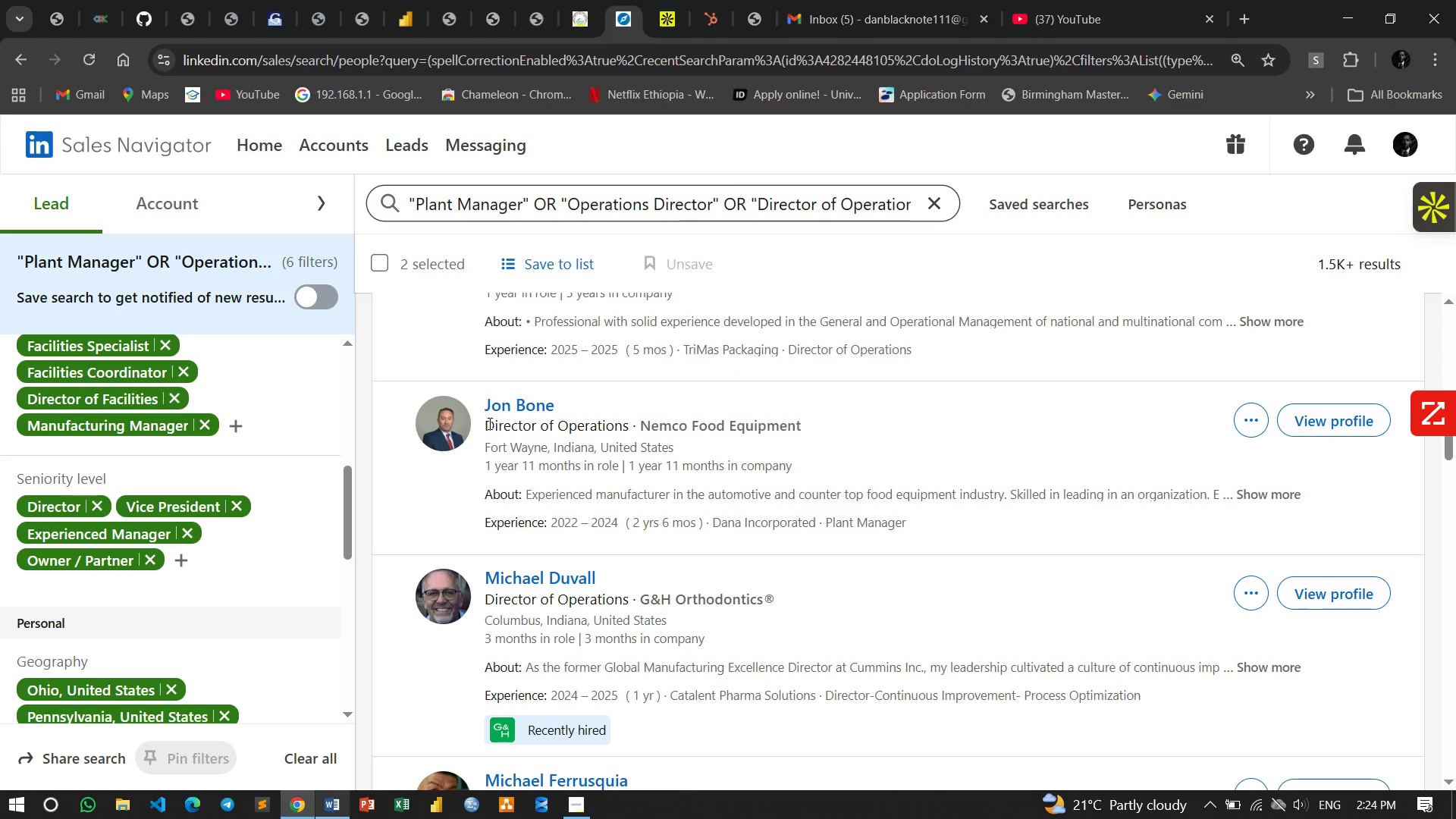 
left_click_drag(start_coordinate=[482, 423], to_coordinate=[629, 428])
 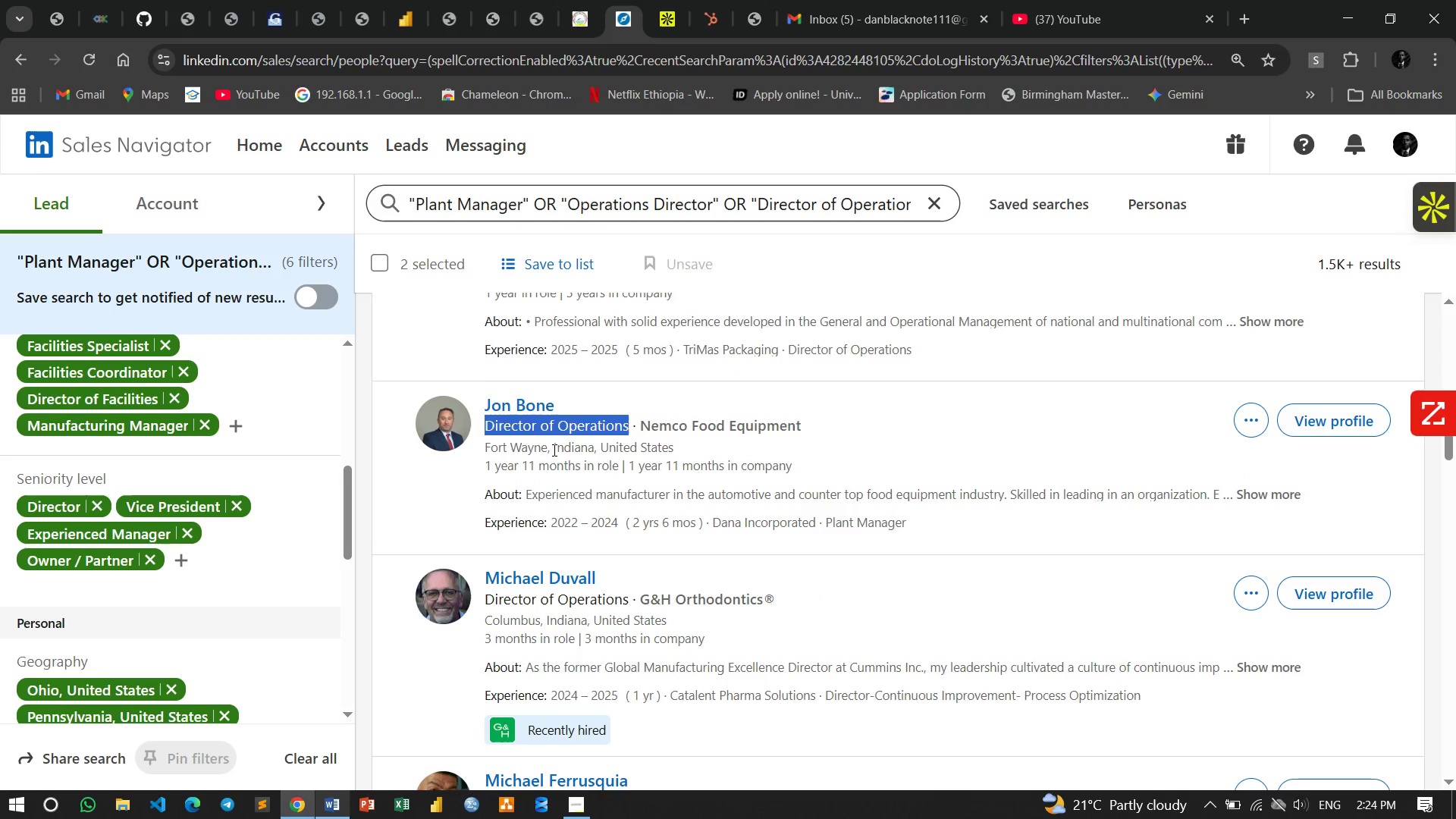 
left_click_drag(start_coordinate=[556, 449], to_coordinate=[695, 449])
 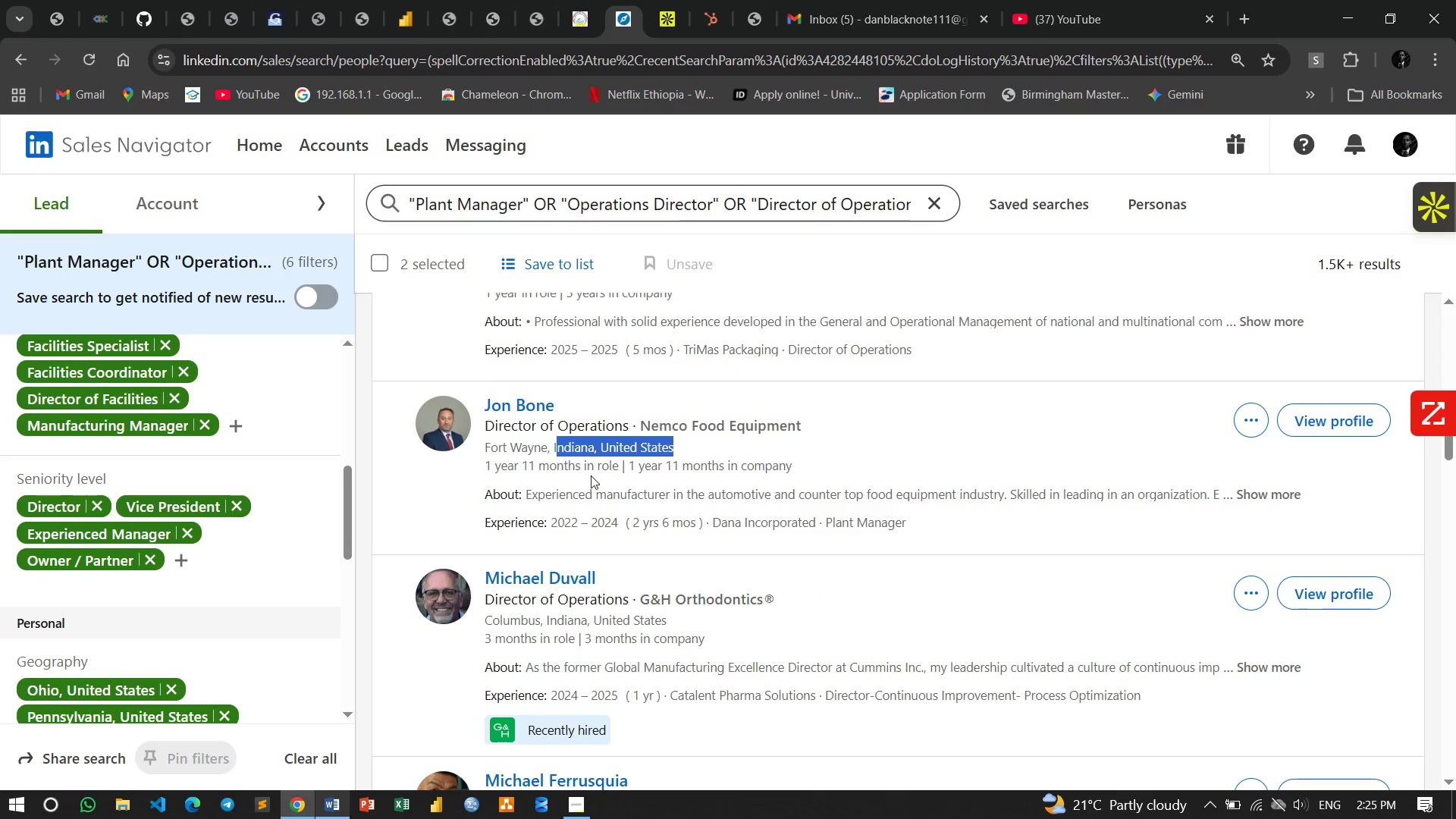 
left_click([650, 472])
 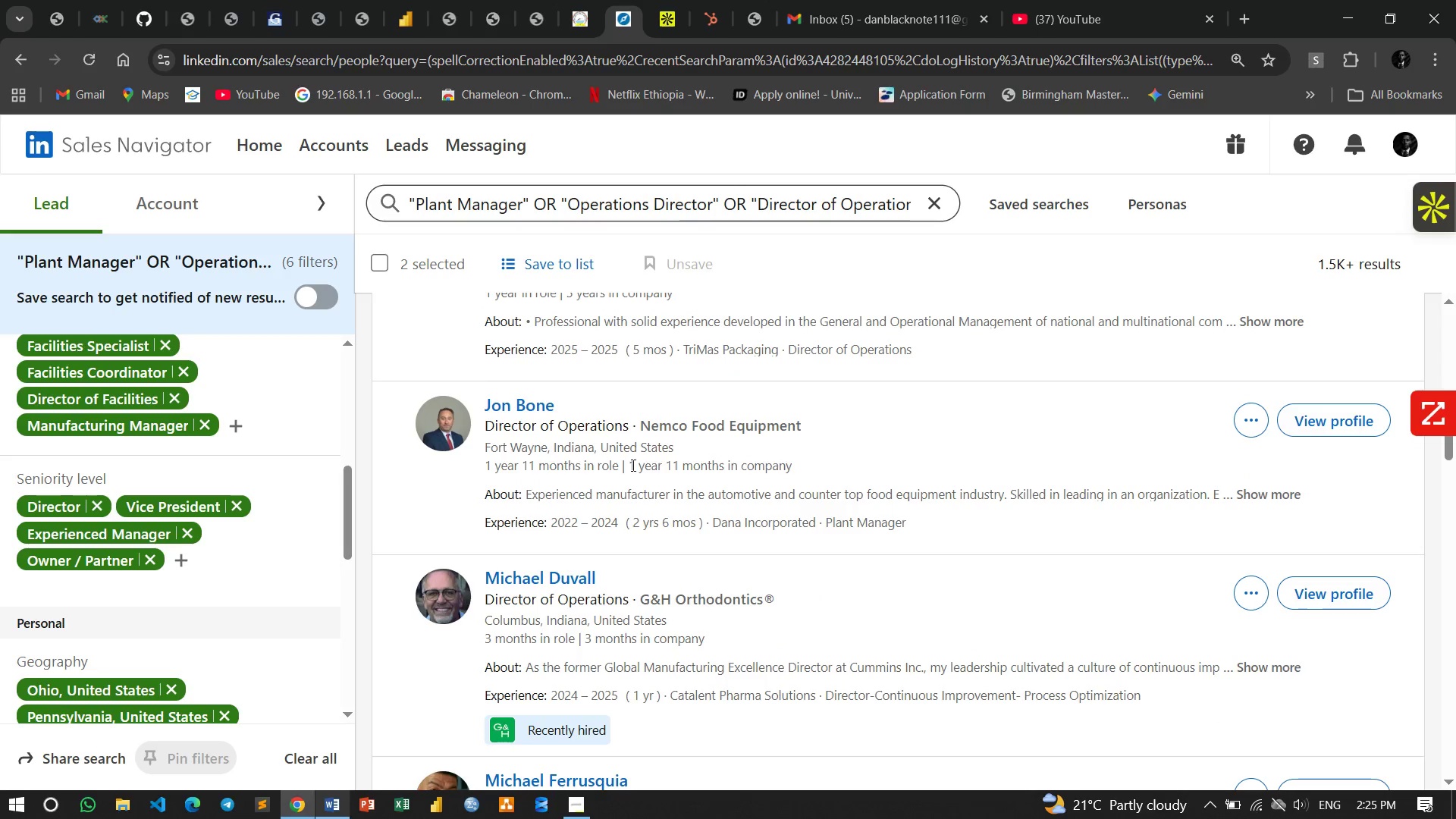 
left_click_drag(start_coordinate=[629, 465], to_coordinate=[824, 462])
 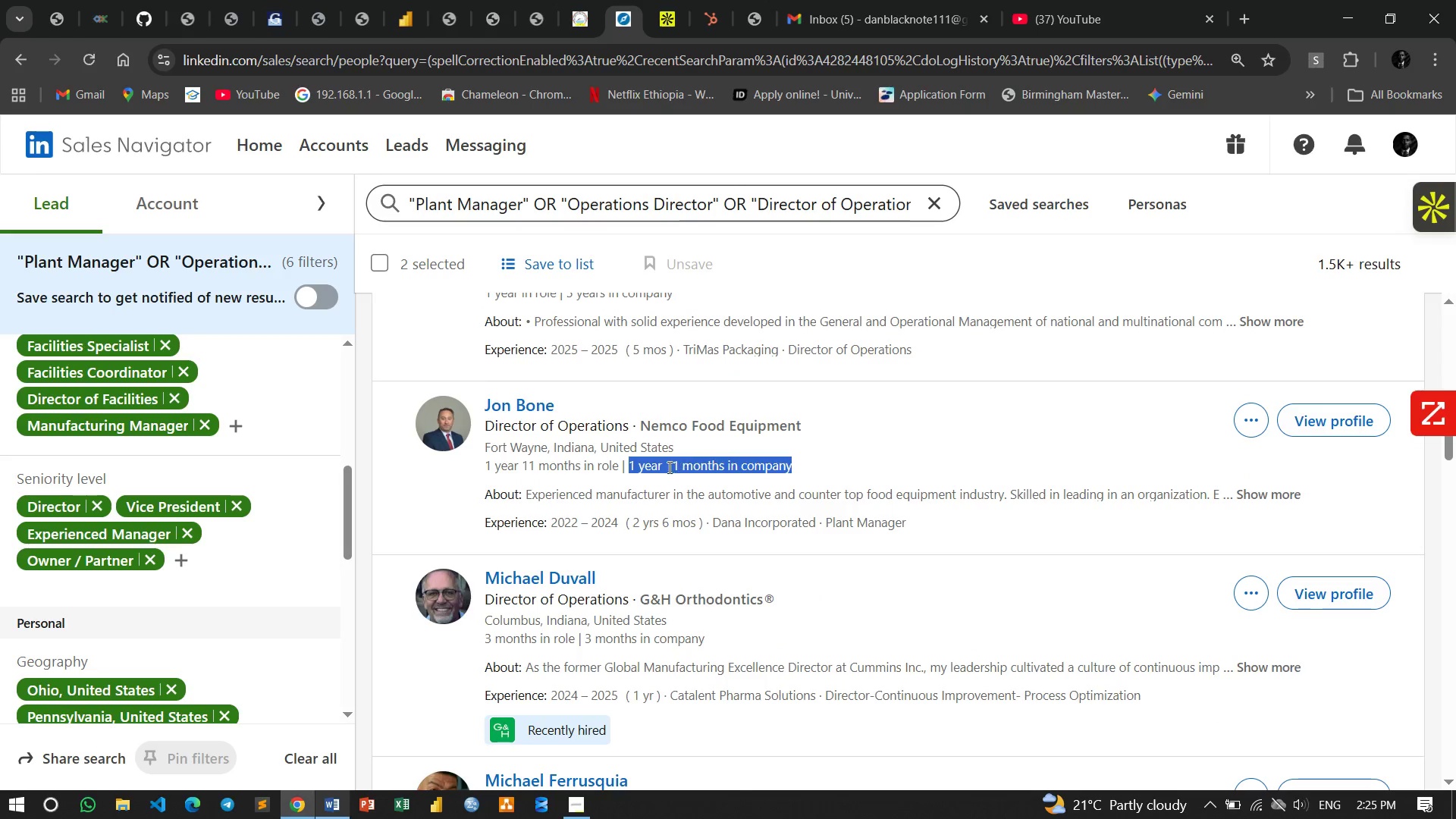 
left_click([664, 469])
 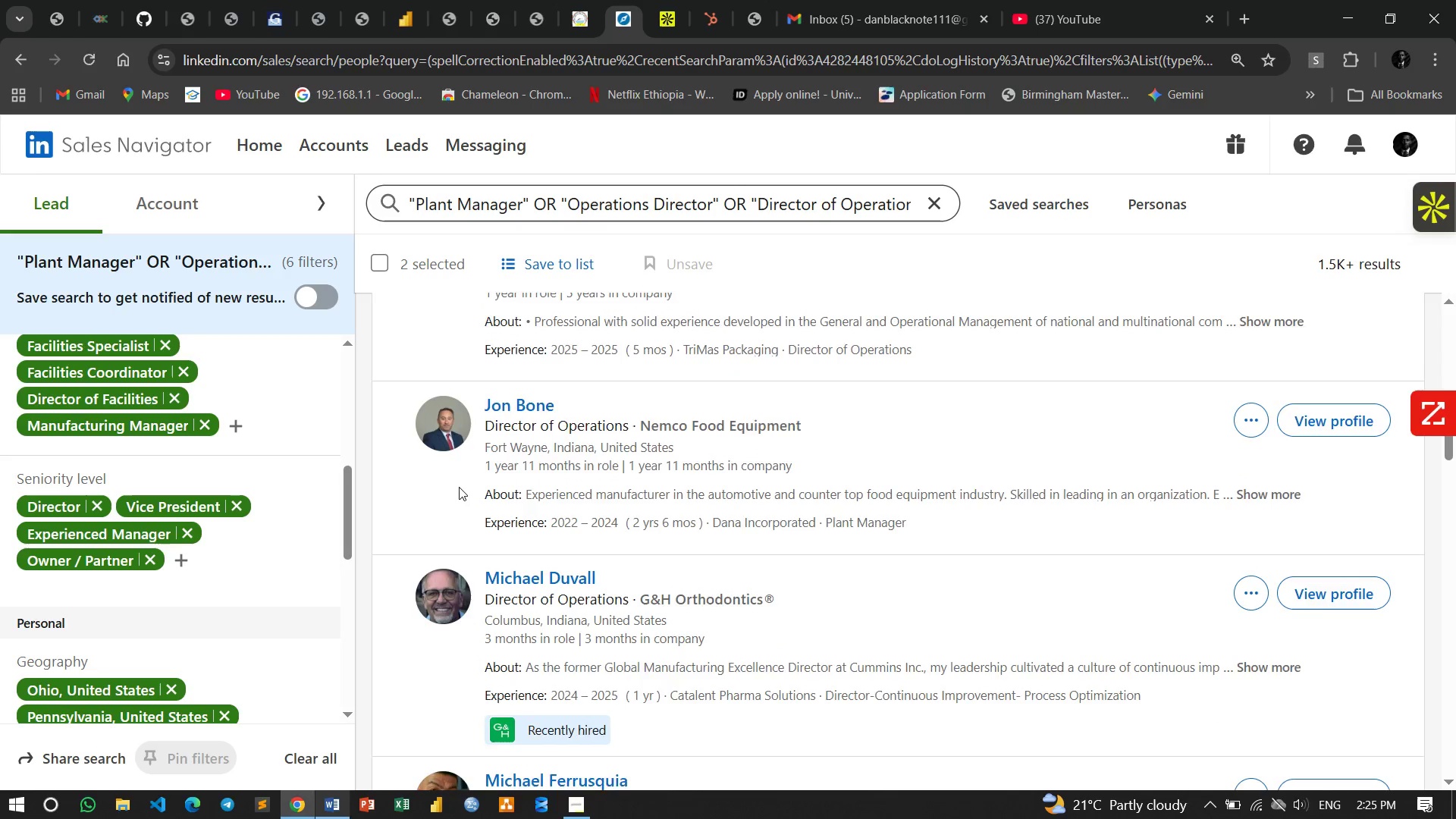 
scroll: coordinate [459, 487], scroll_direction: down, amount: 2.0
 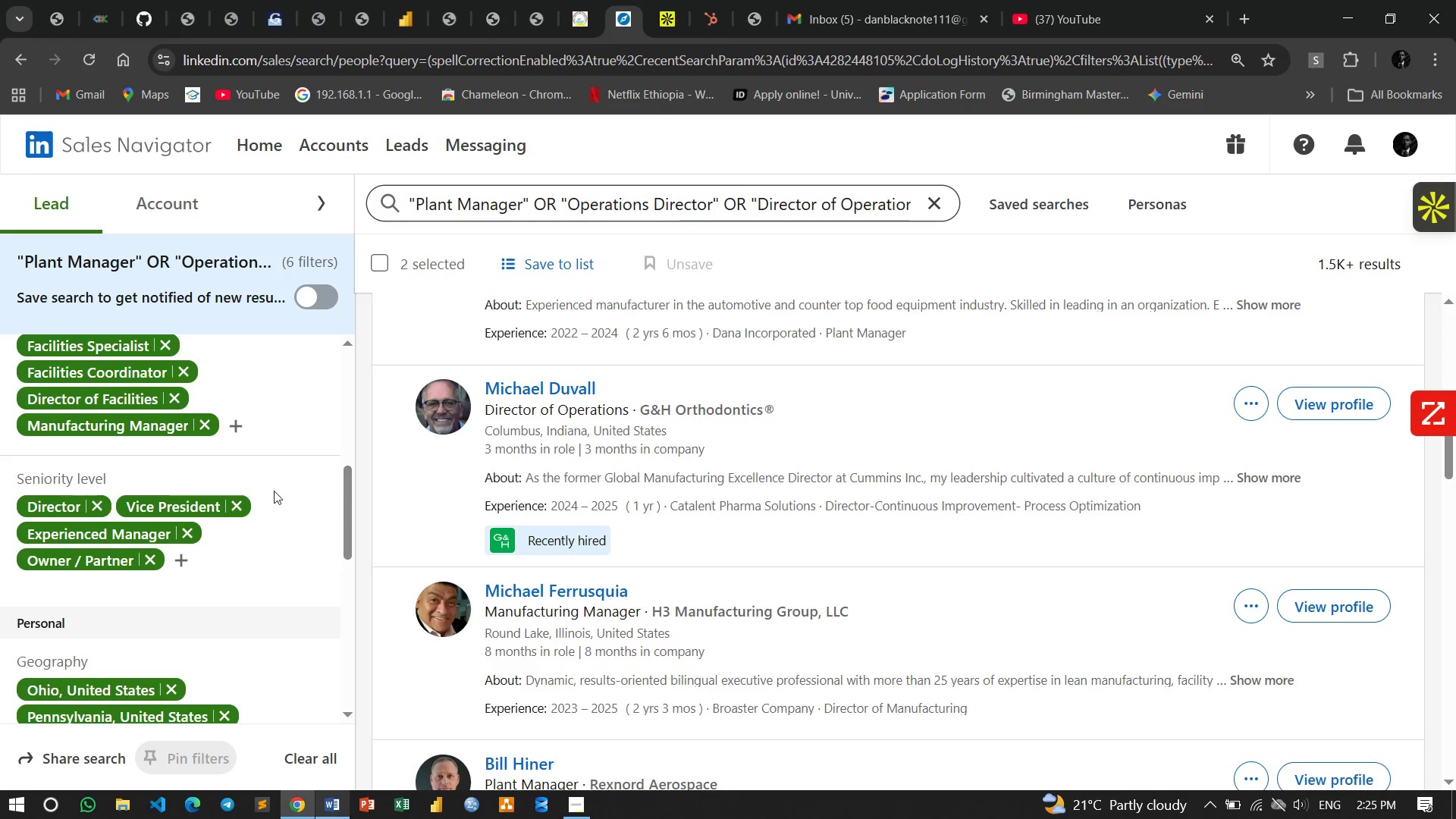 
scroll: coordinate [153, 478], scroll_direction: up, amount: 6.0
 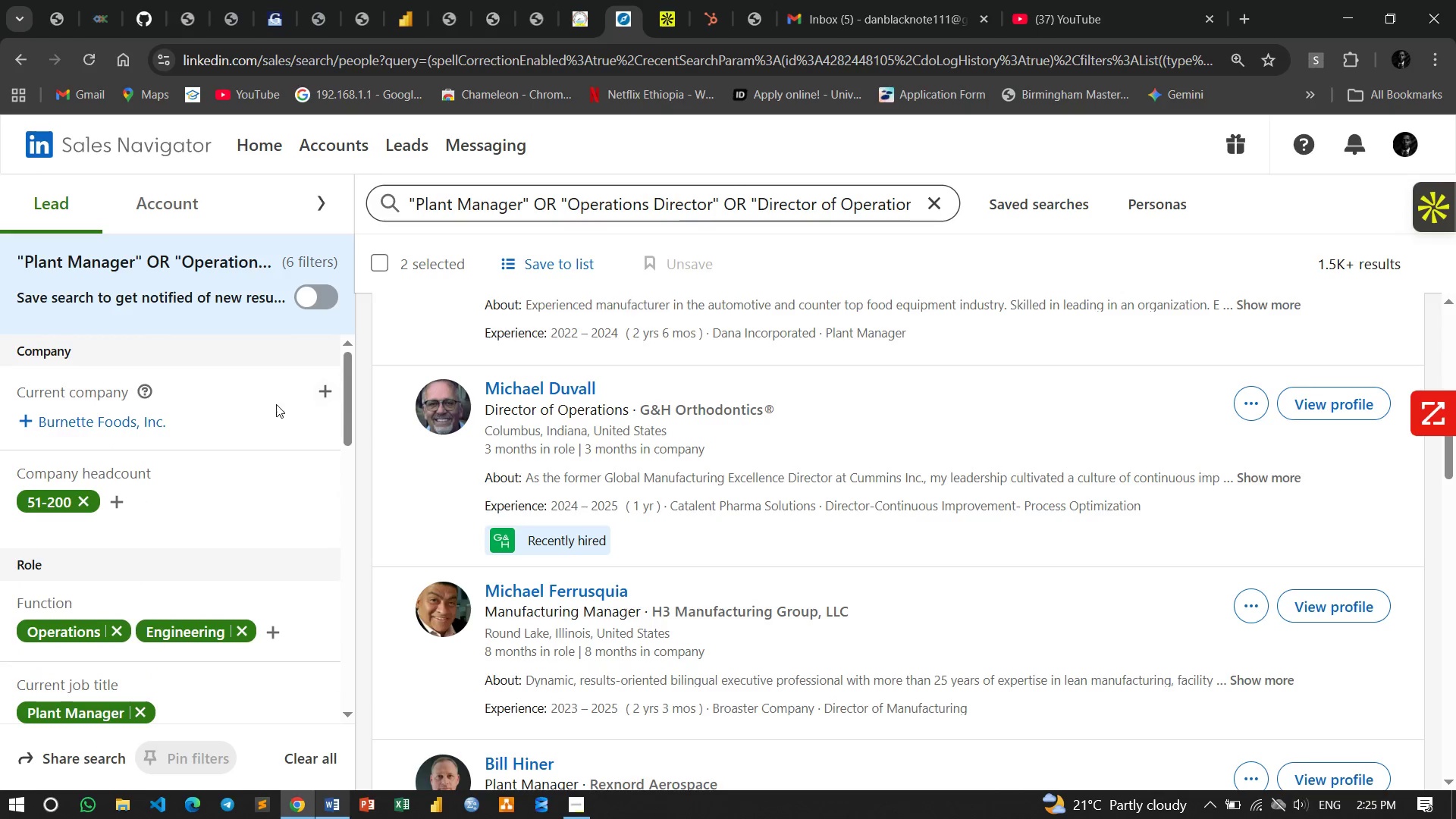 
left_click([332, 391])
 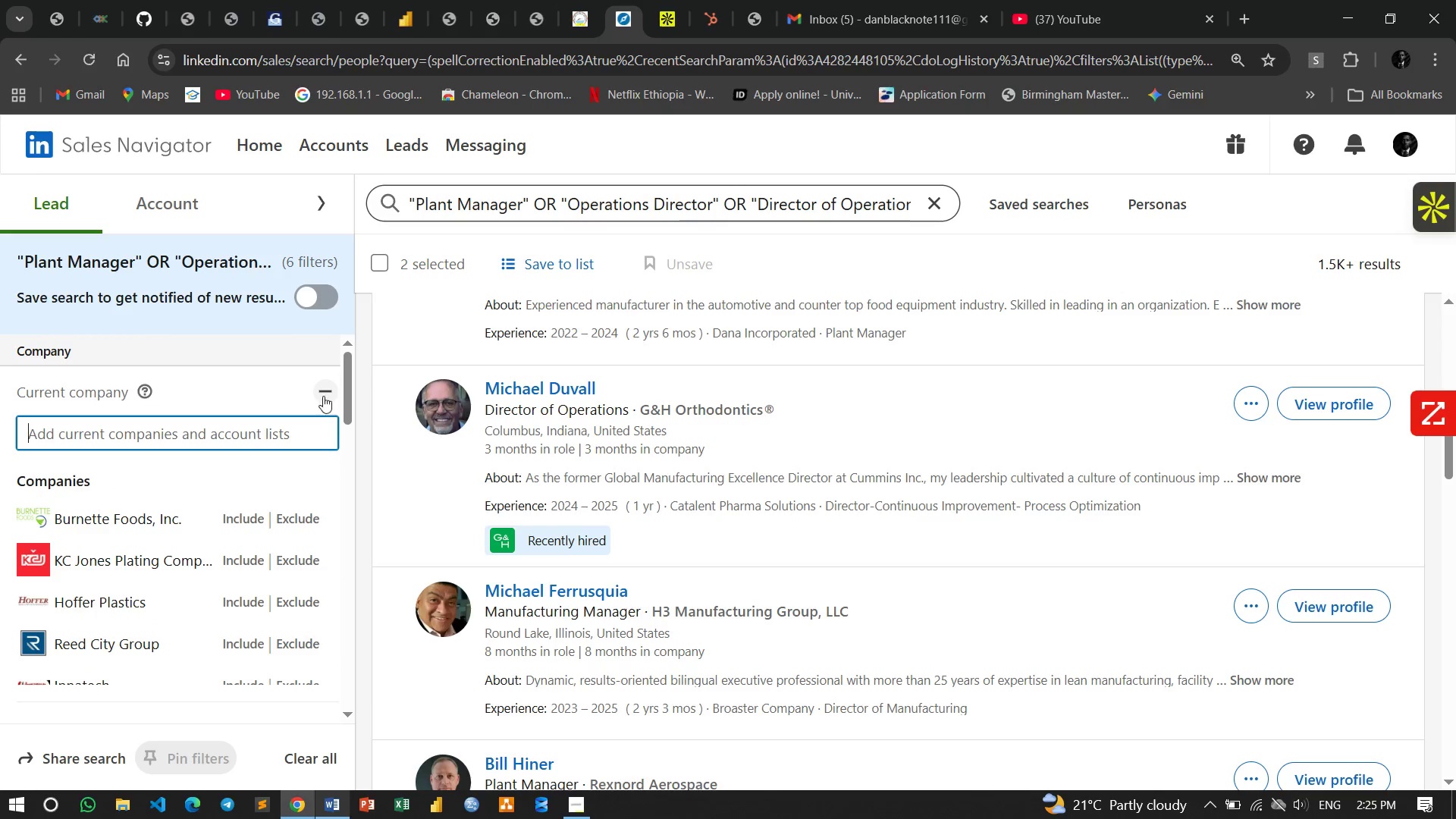 
left_click([327, 391])
 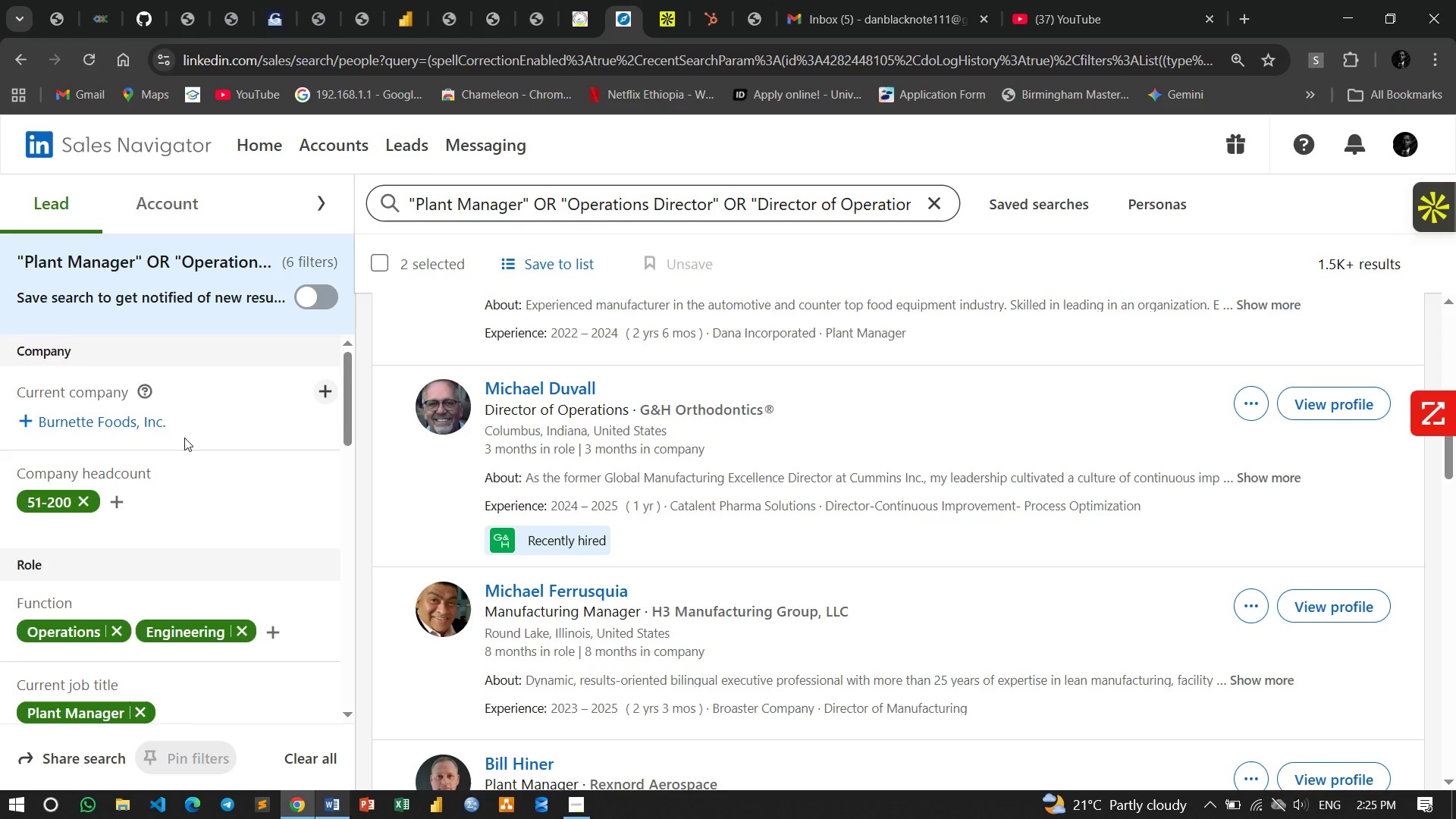 
scroll: coordinate [200, 576], scroll_direction: down, amount: 16.0
 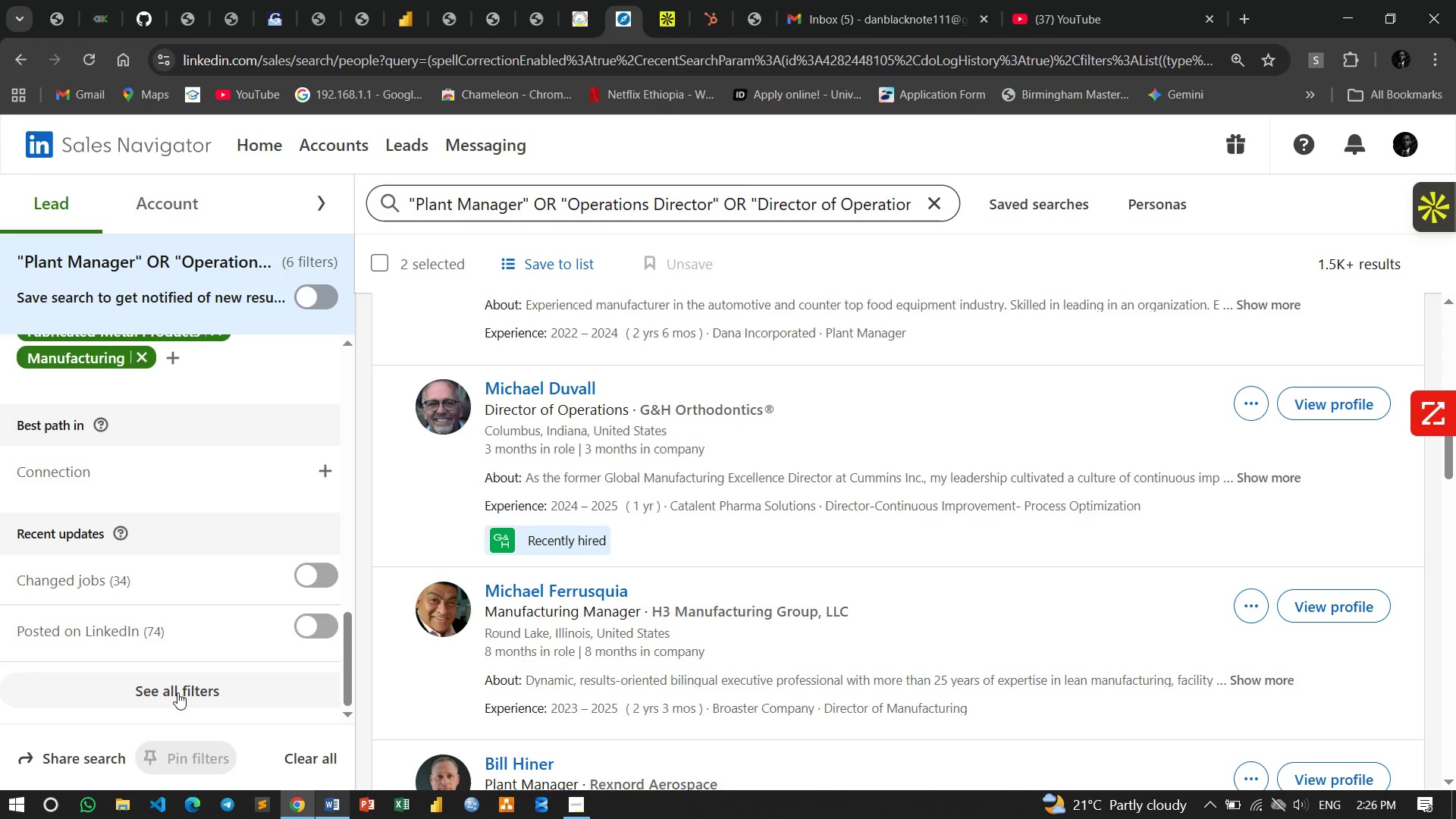 
wait(54.27)
 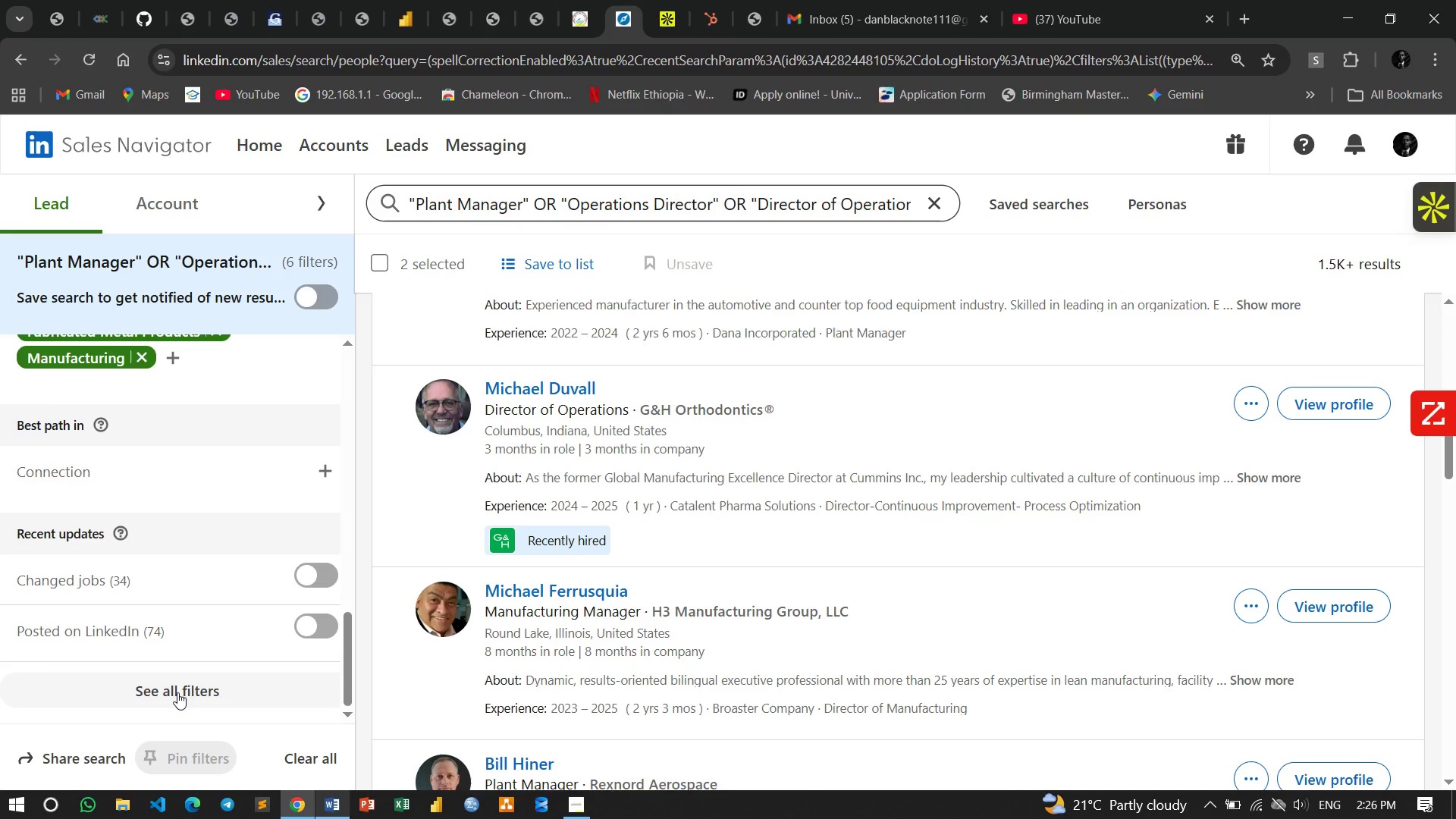 
left_click([177, 692])
 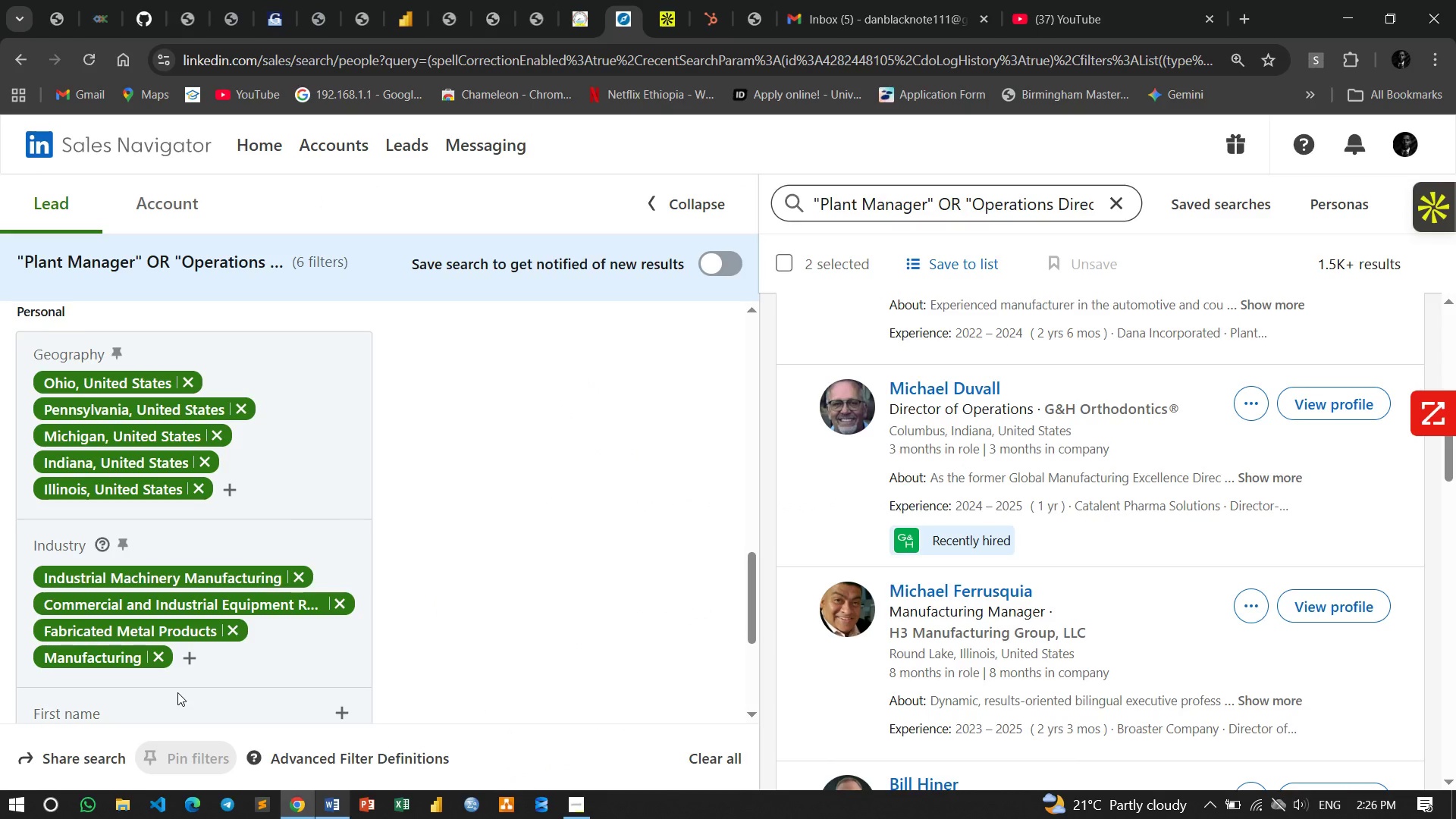 
wait(11.52)
 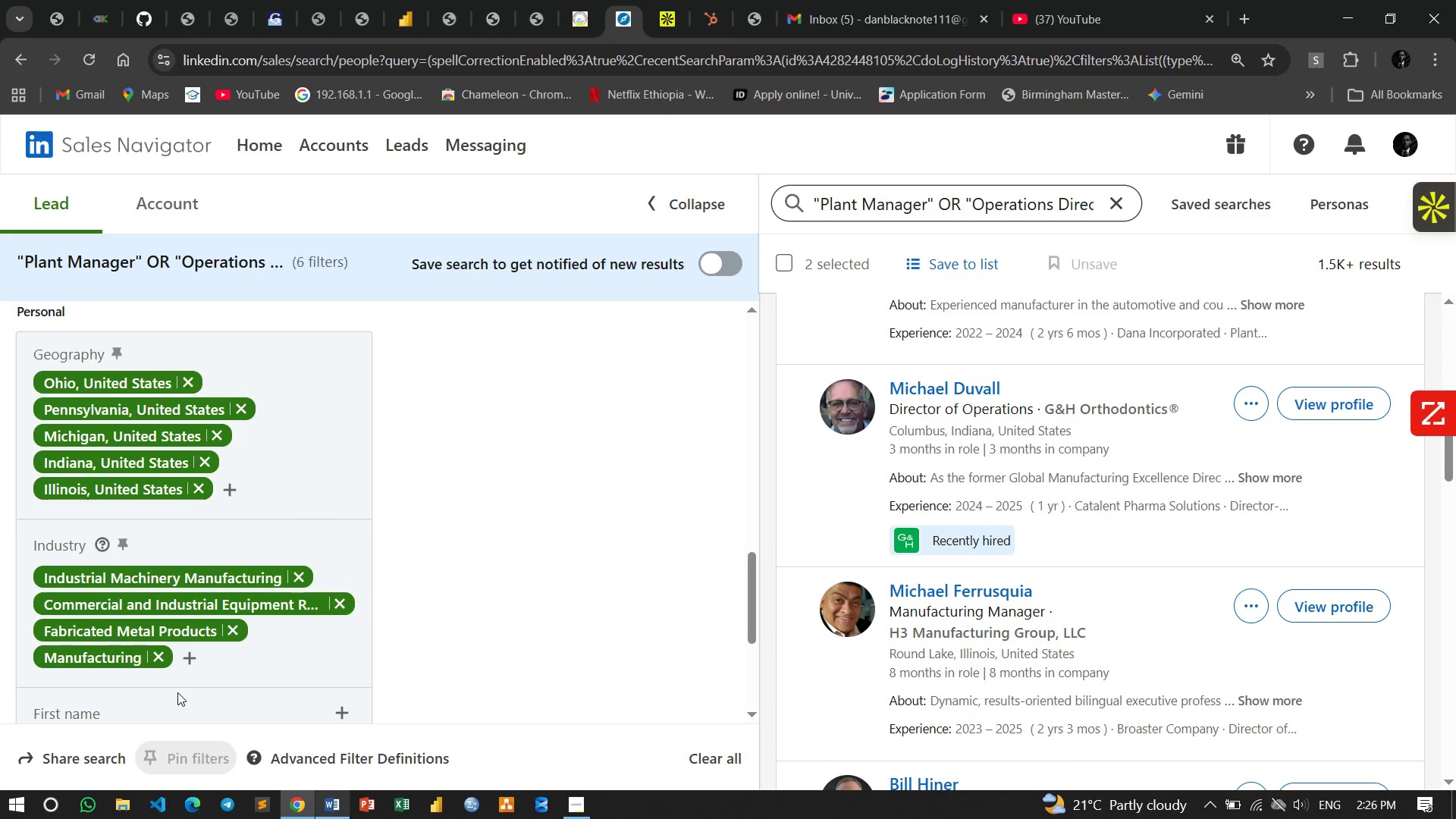 
scroll: coordinate [69, 521], scroll_direction: up, amount: 2.0
 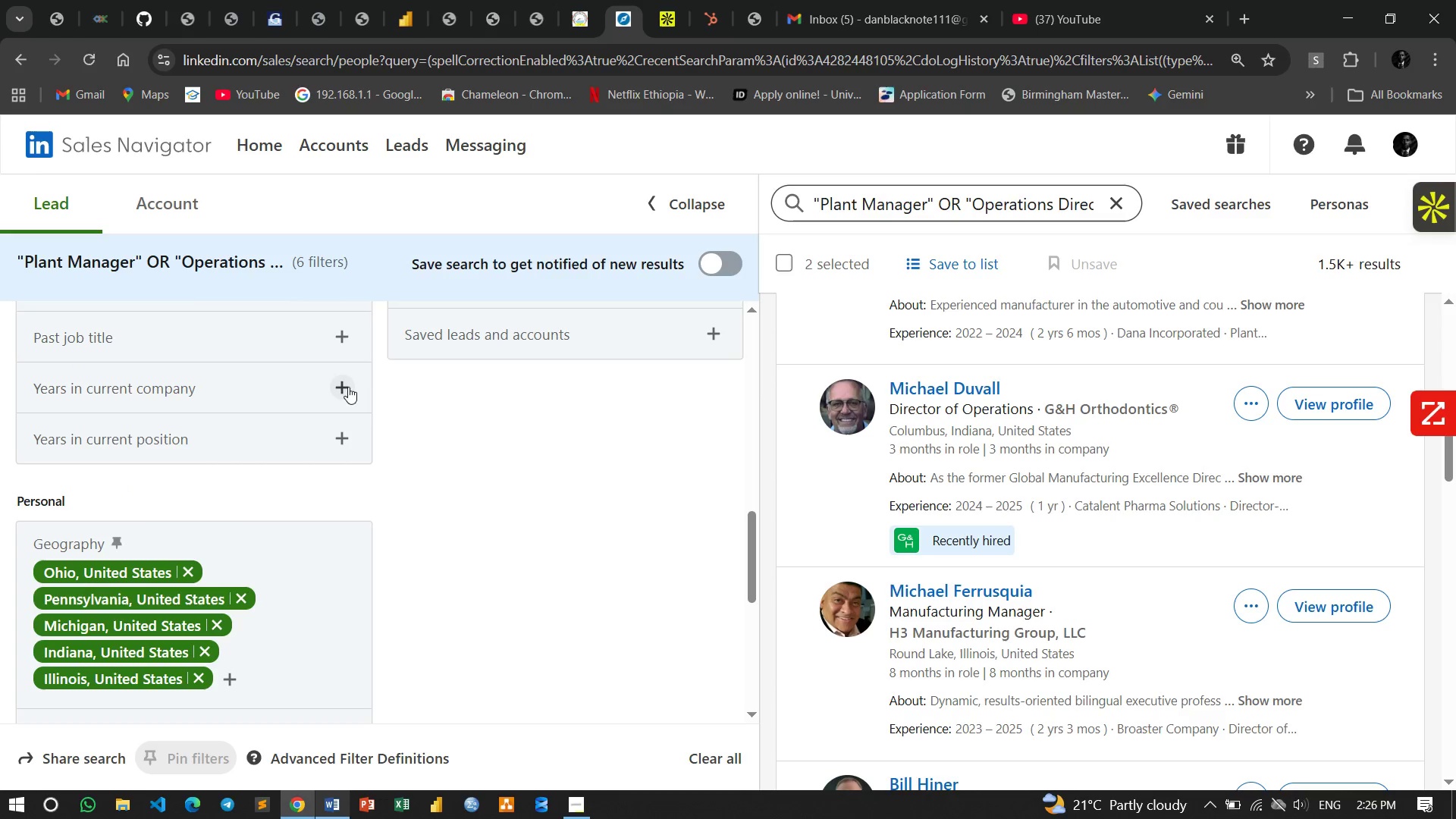 
wait(9.06)
 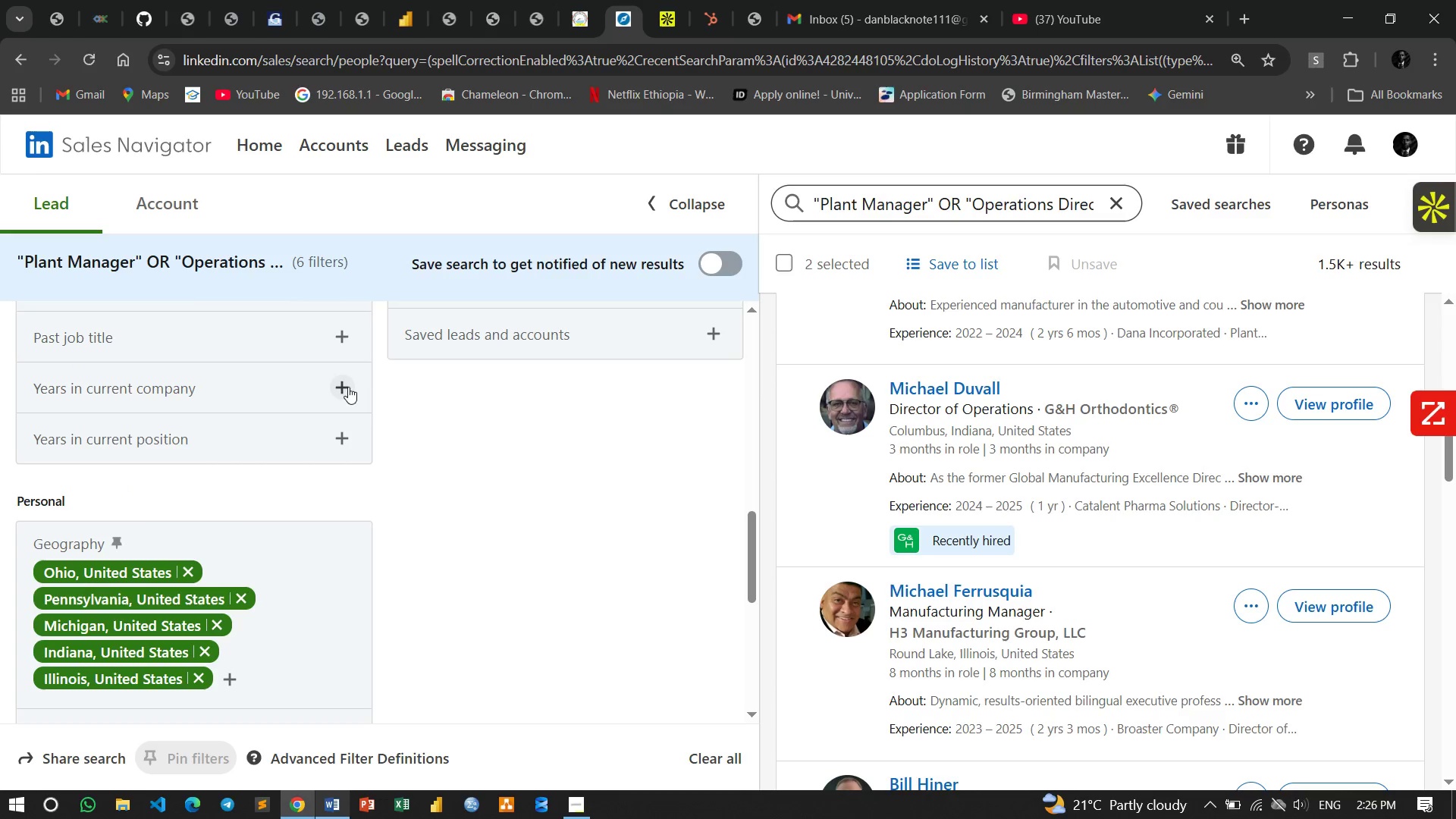 
left_click([96, 454])
 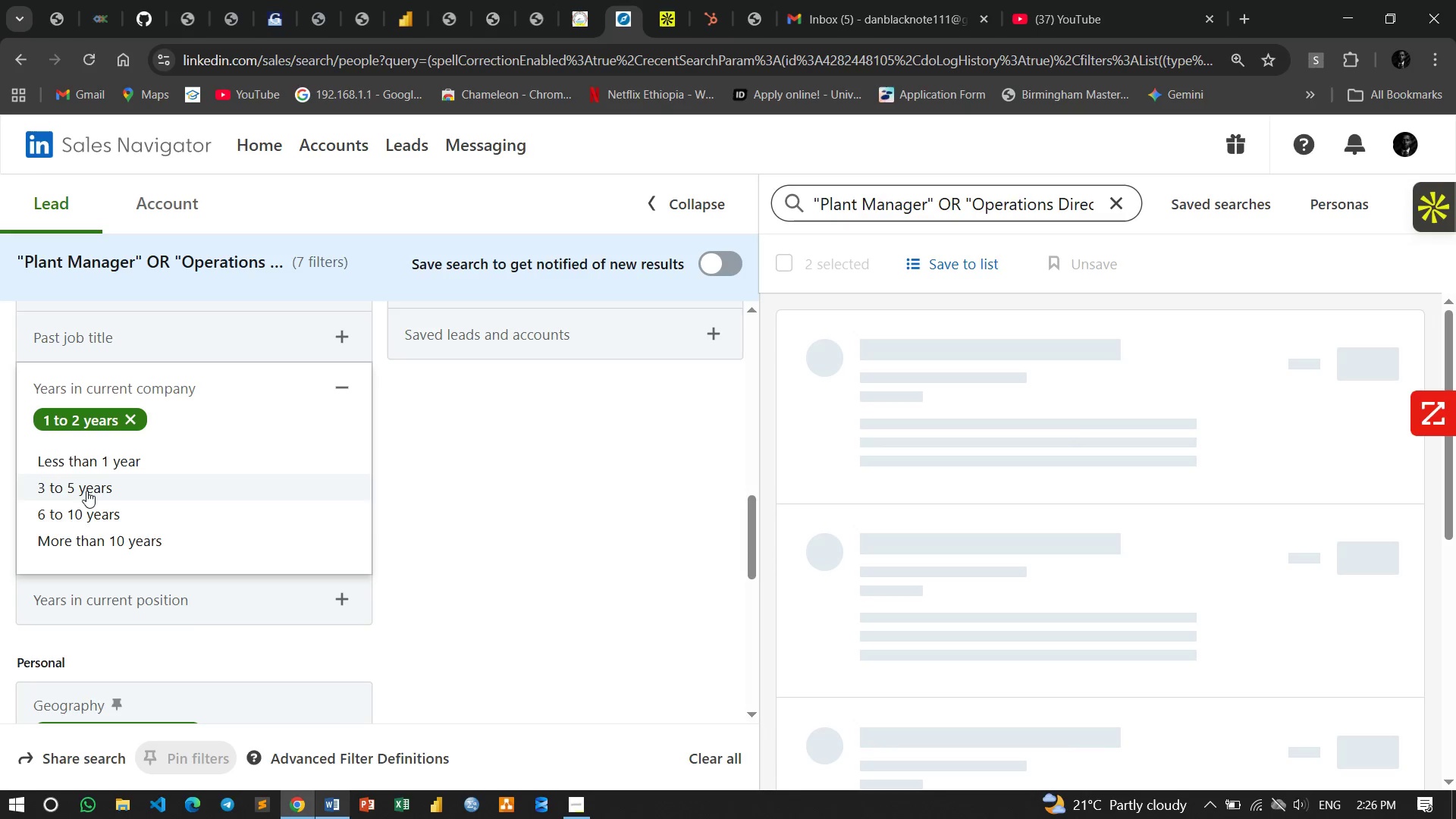 
left_click([86, 490])
 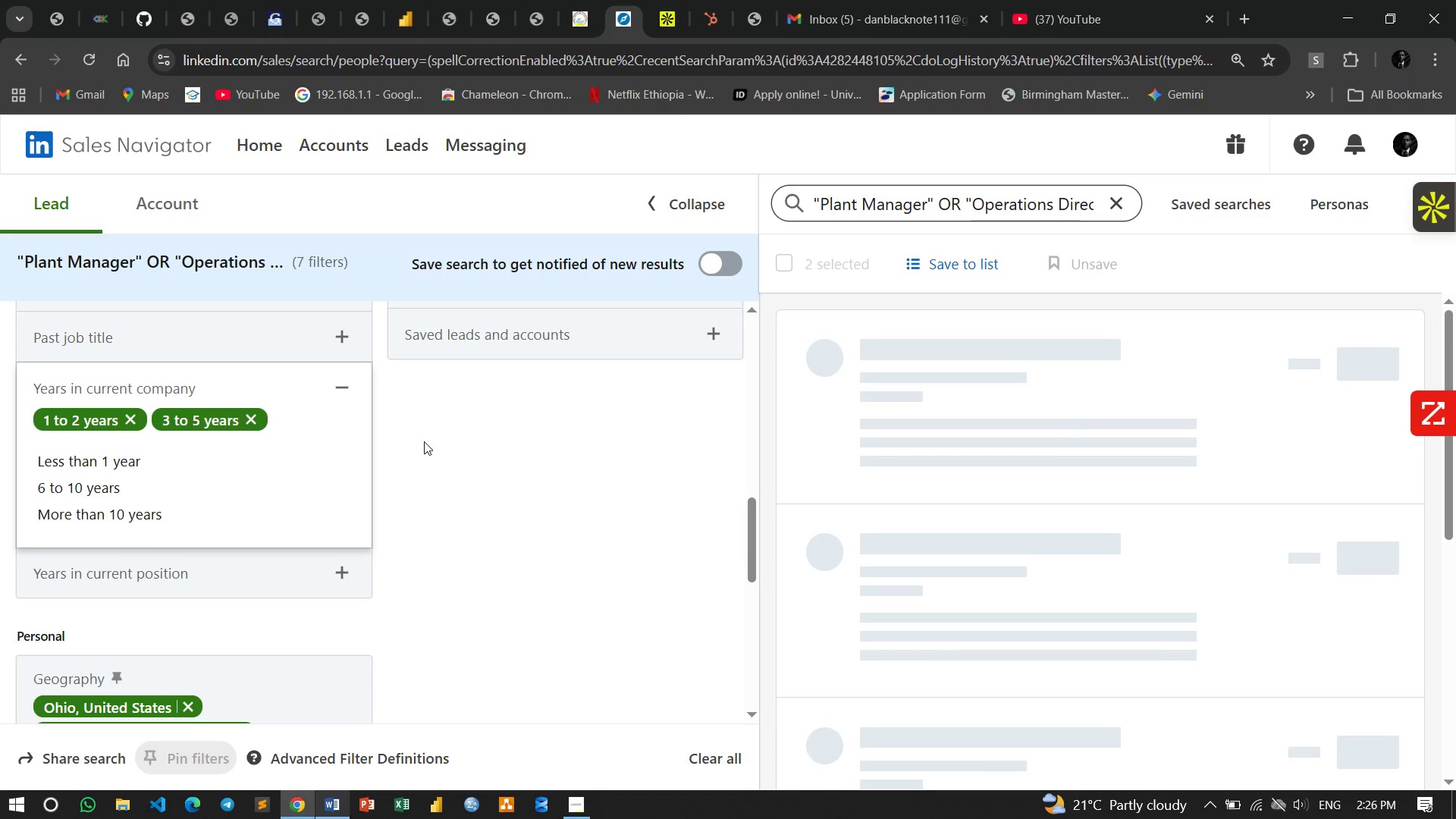 
left_click([346, 385])
 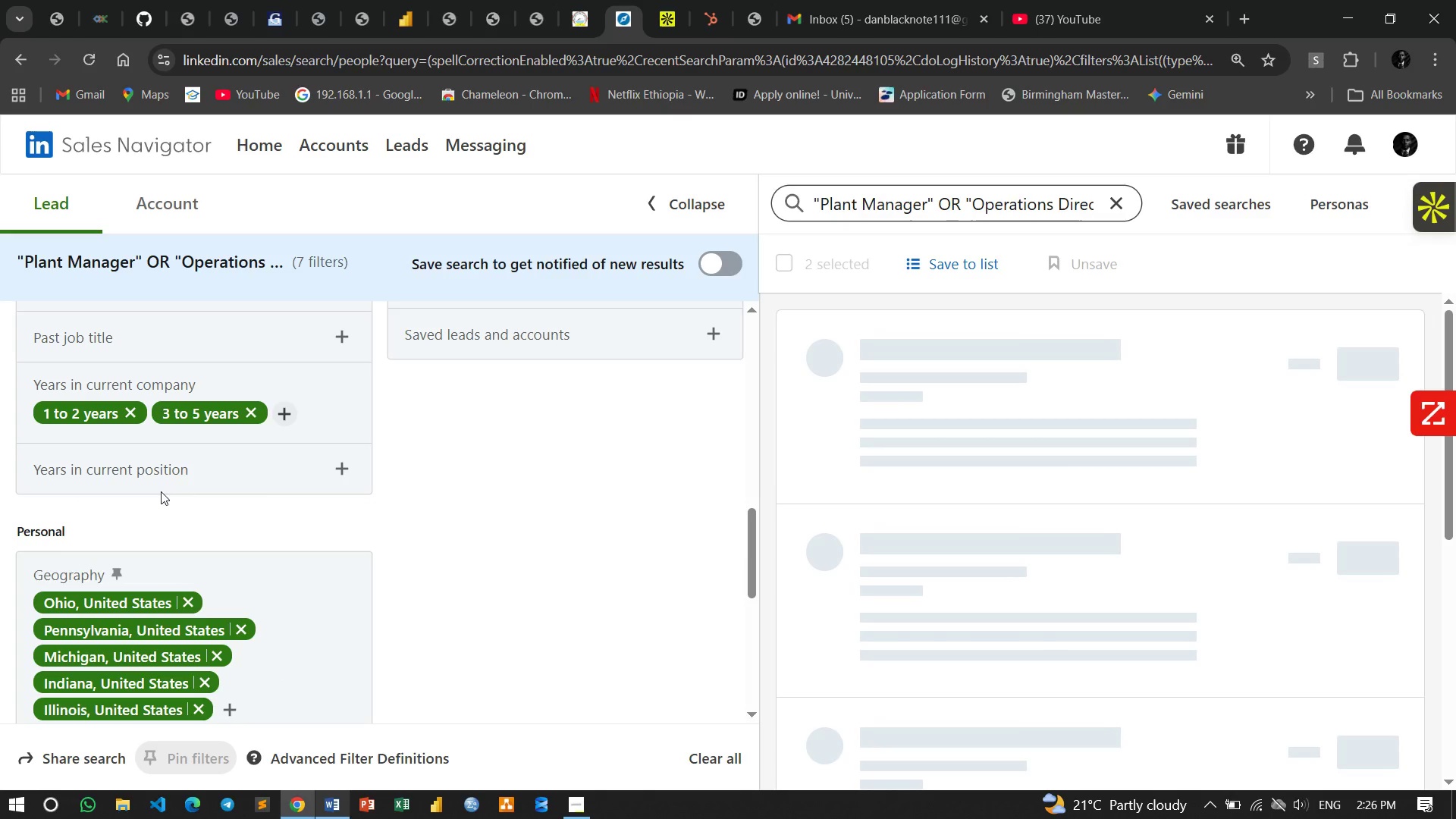 
left_click([340, 472])
 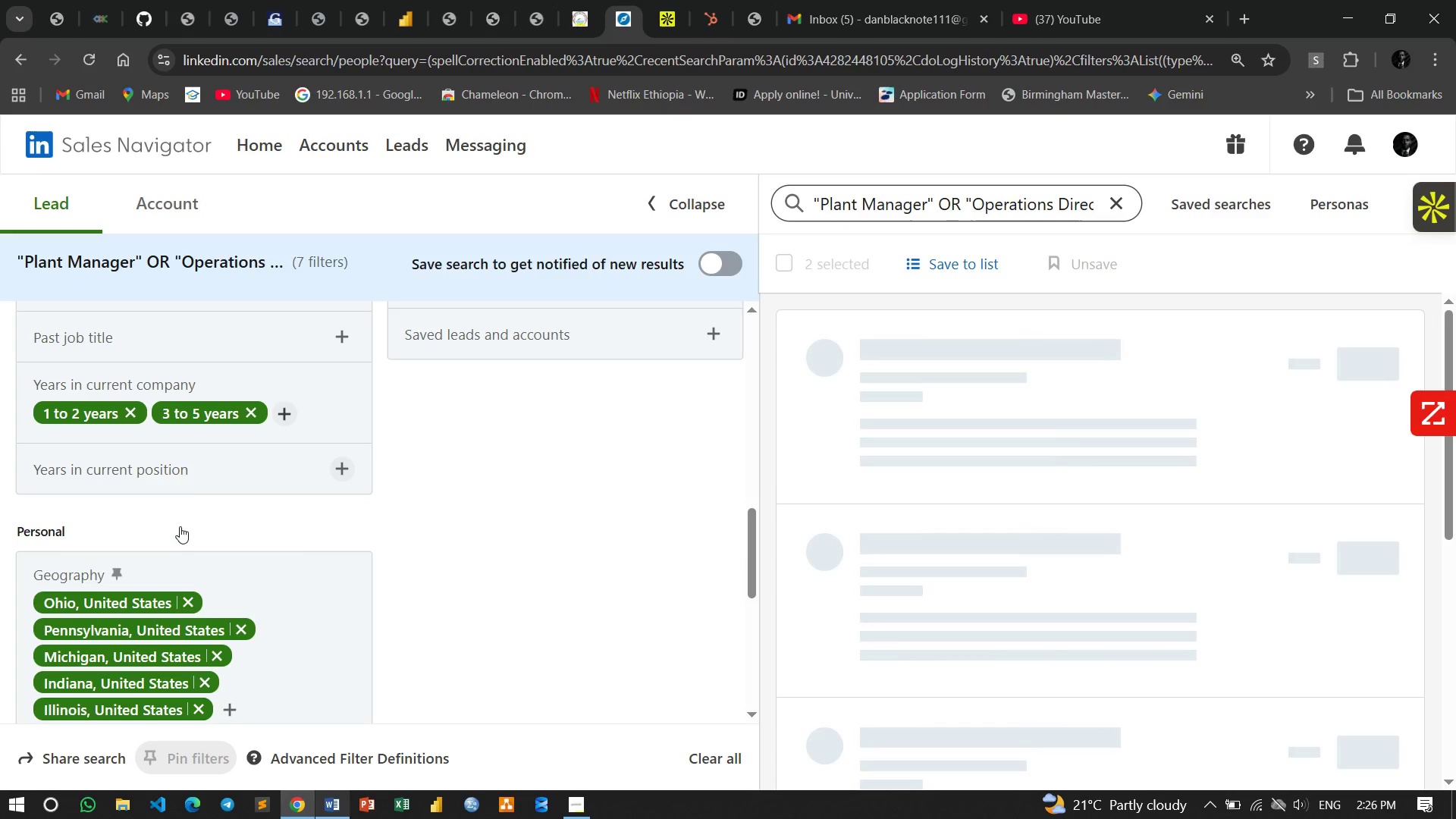 
mouse_move([161, 516])
 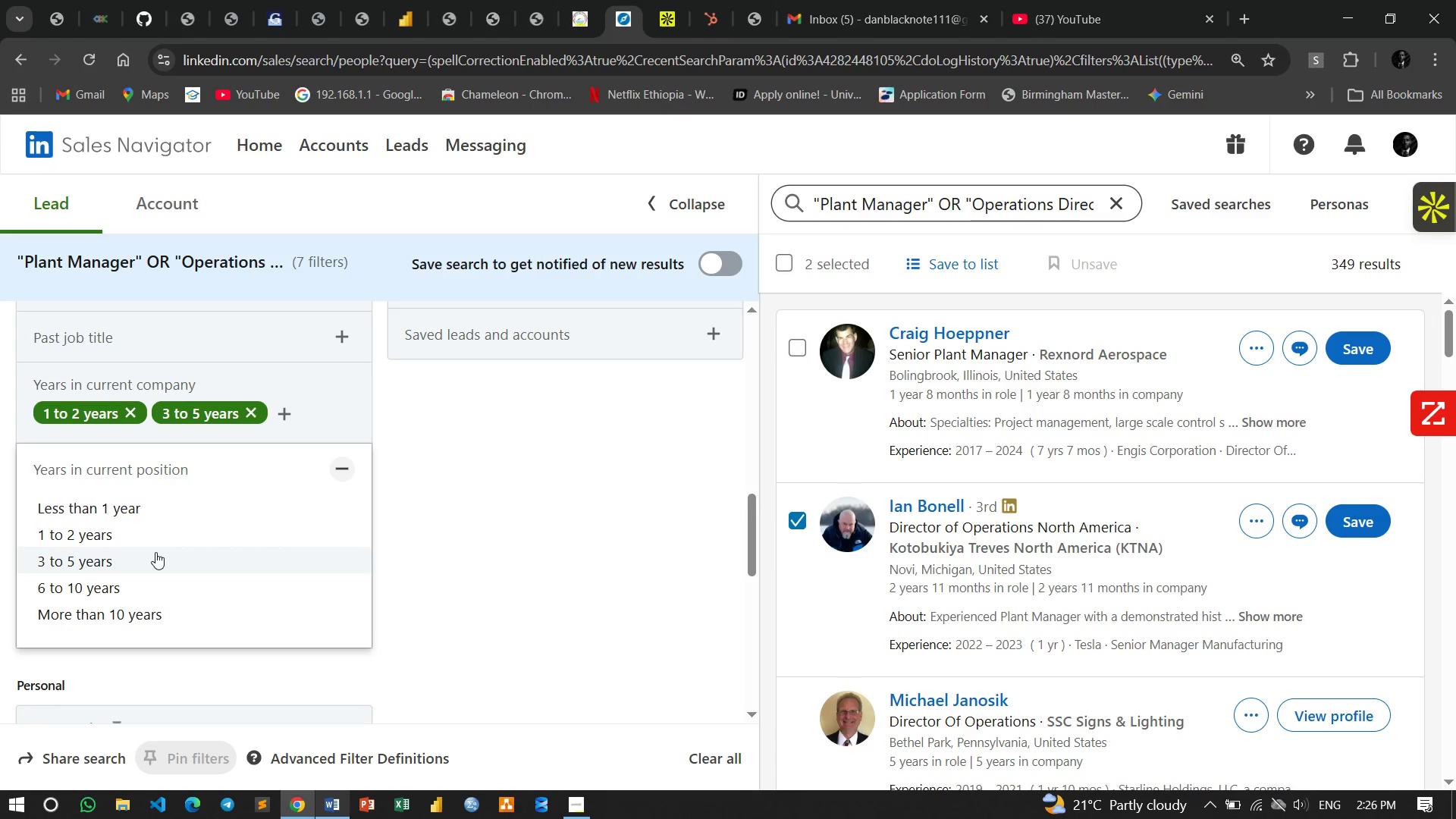 
wait(8.95)
 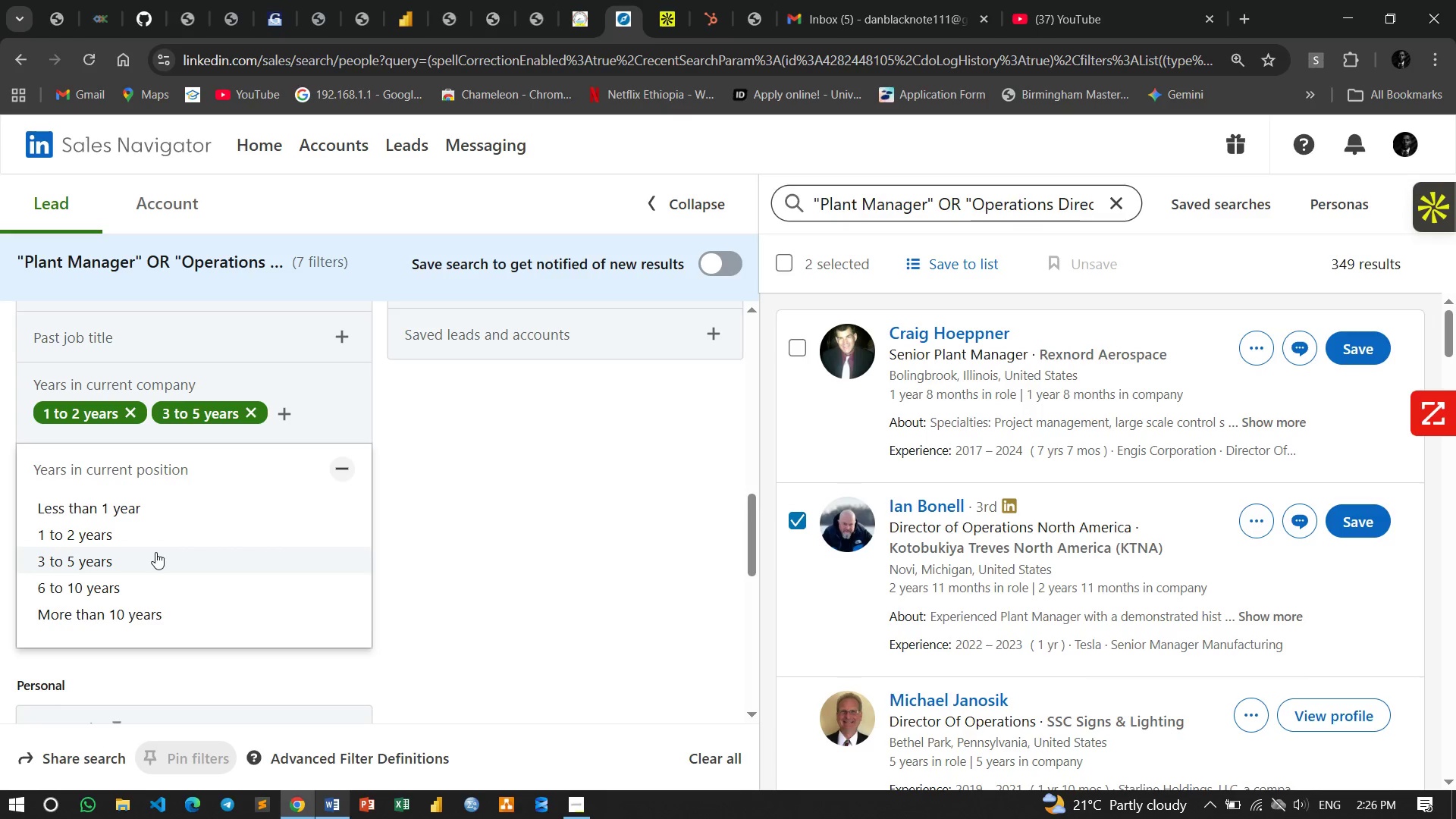 
left_click([131, 562])
 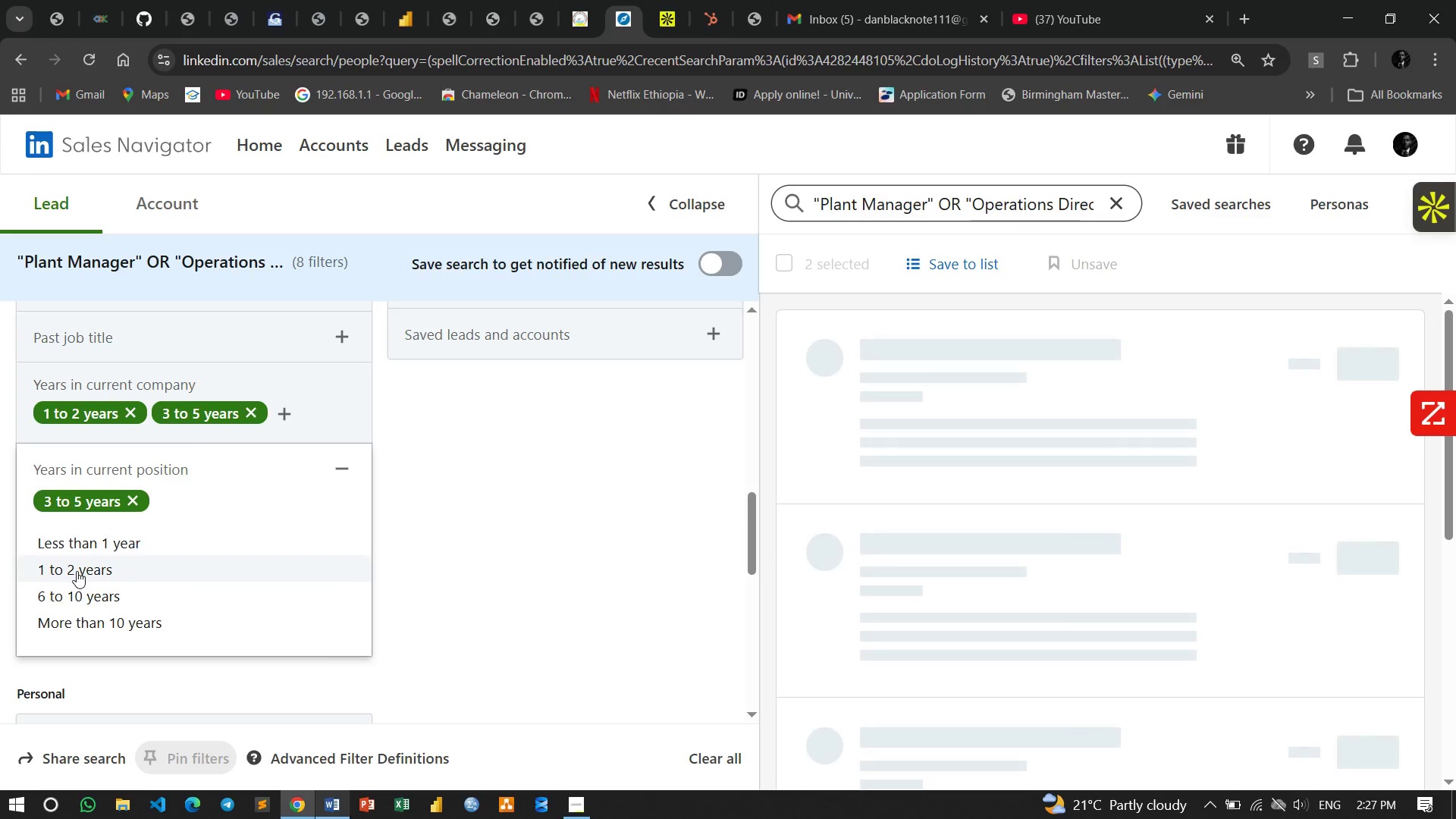 
wait(6.19)
 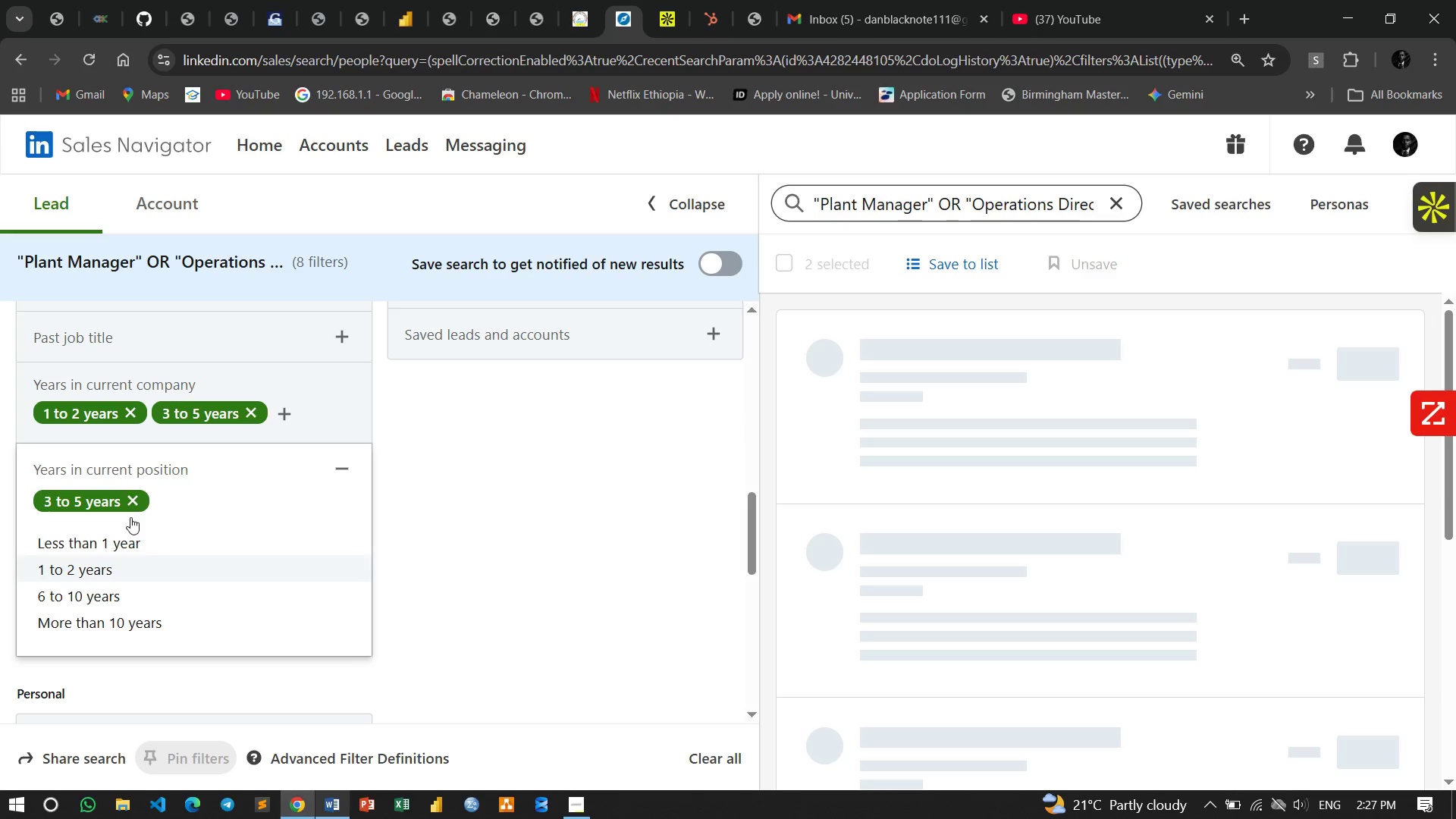 
left_click([336, 466])
 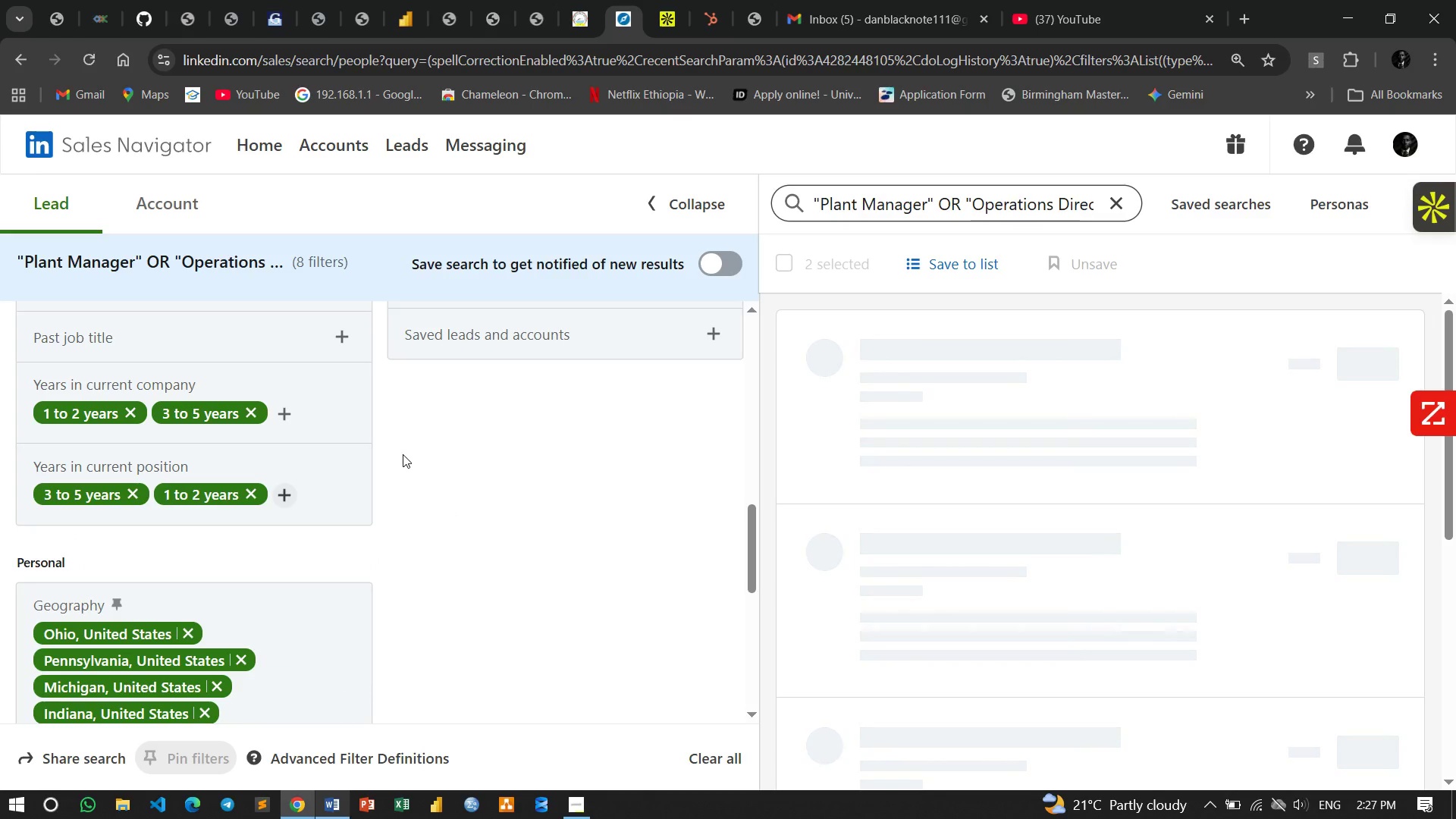 
scroll: coordinate [403, 454], scroll_direction: up, amount: 1.0
 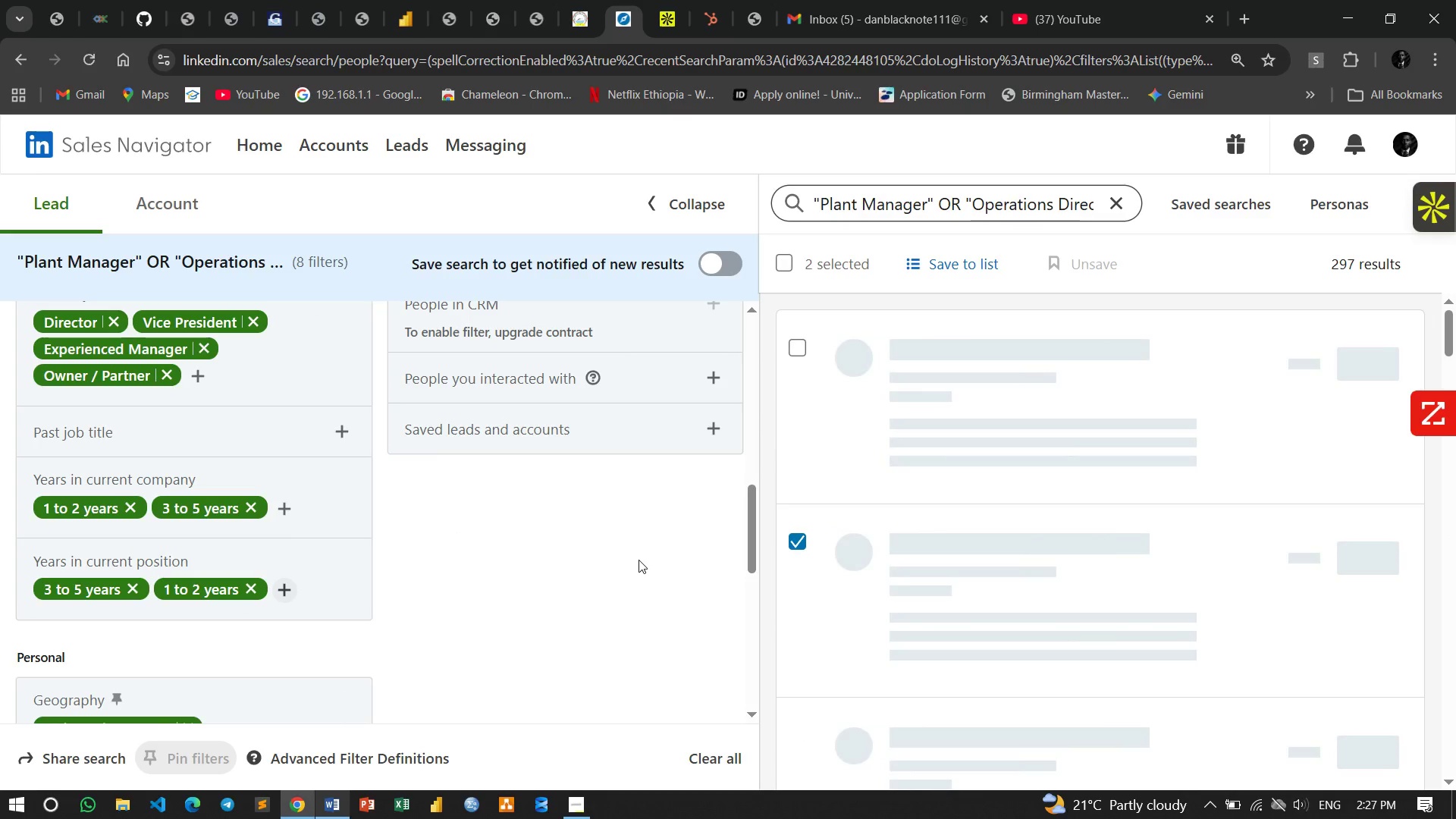 
left_click([686, 208])
 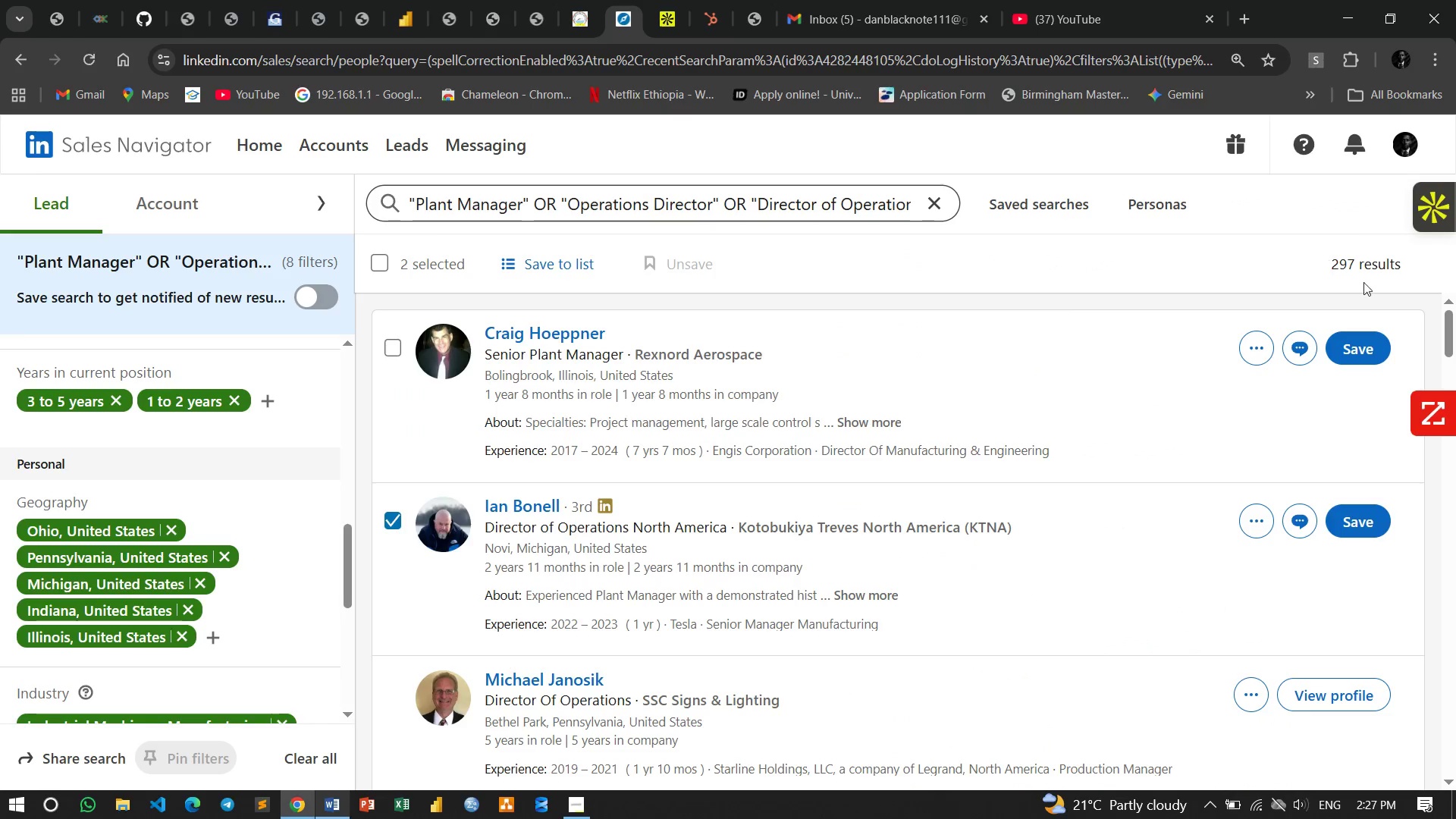 
wait(6.02)
 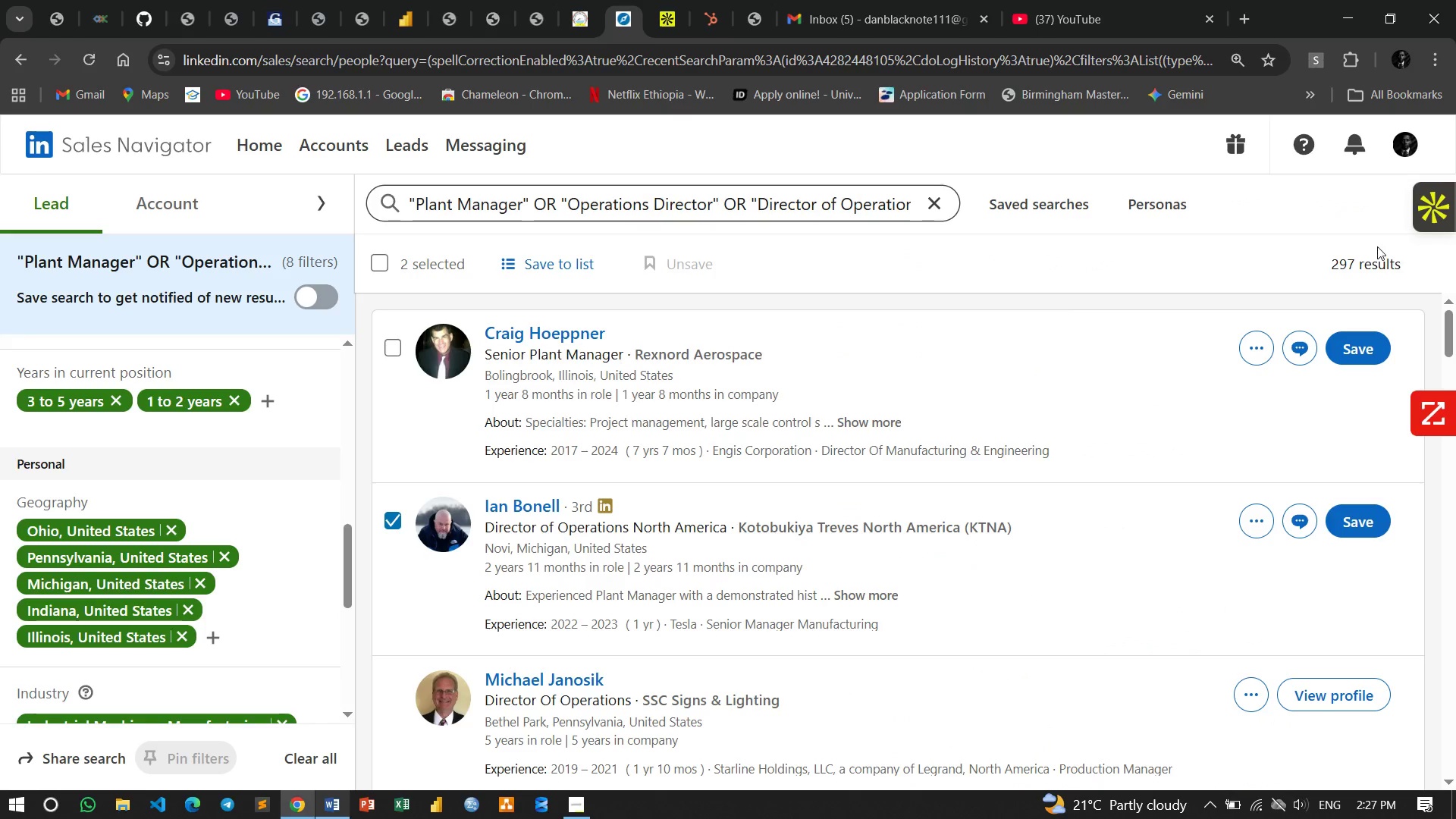 
scroll: coordinate [614, 360], scroll_direction: down, amount: 2.0
 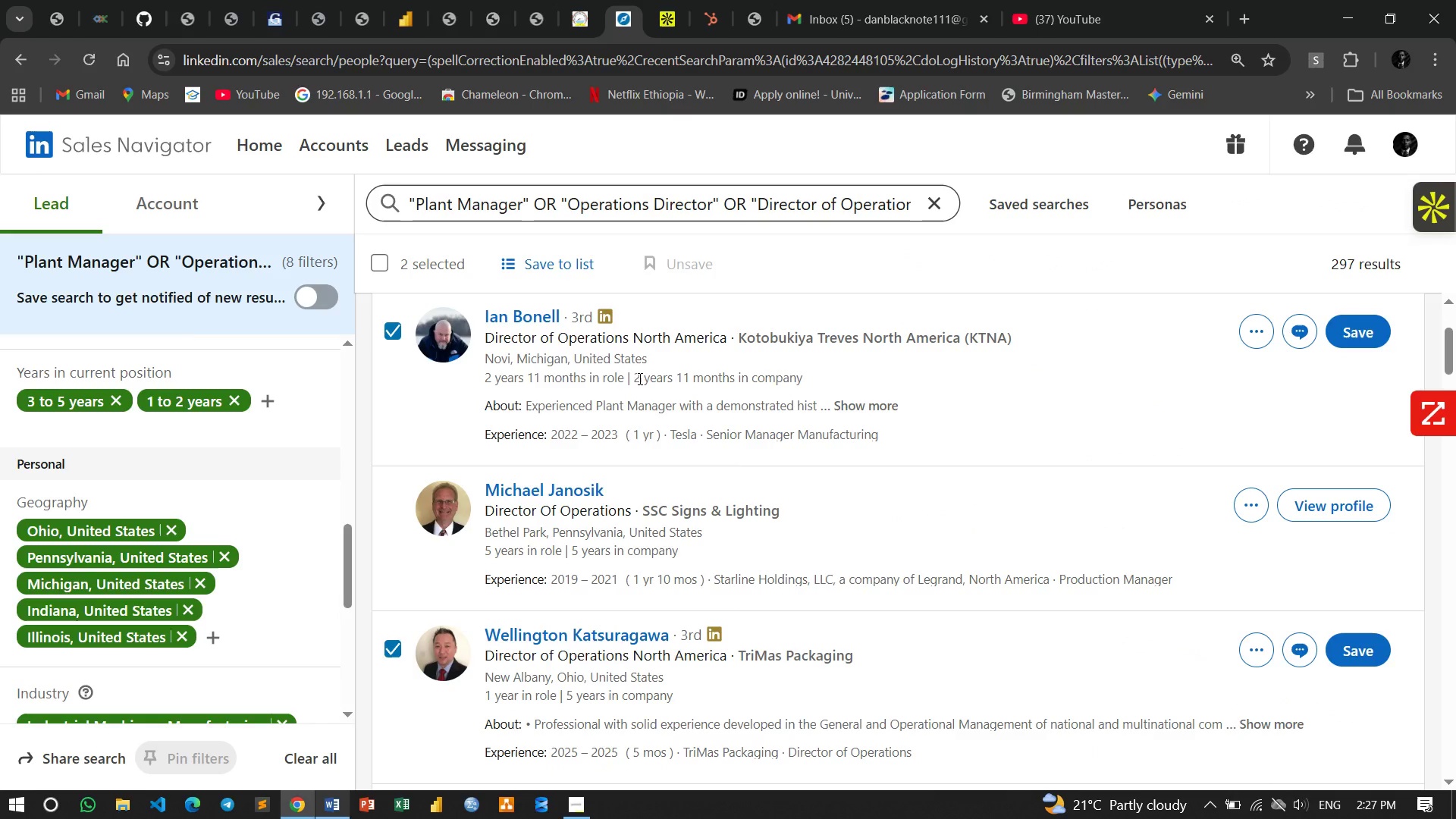 
left_click_drag(start_coordinate=[635, 381], to_coordinate=[798, 386])
 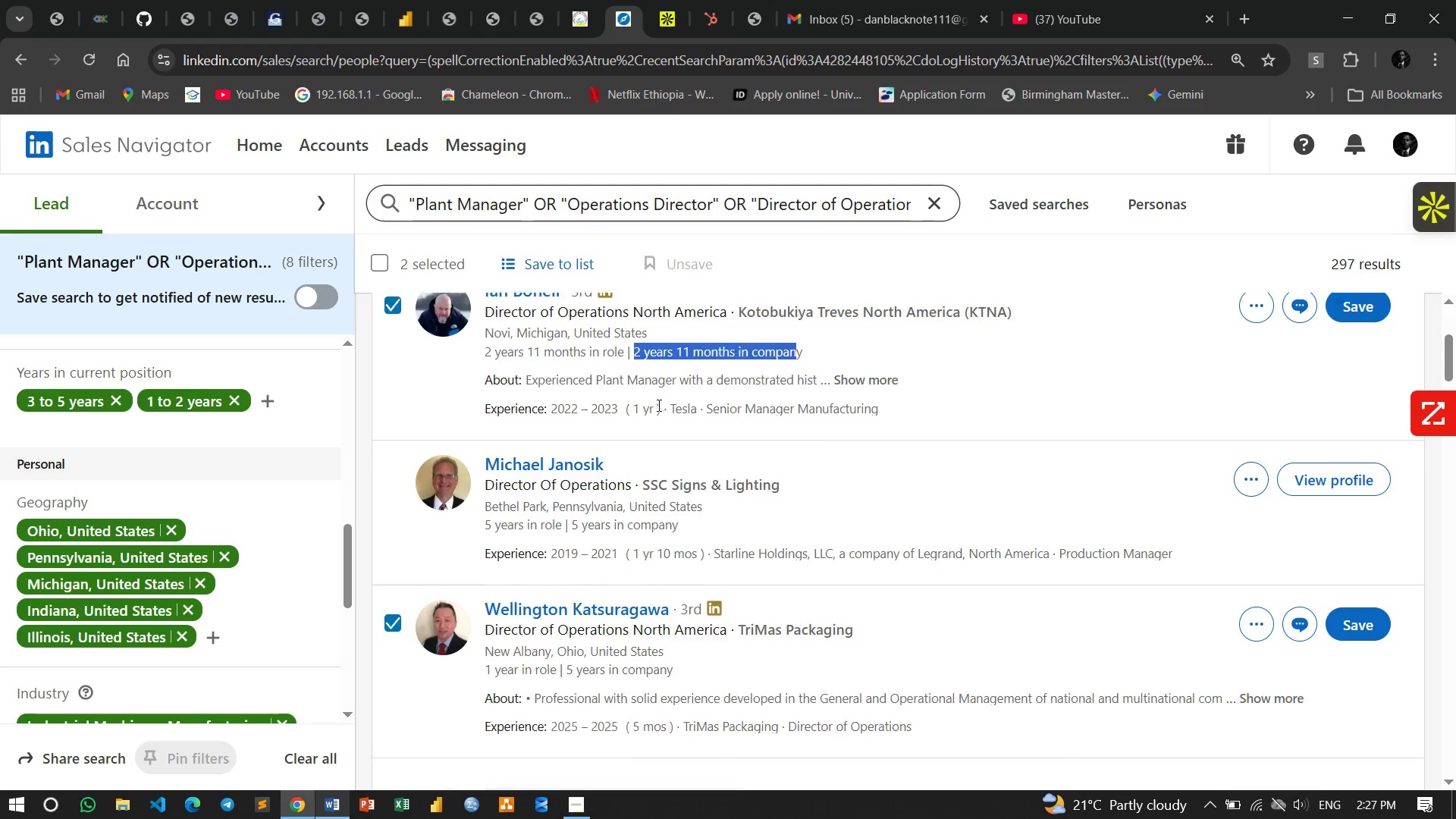 
scroll: coordinate [657, 405], scroll_direction: down, amount: 1.0
 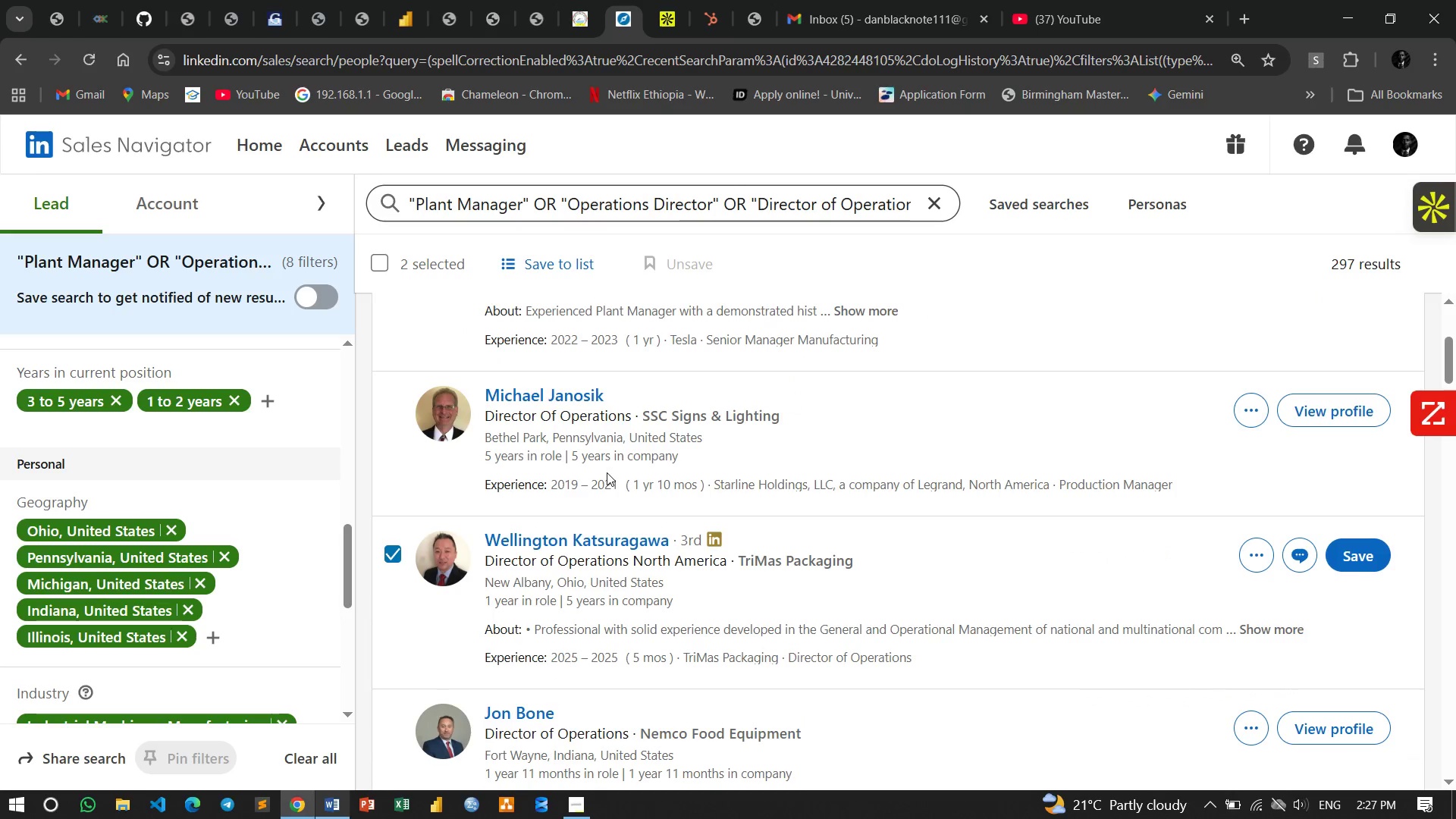 
scroll: coordinate [600, 466], scroll_direction: up, amount: 2.0
 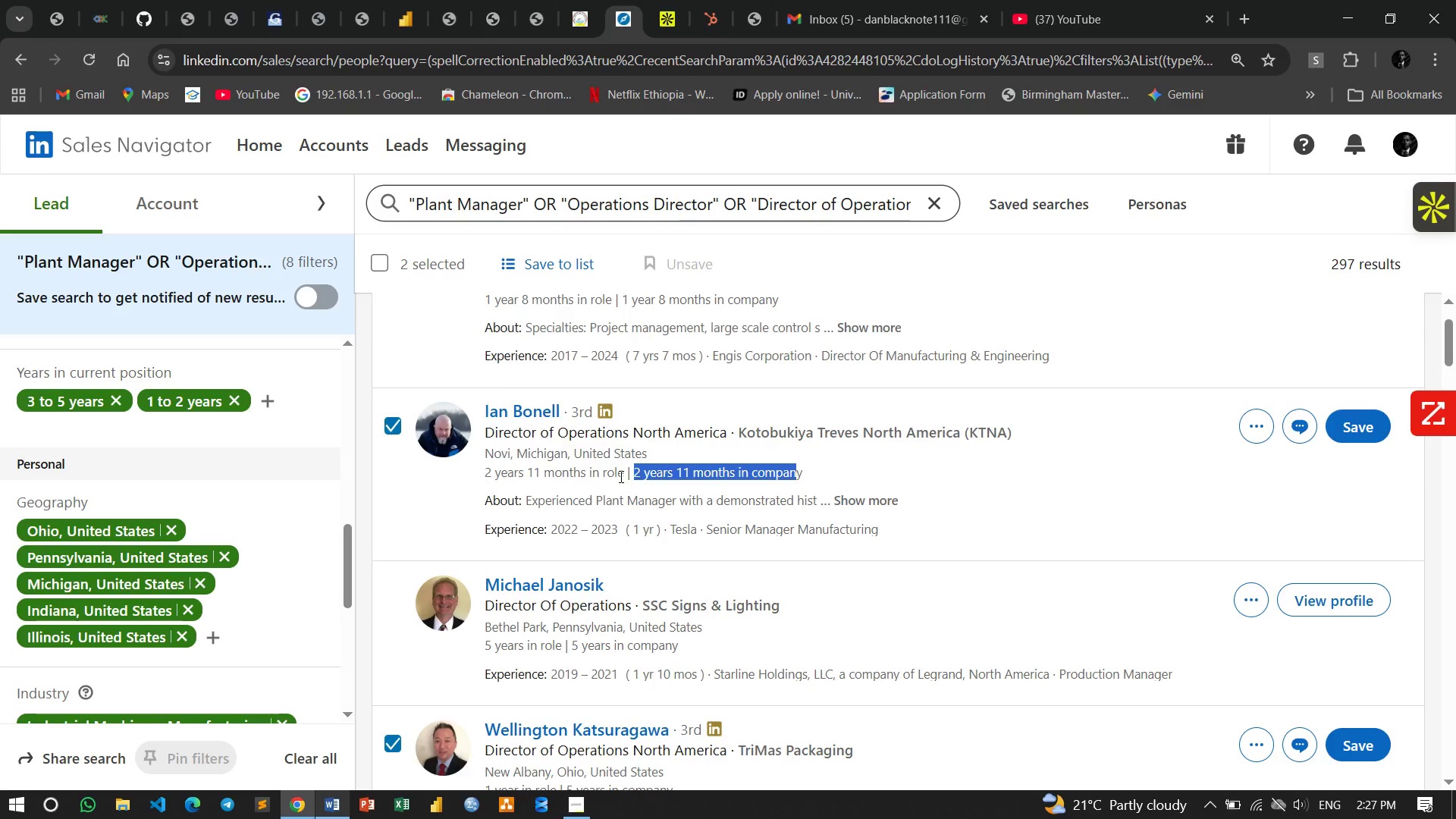 
scroll: coordinate [541, 474], scroll_direction: down, amount: 6.0
 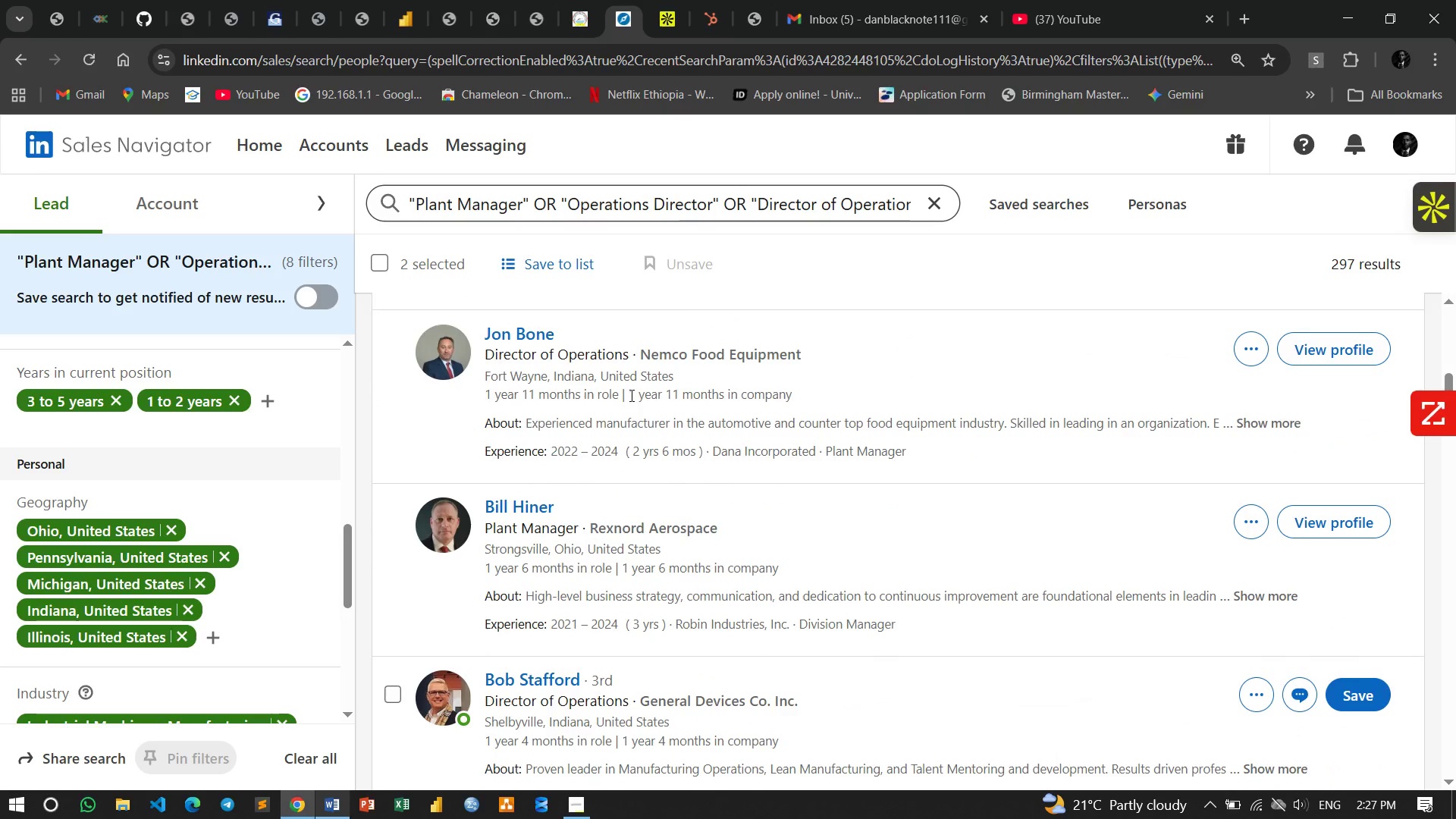 
left_click_drag(start_coordinate=[629, 395], to_coordinate=[824, 394])
 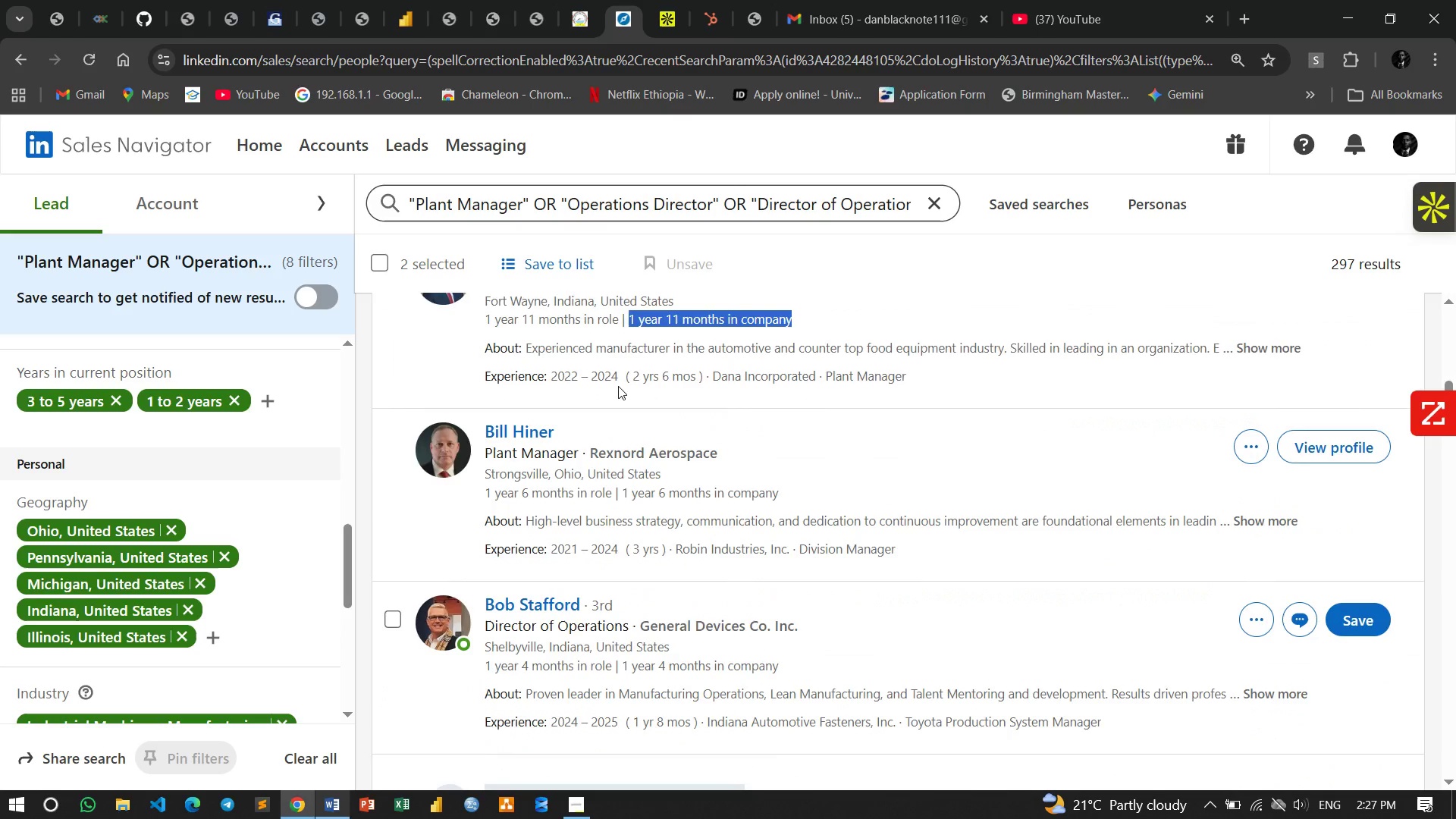 
scroll: coordinate [618, 386], scroll_direction: down, amount: 1.0
 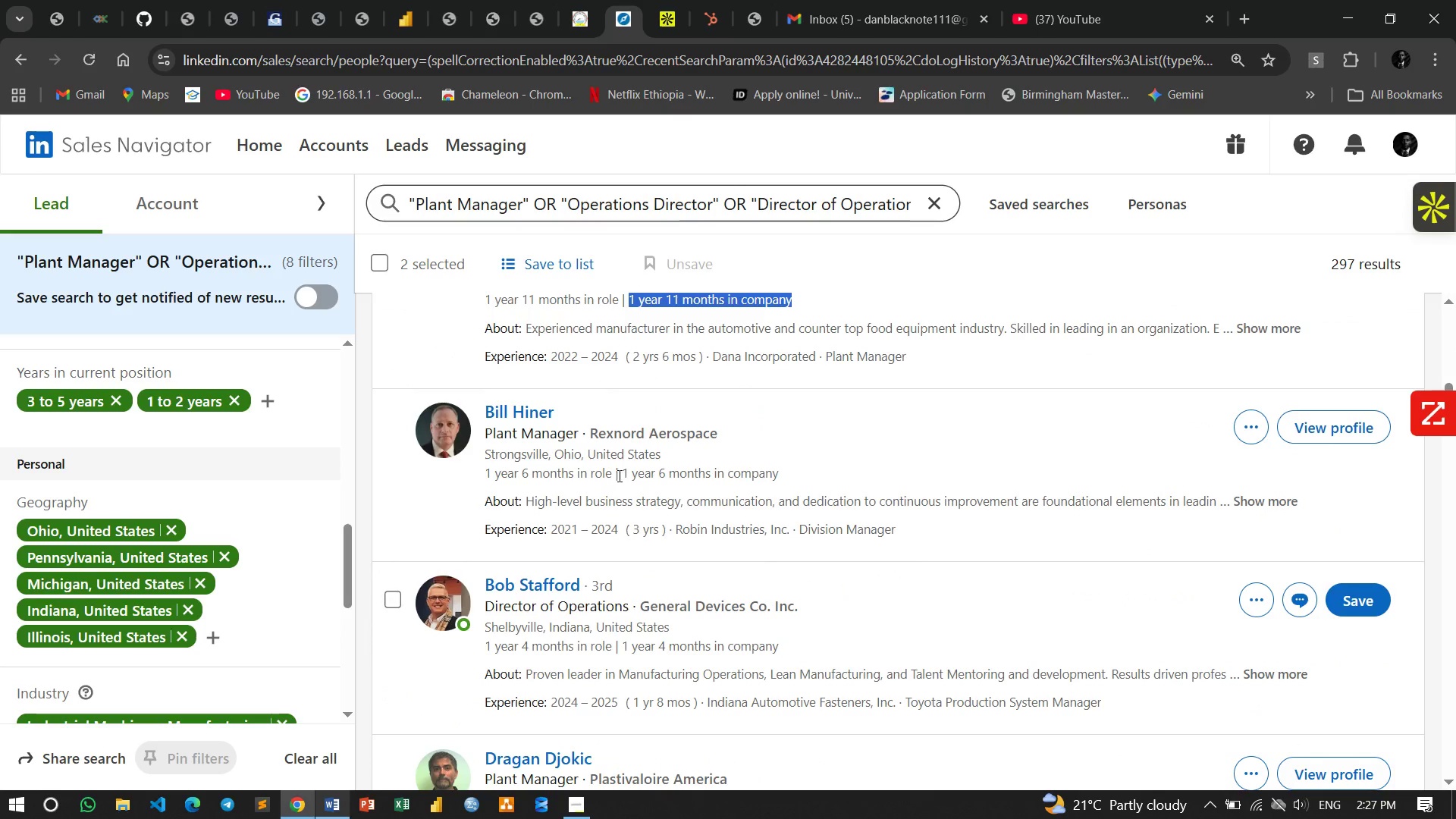 
left_click_drag(start_coordinate=[622, 474], to_coordinate=[858, 479])
 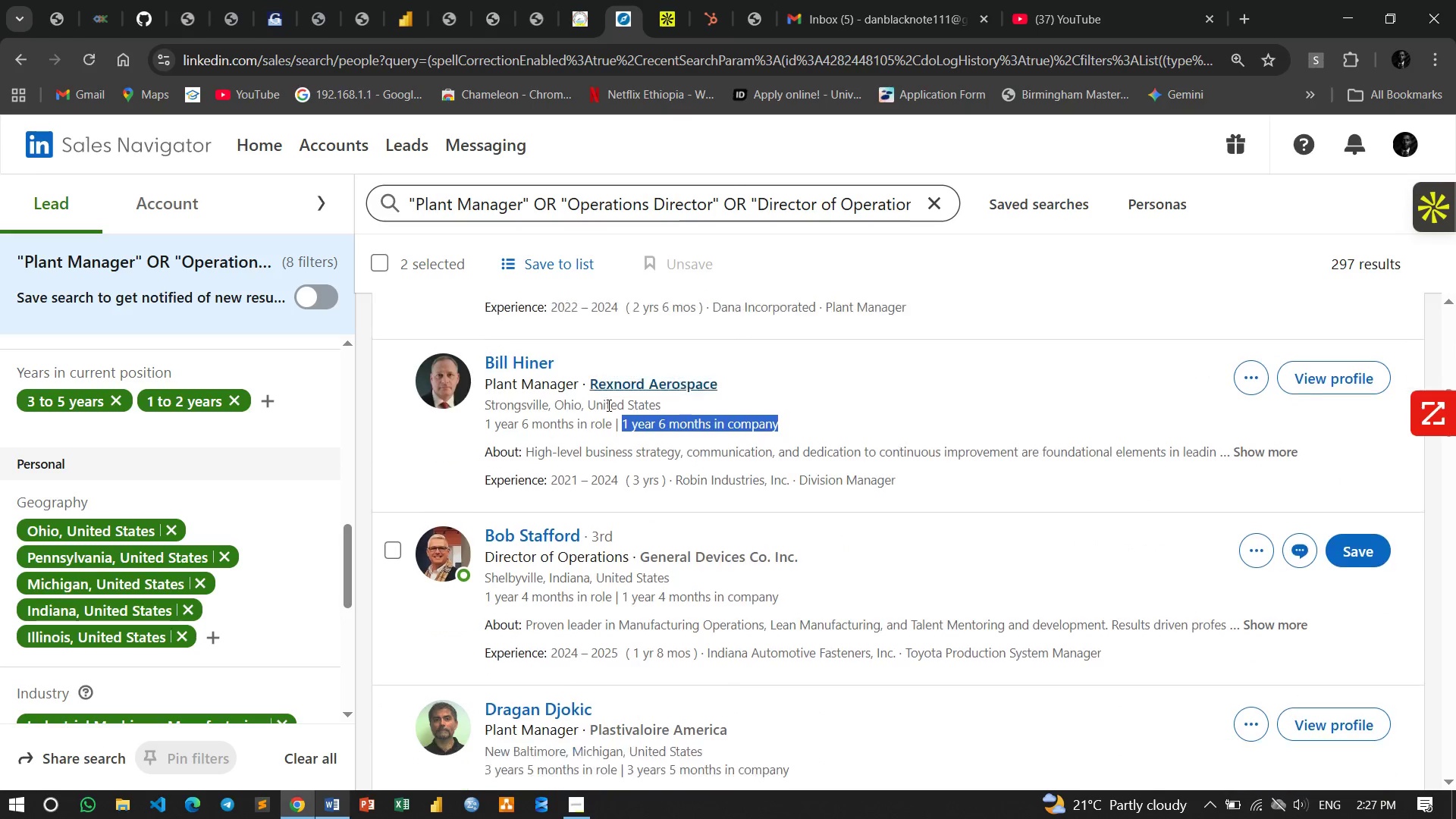 
scroll: coordinate [607, 405], scroll_direction: down, amount: 2.0
 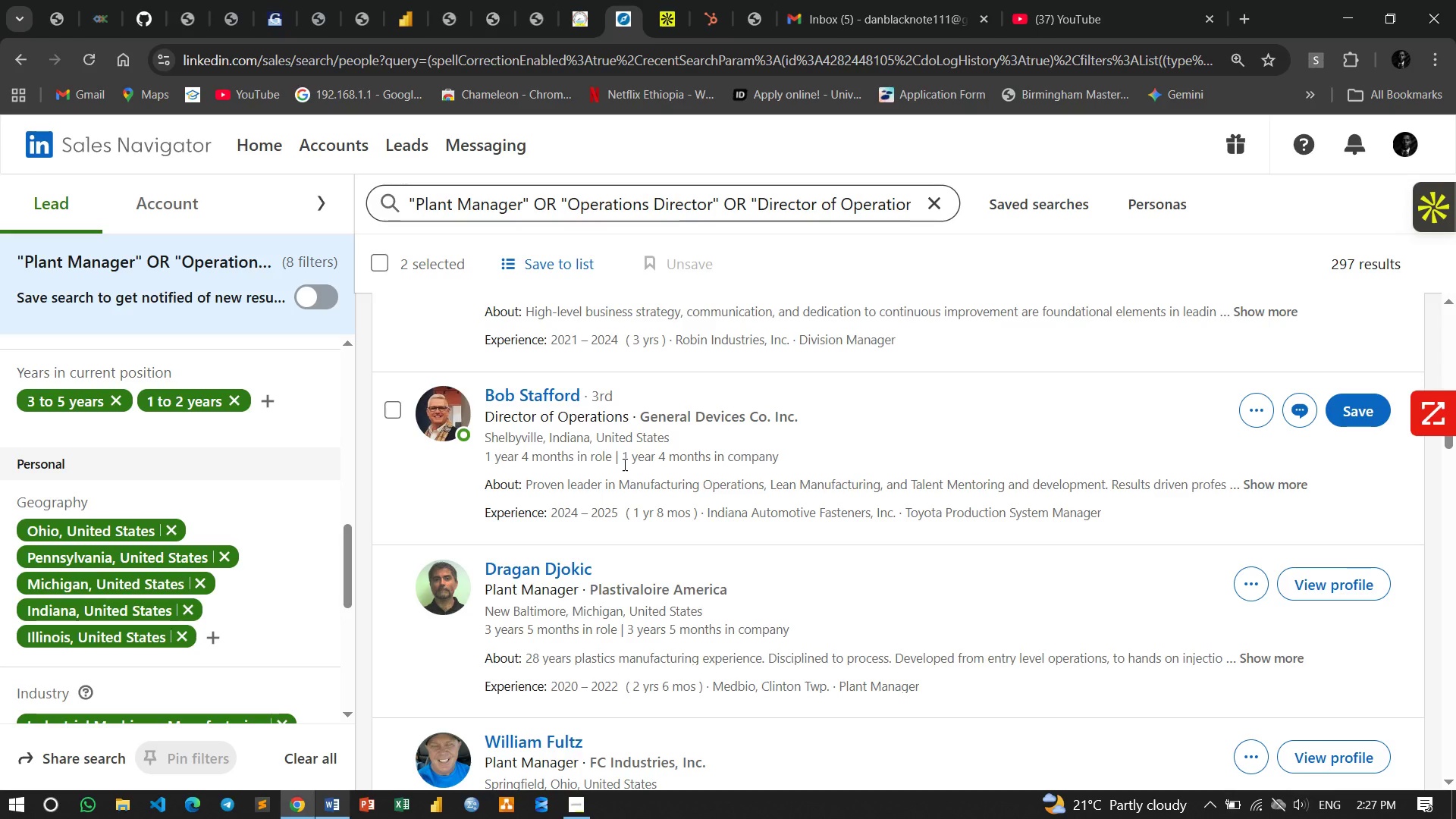 
left_click_drag(start_coordinate=[620, 460], to_coordinate=[833, 461])
 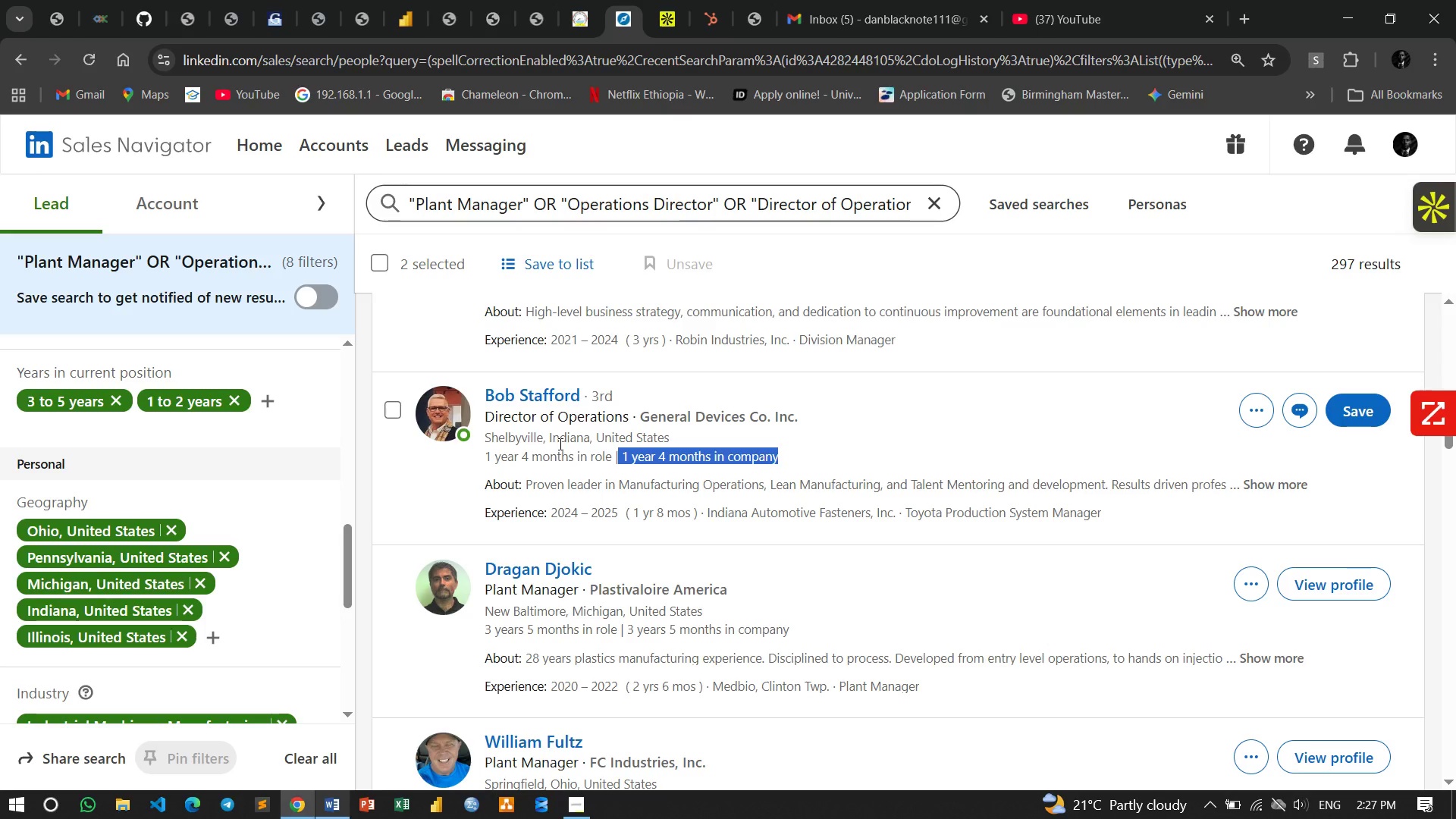 
left_click_drag(start_coordinate=[550, 440], to_coordinate=[711, 441])
 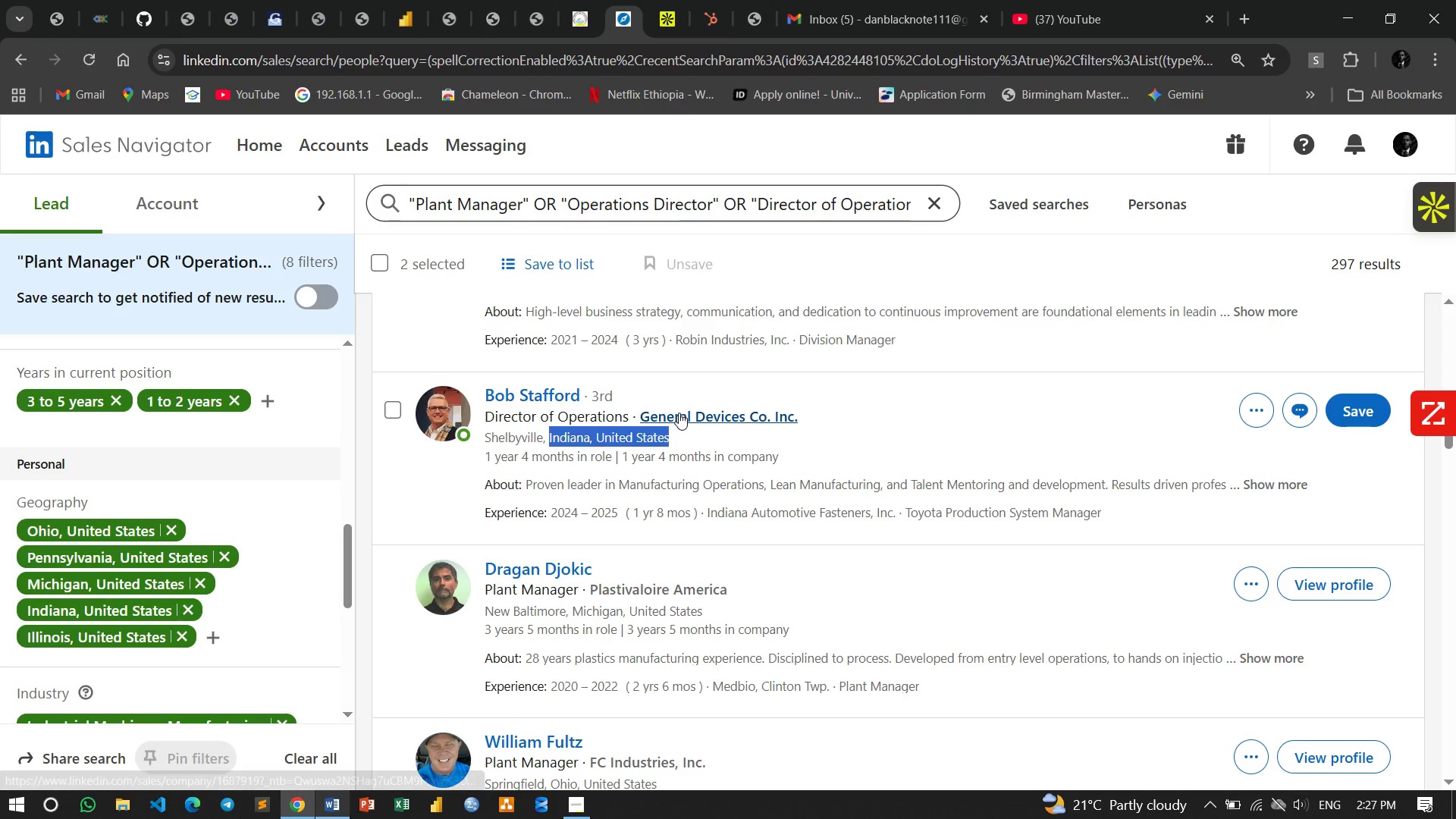 
scroll: coordinate [679, 413], scroll_direction: down, amount: 1.0
 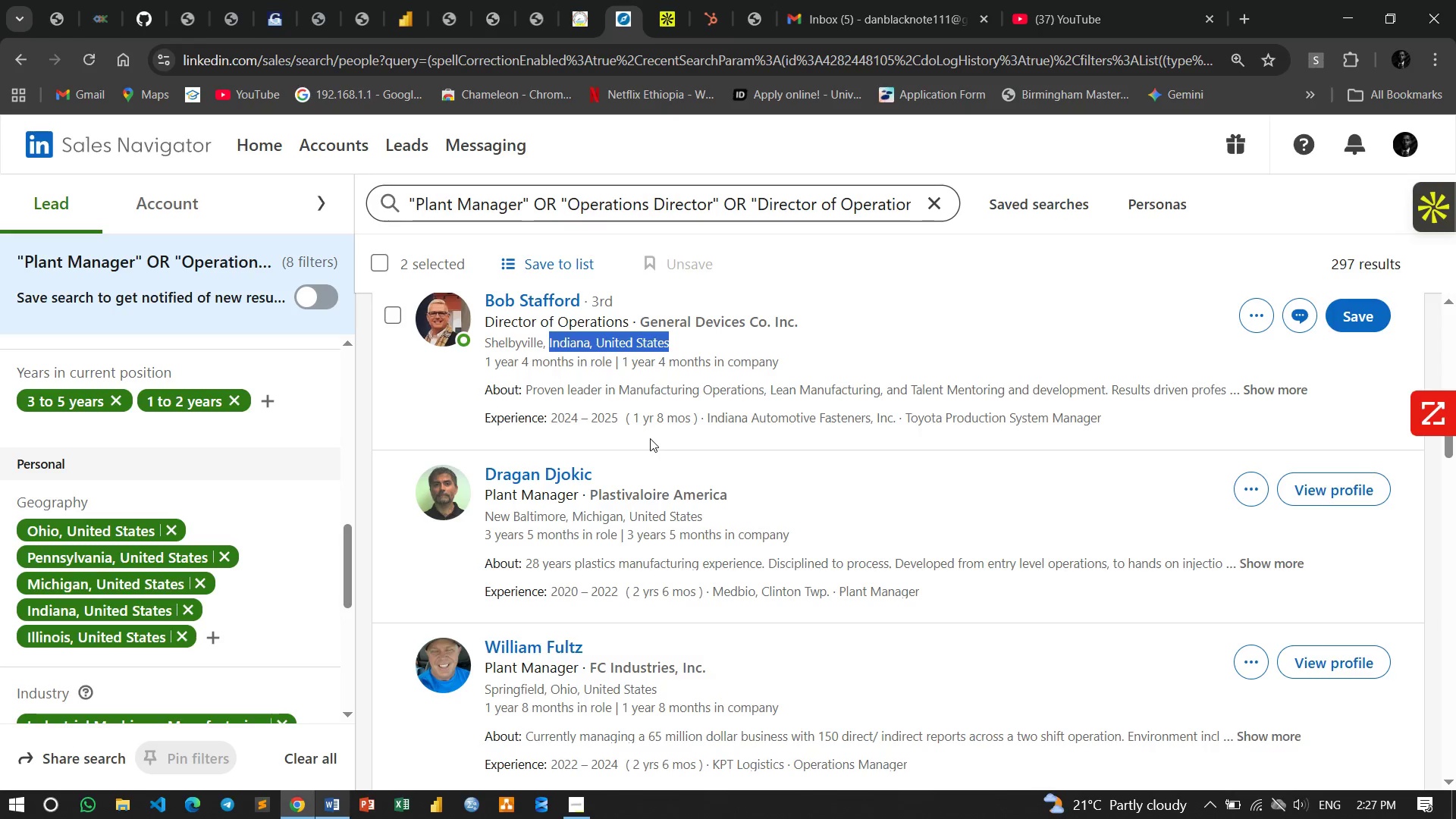 
wait(5.35)
 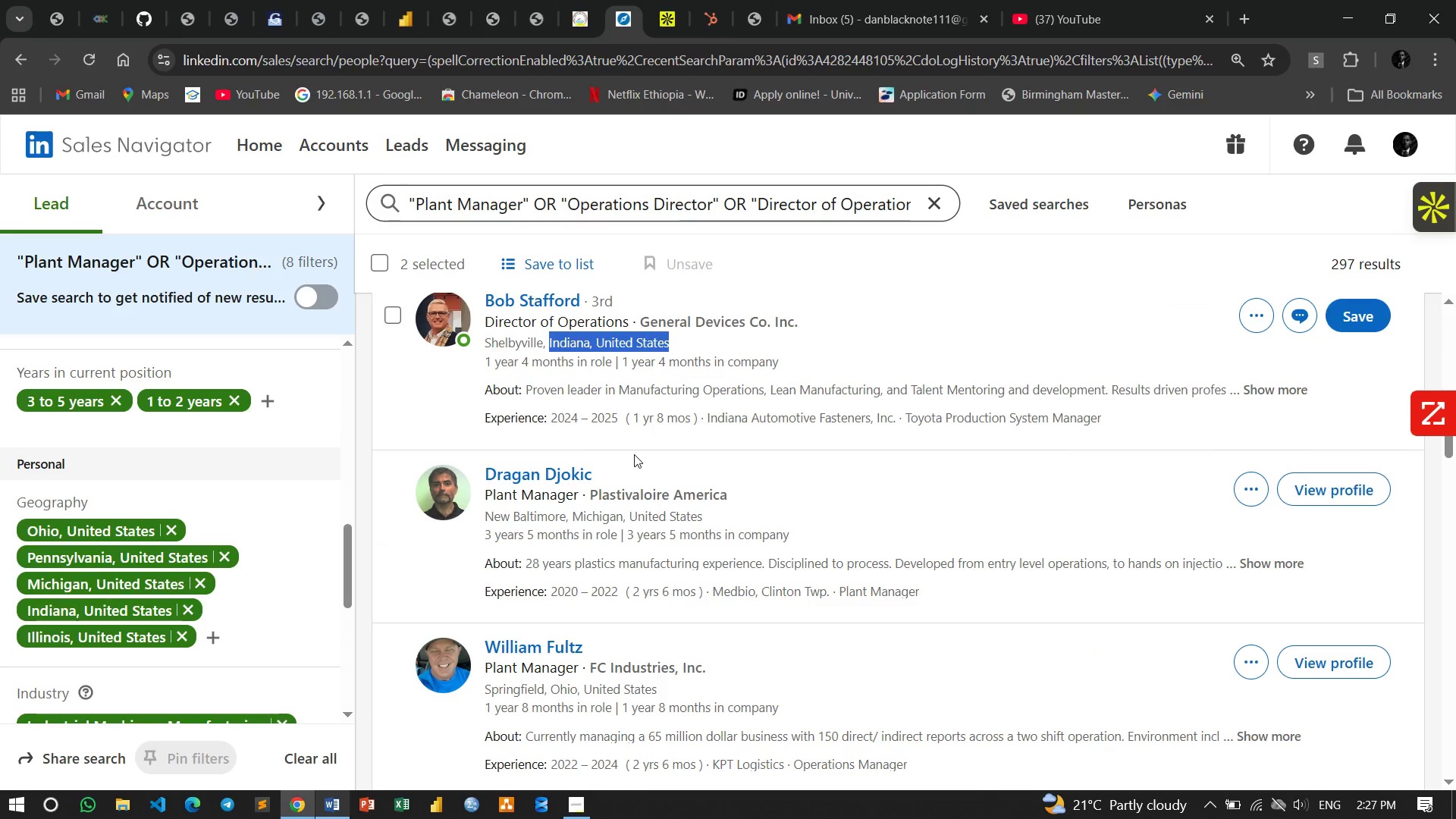 
scroll: coordinate [550, 473], scroll_direction: down, amount: 1.0
 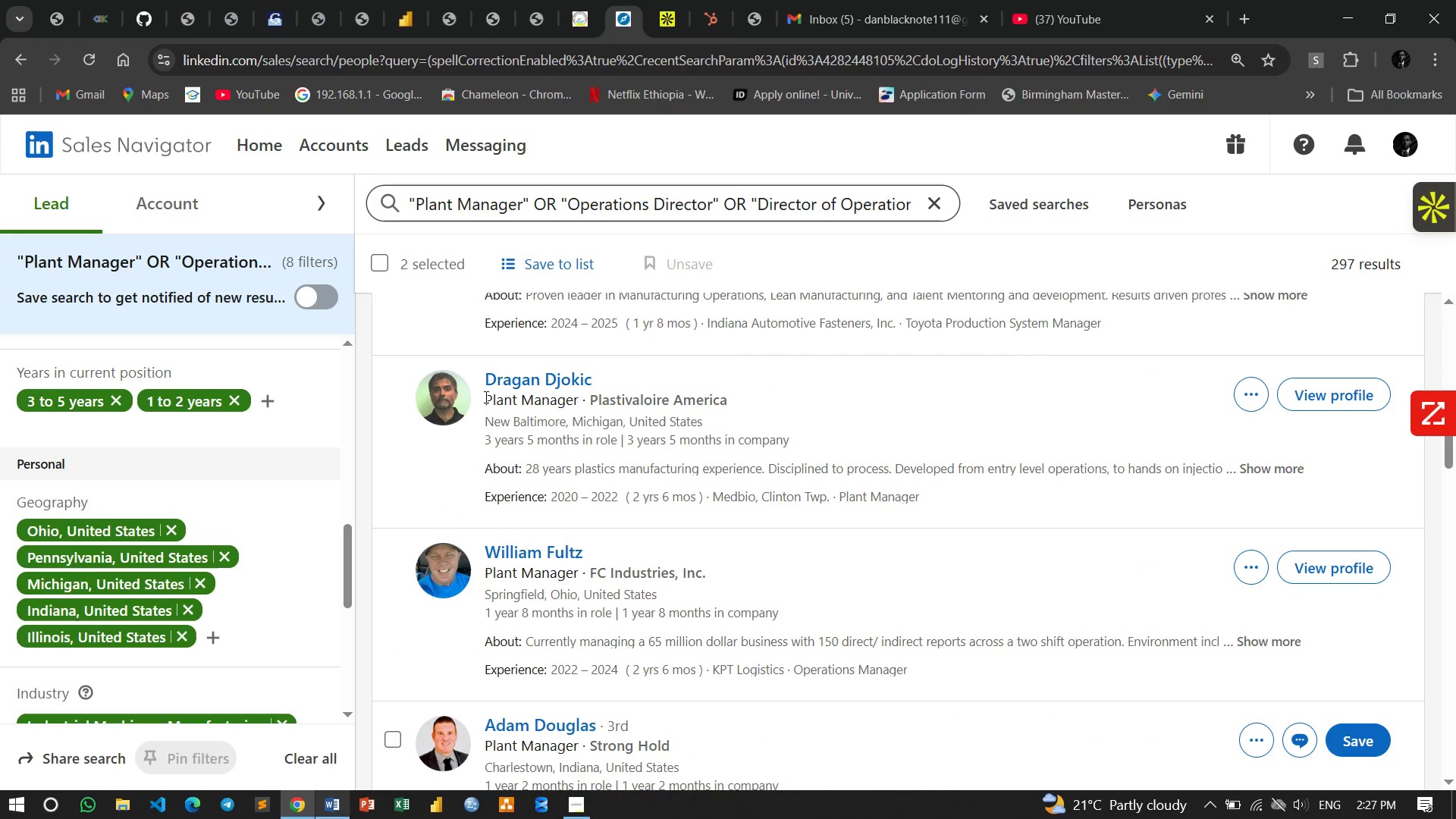 
left_click_drag(start_coordinate=[483, 397], to_coordinate=[576, 403])
 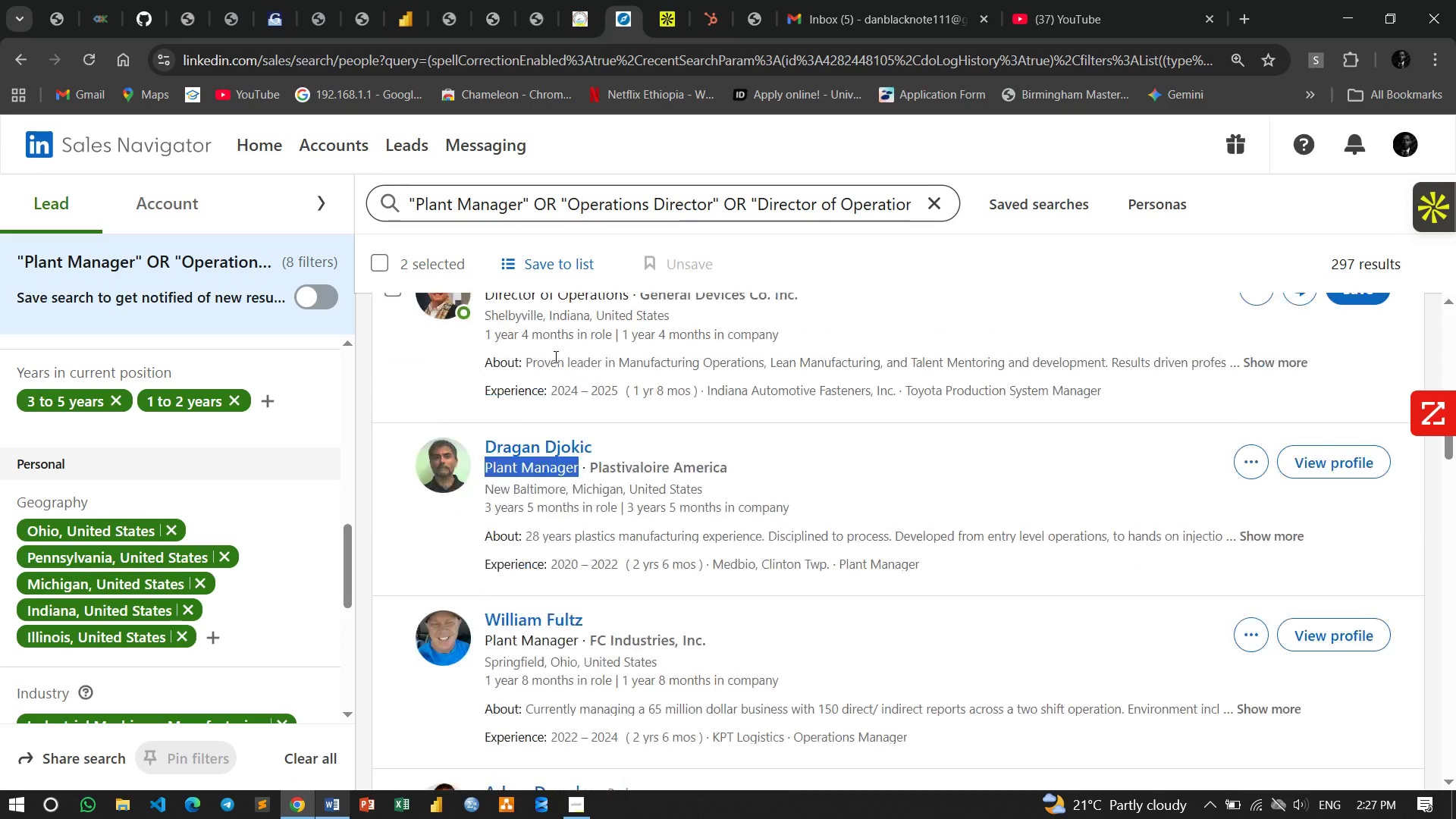 
scroll: coordinate [554, 357], scroll_direction: up, amount: 2.0
 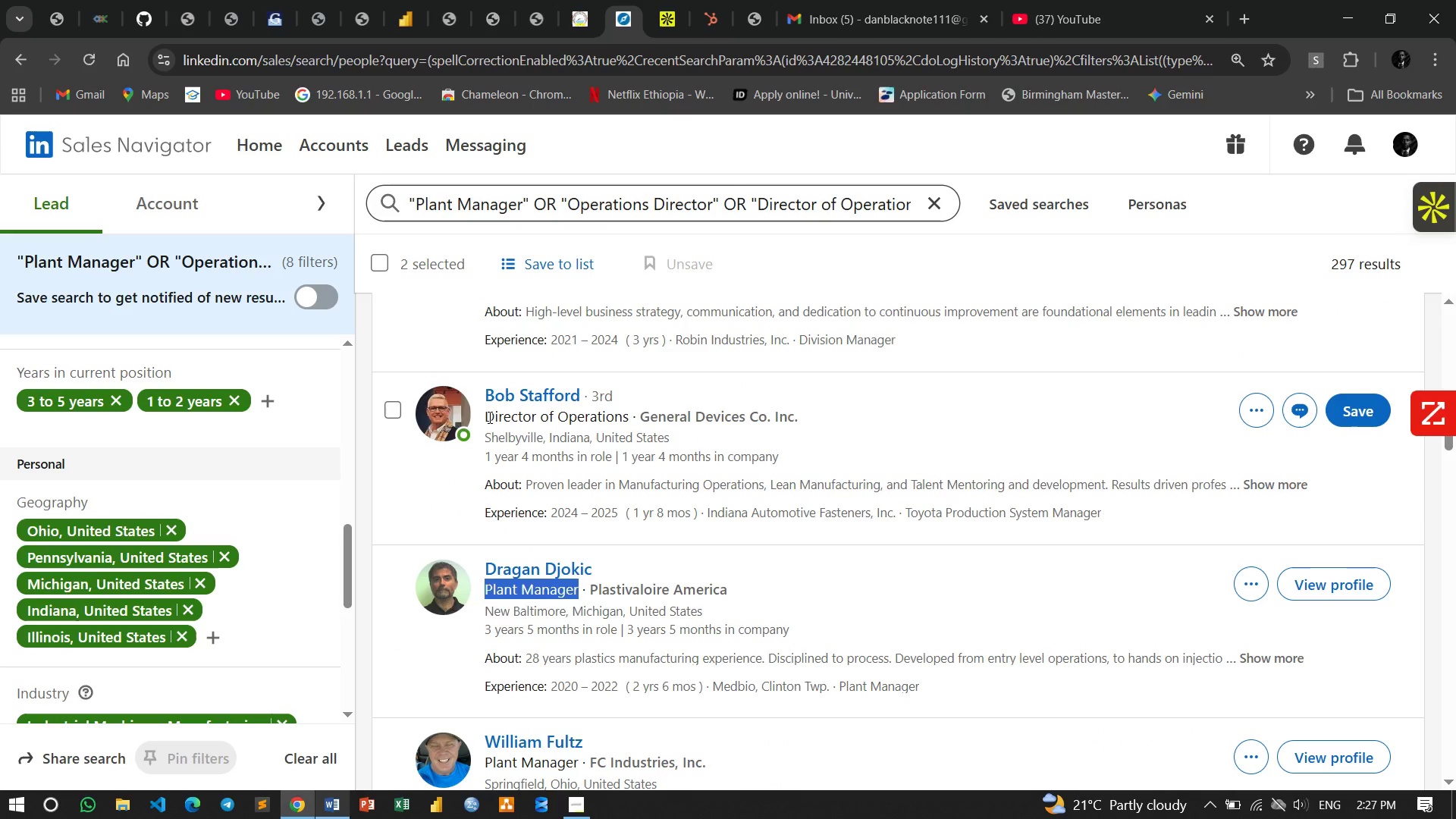 
left_click_drag(start_coordinate=[488, 417], to_coordinate=[628, 424])
 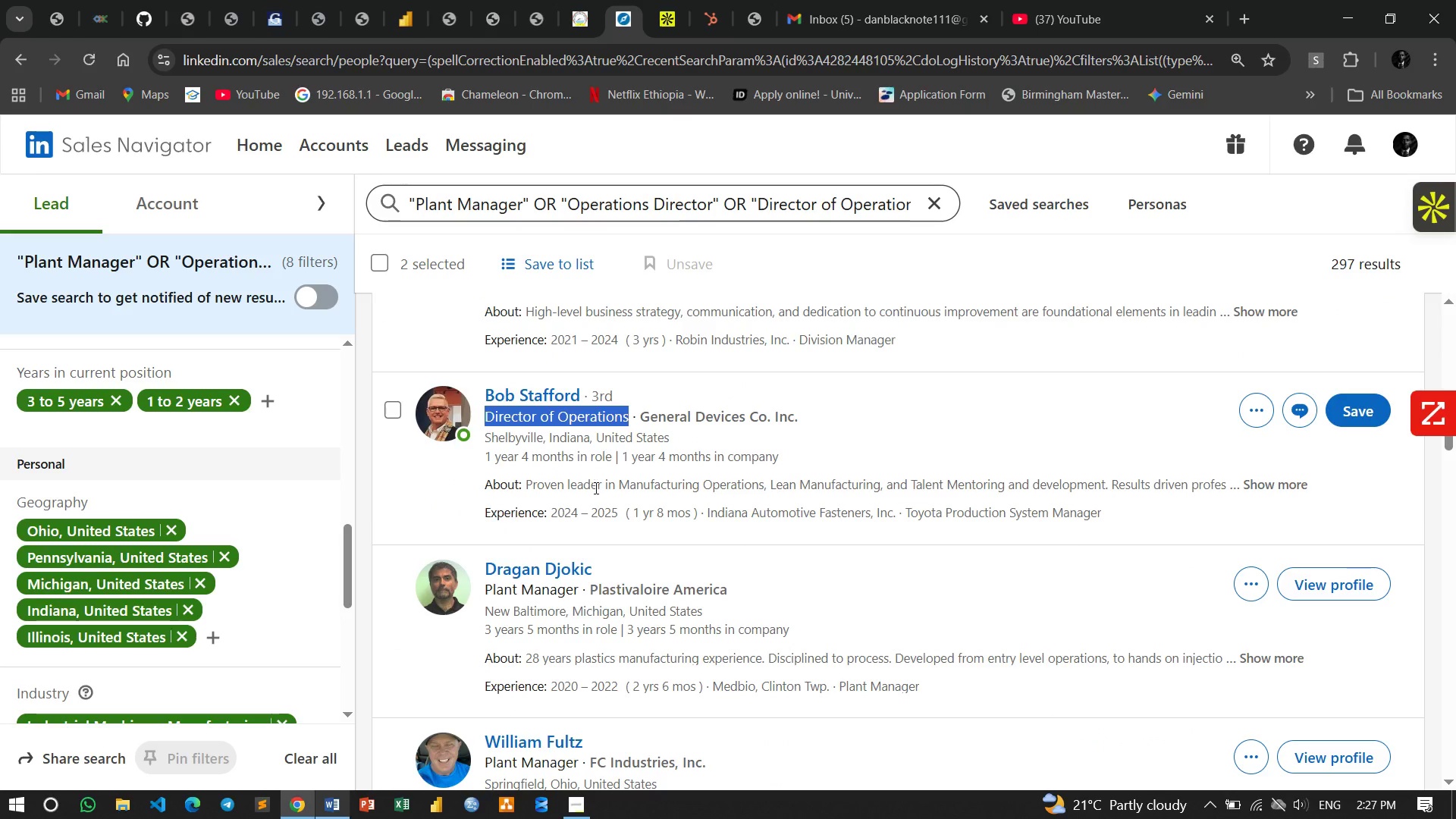 
mouse_move([581, 501])
 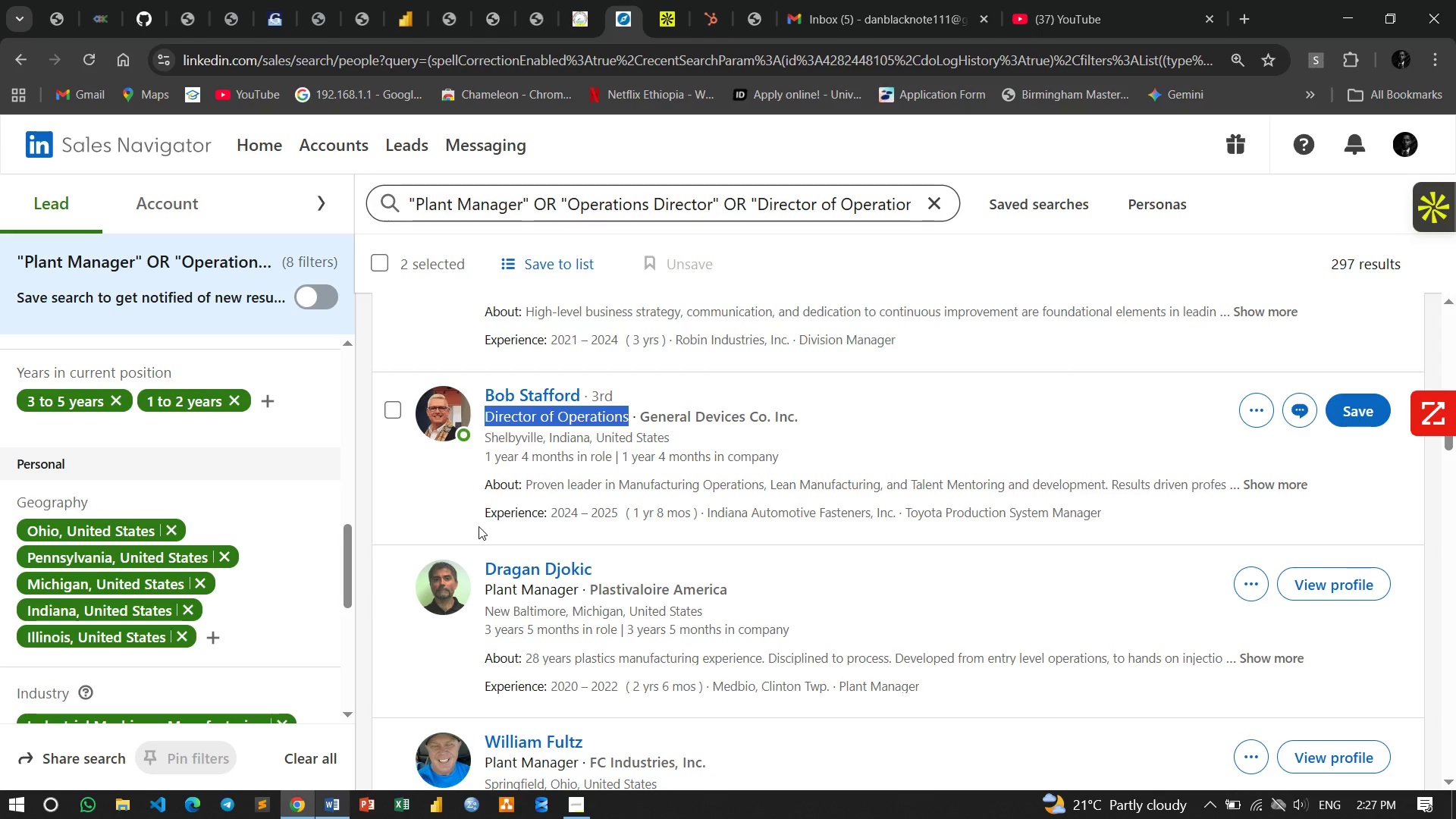 
scroll: coordinate [491, 519], scroll_direction: down, amount: 1.0
 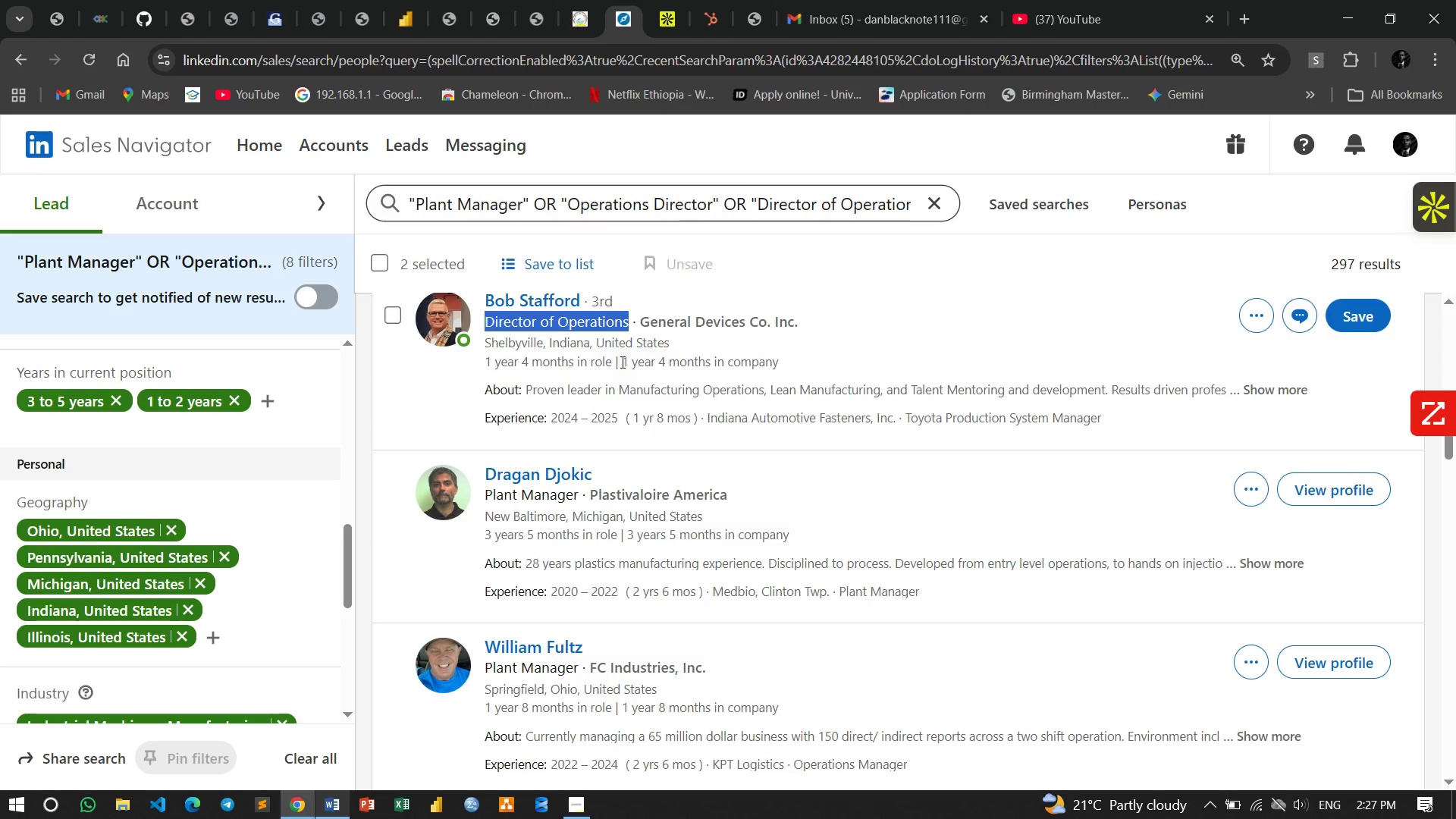 
left_click_drag(start_coordinate=[622, 362], to_coordinate=[880, 359])
 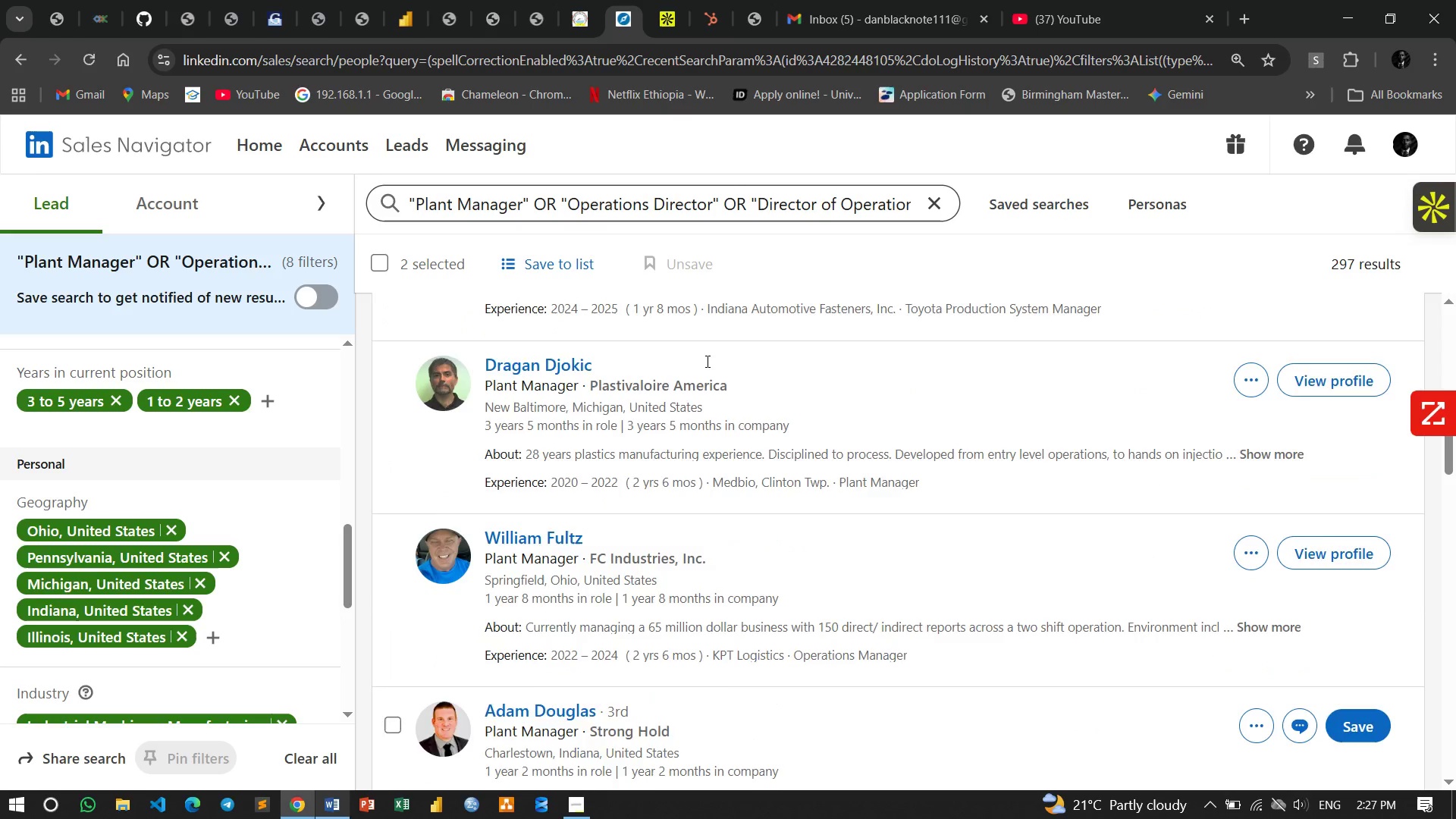 
scroll: coordinate [706, 361], scroll_direction: down, amount: 2.0
 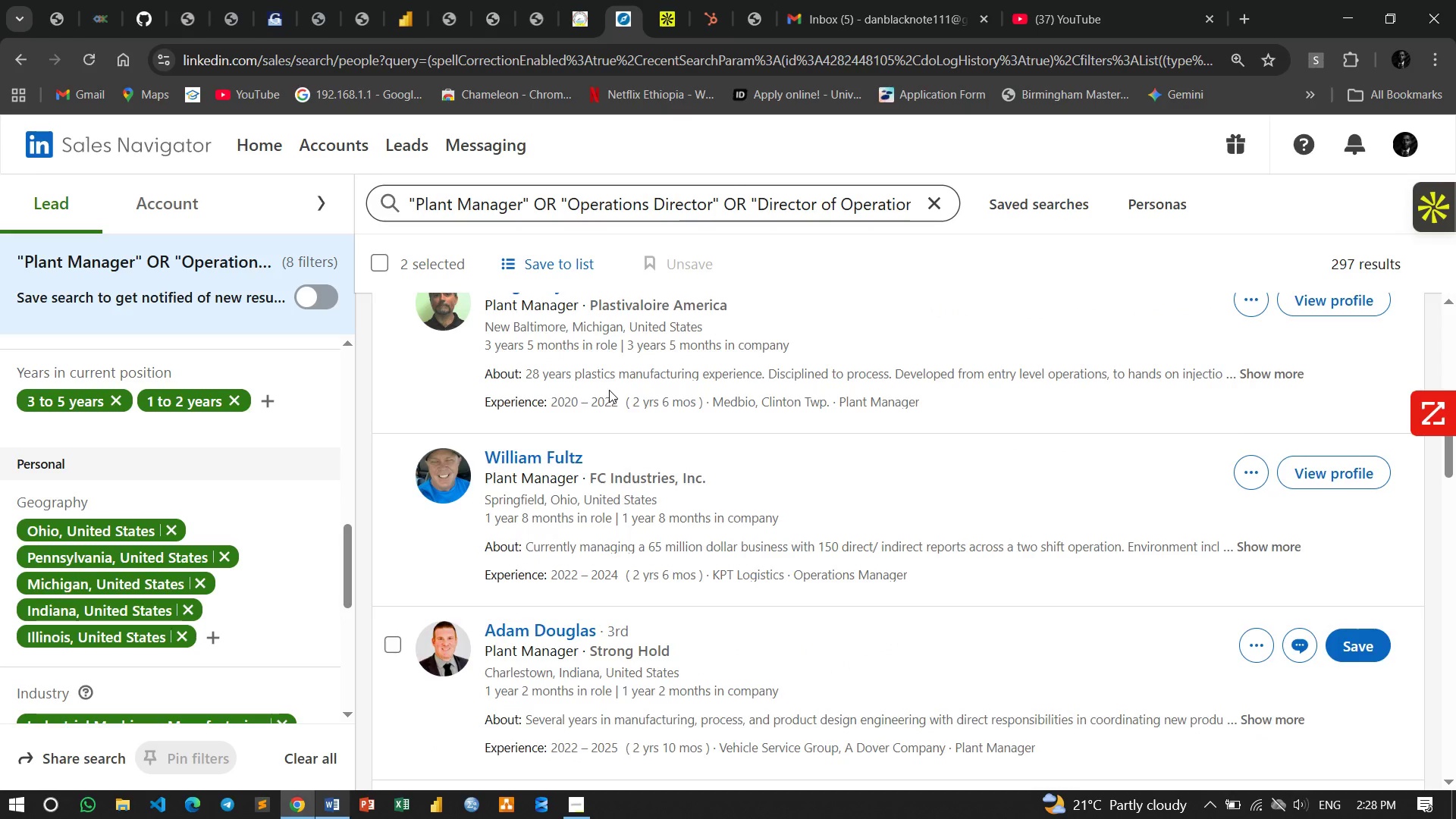 
scroll: coordinate [609, 389], scroll_direction: up, amount: 1.0
 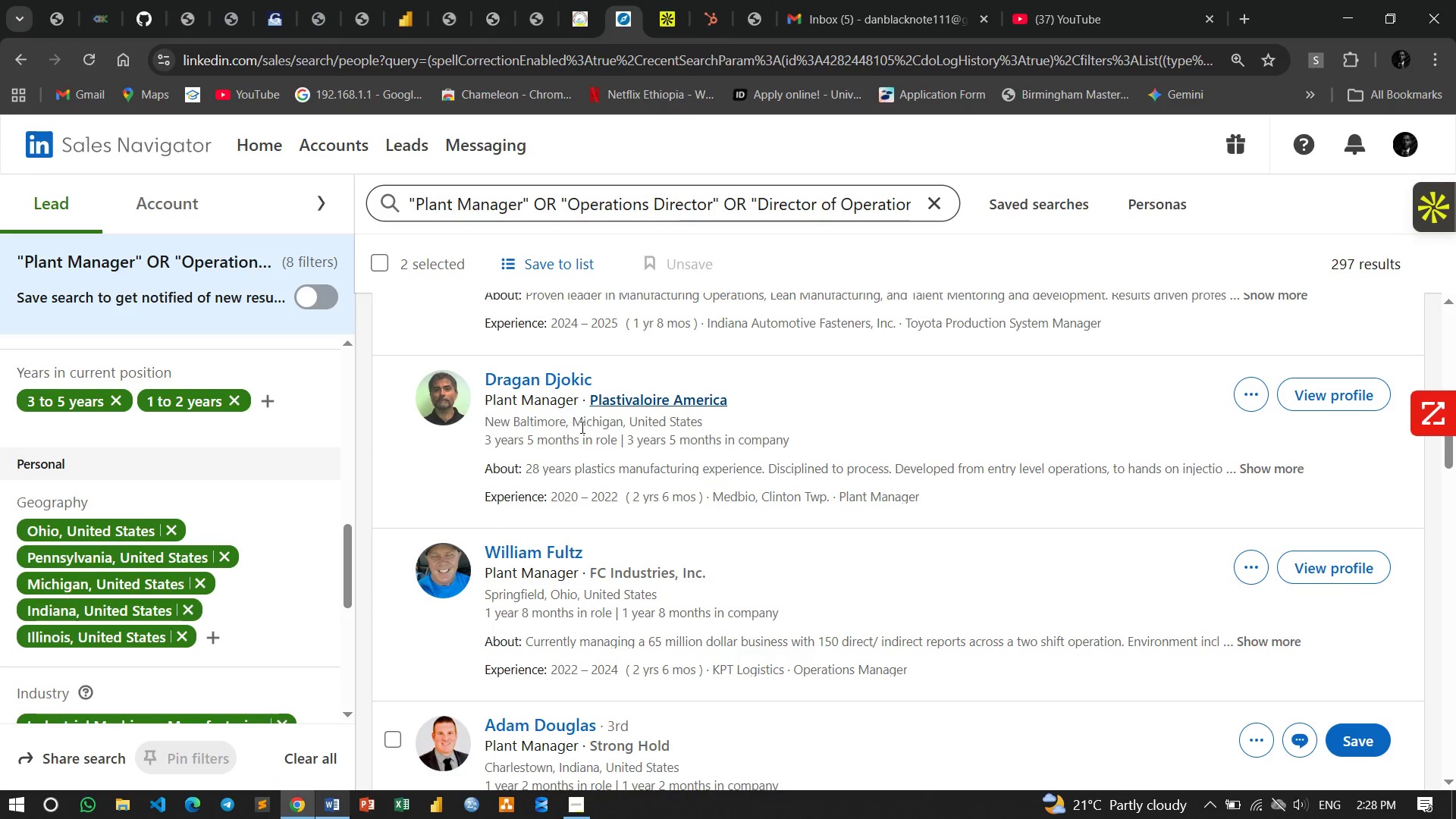 
wait(5.37)
 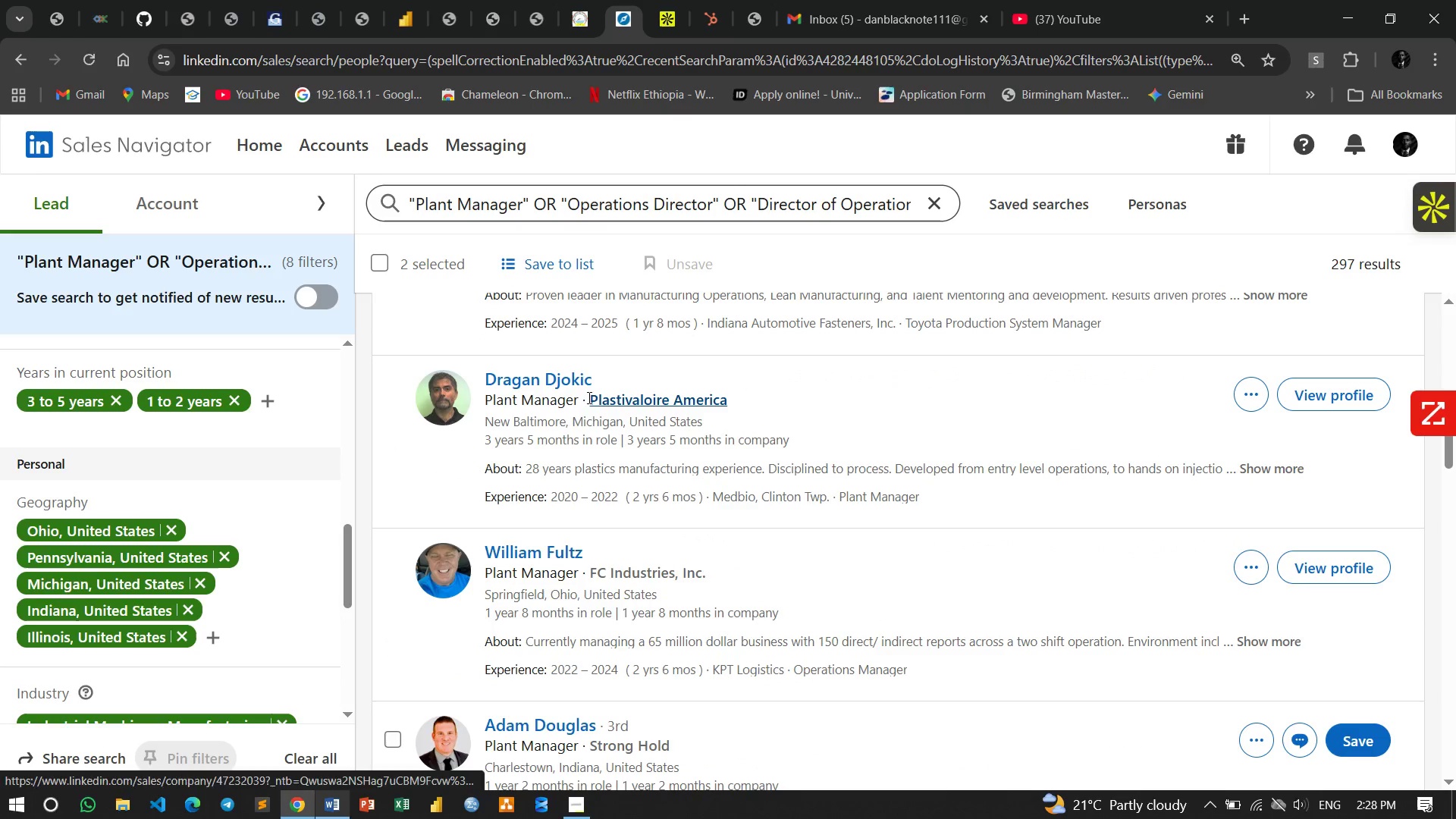 
left_click_drag(start_coordinate=[623, 441], to_coordinate=[843, 444])
 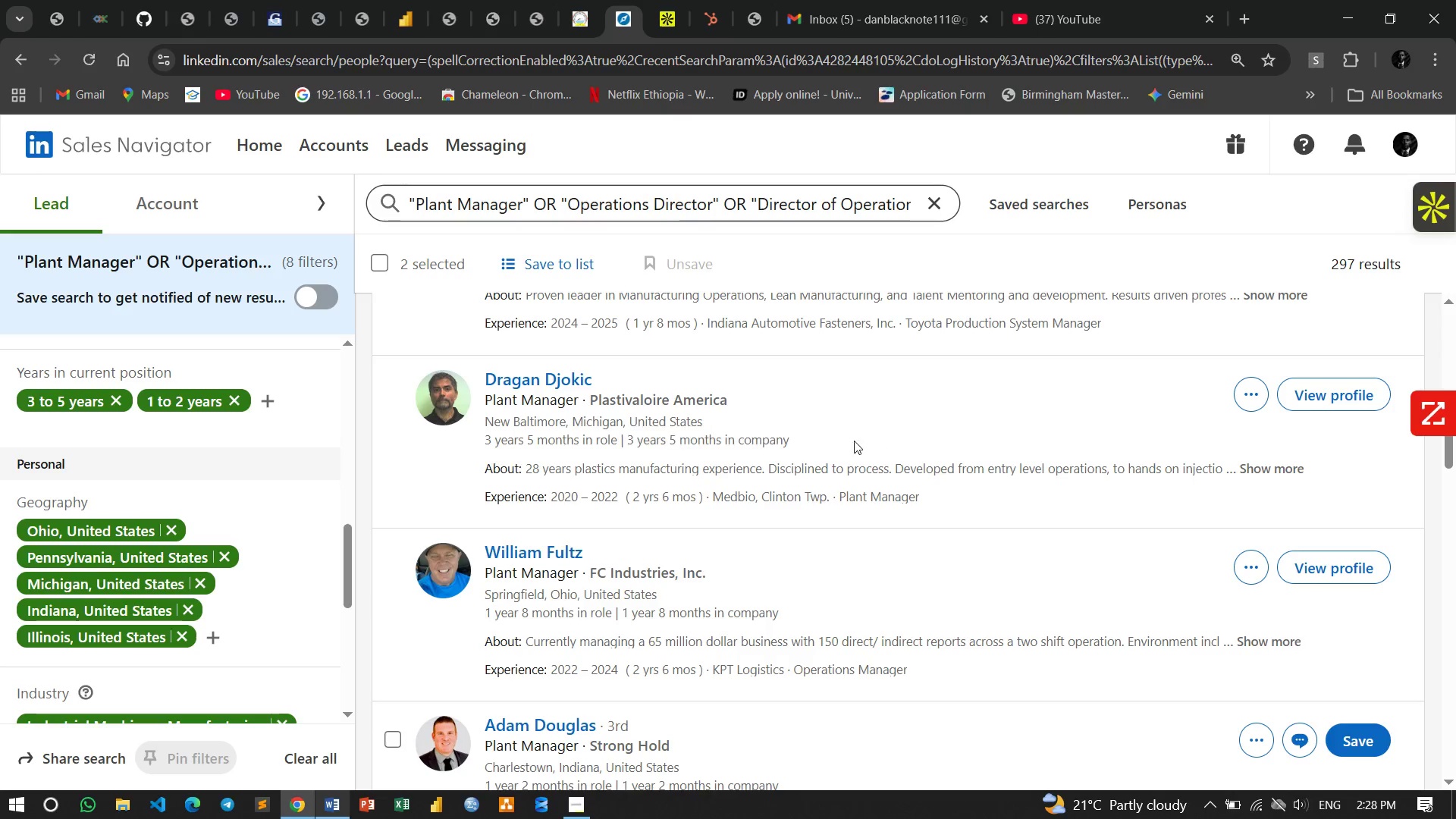 
left_click([874, 435])
 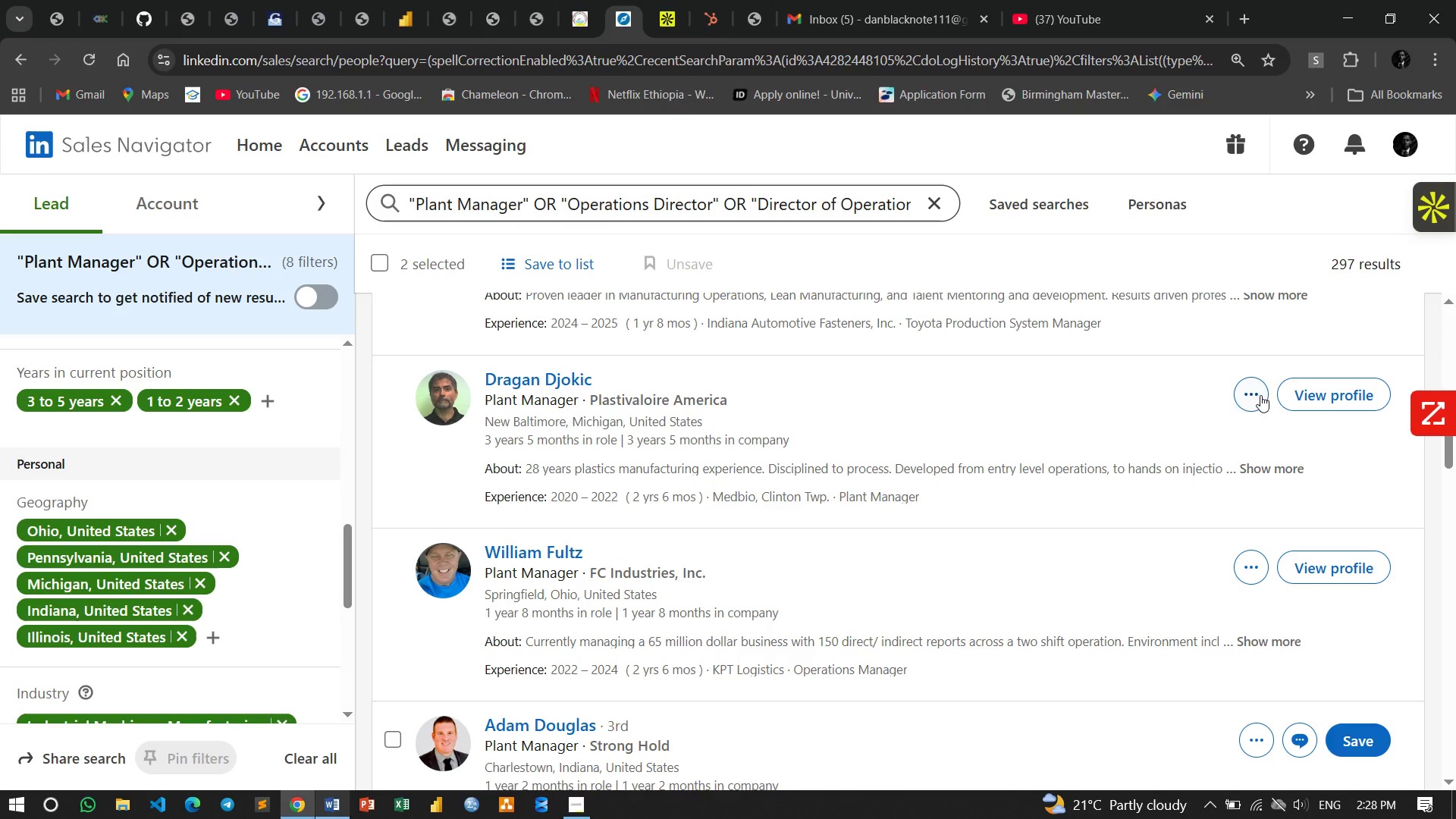 
wait(5.38)
 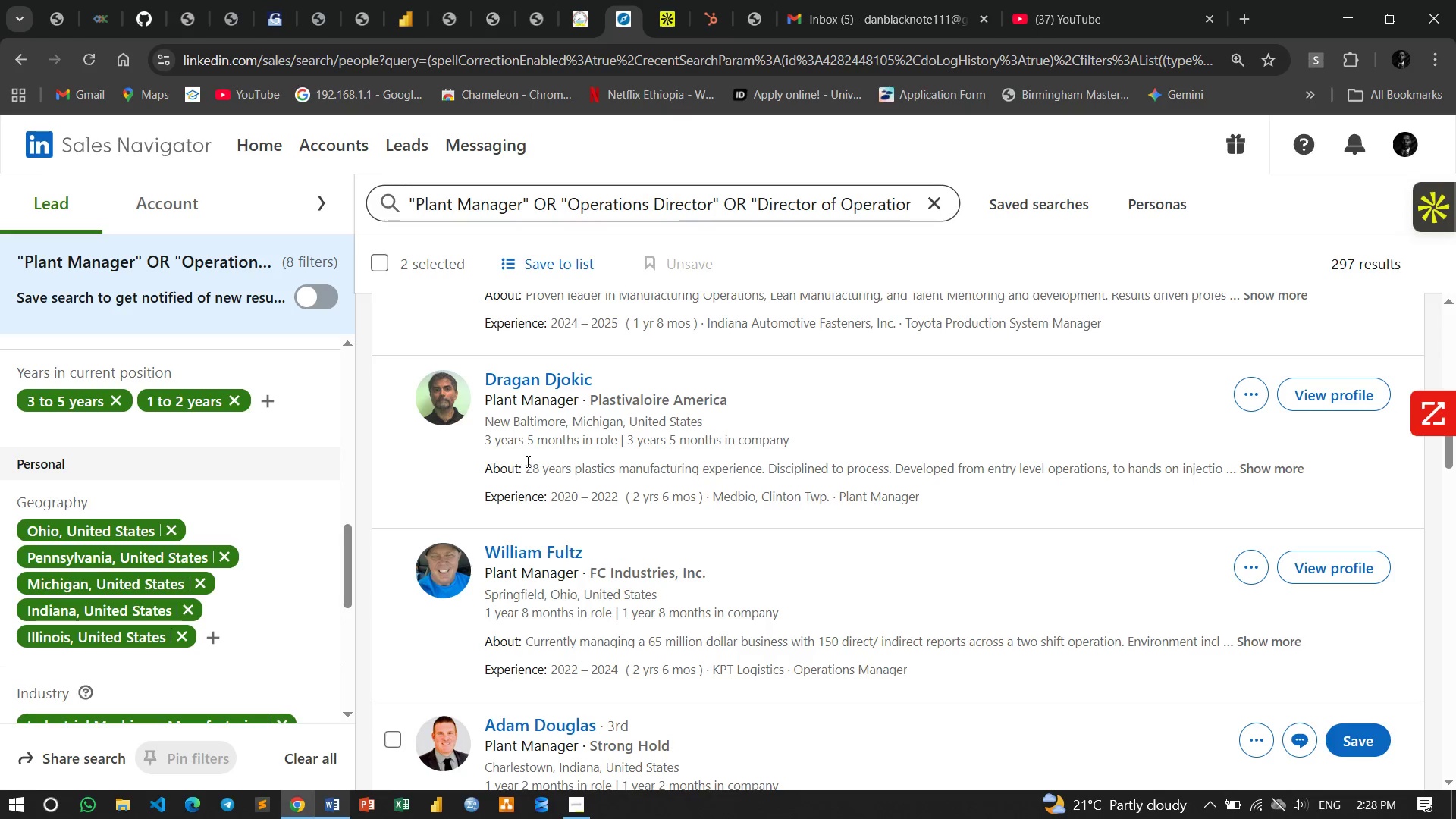 
scroll: coordinate [415, 407], scroll_direction: up, amount: 1.0
 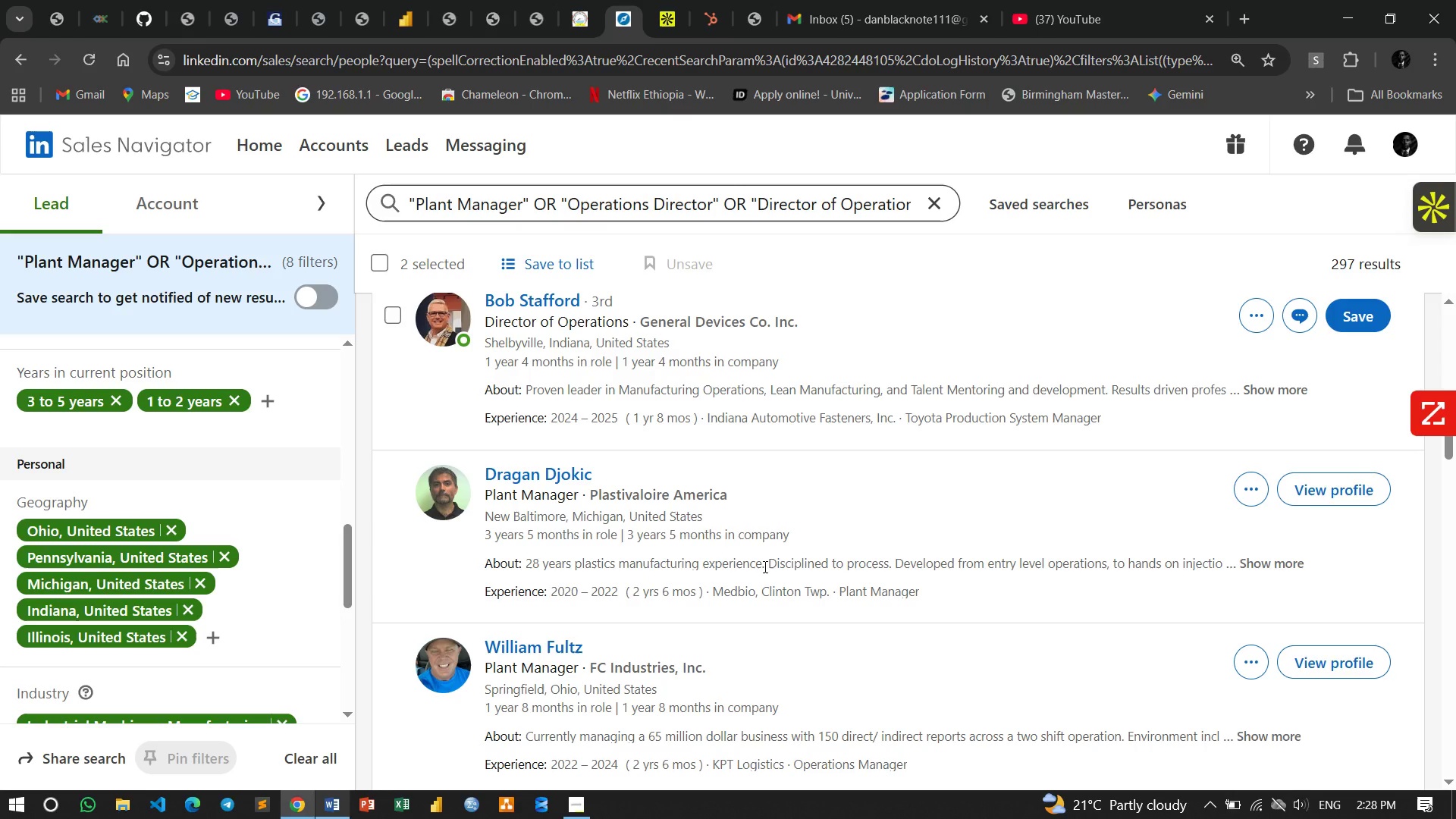 
wait(6.53)
 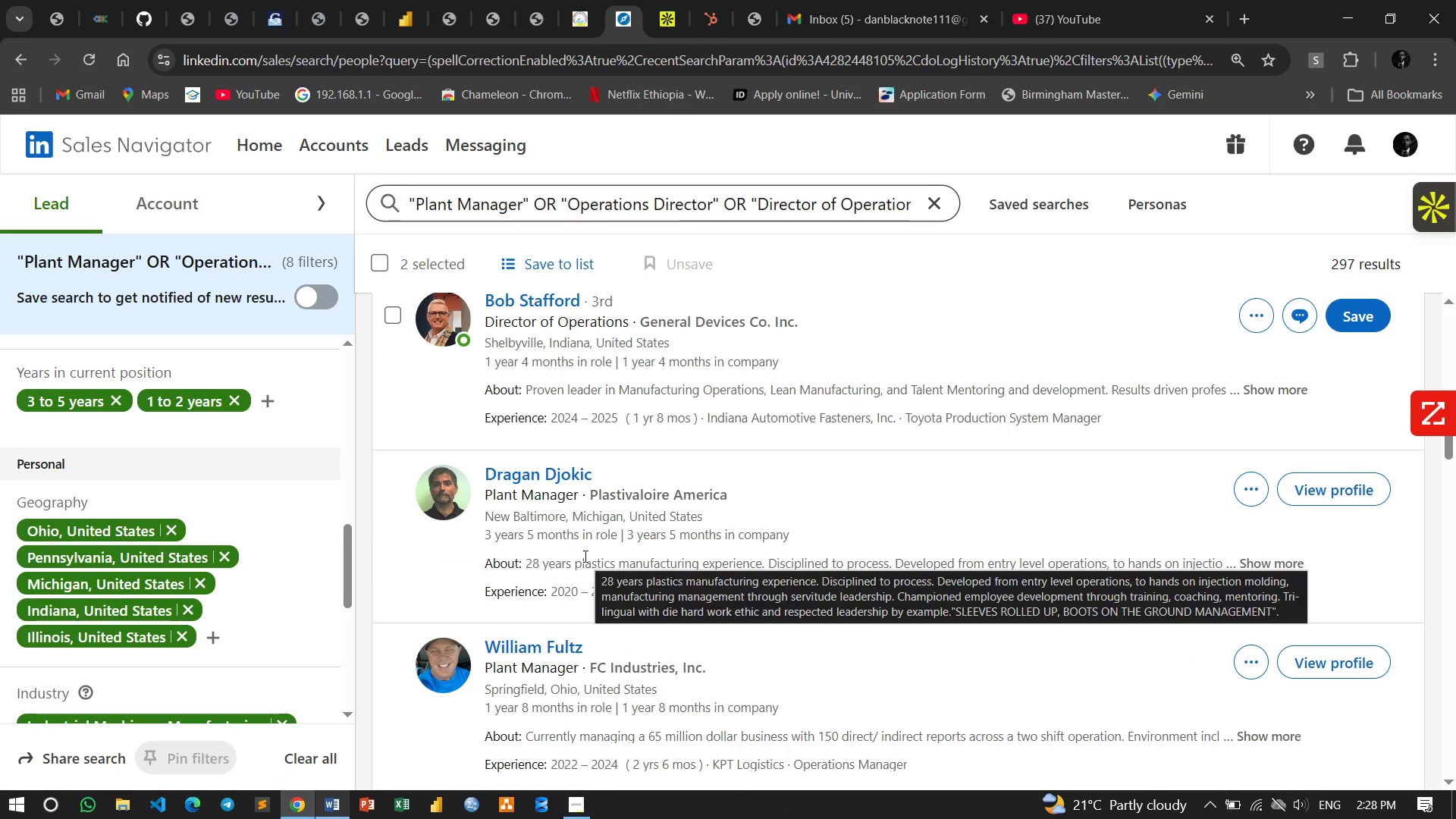 
left_click_drag(start_coordinate=[573, 566], to_coordinate=[761, 570])
 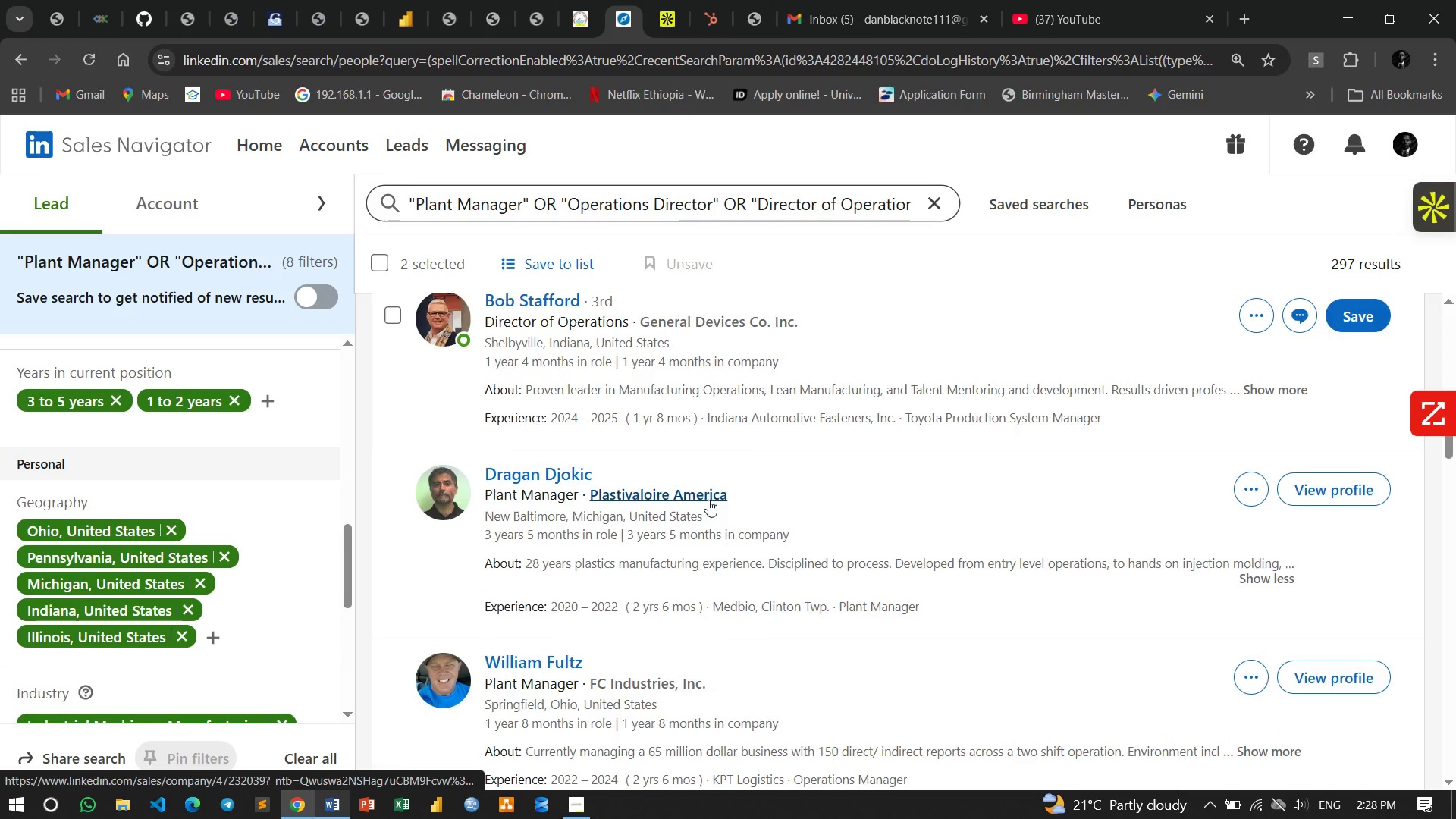 
scroll: coordinate [708, 500], scroll_direction: down, amount: 2.0
 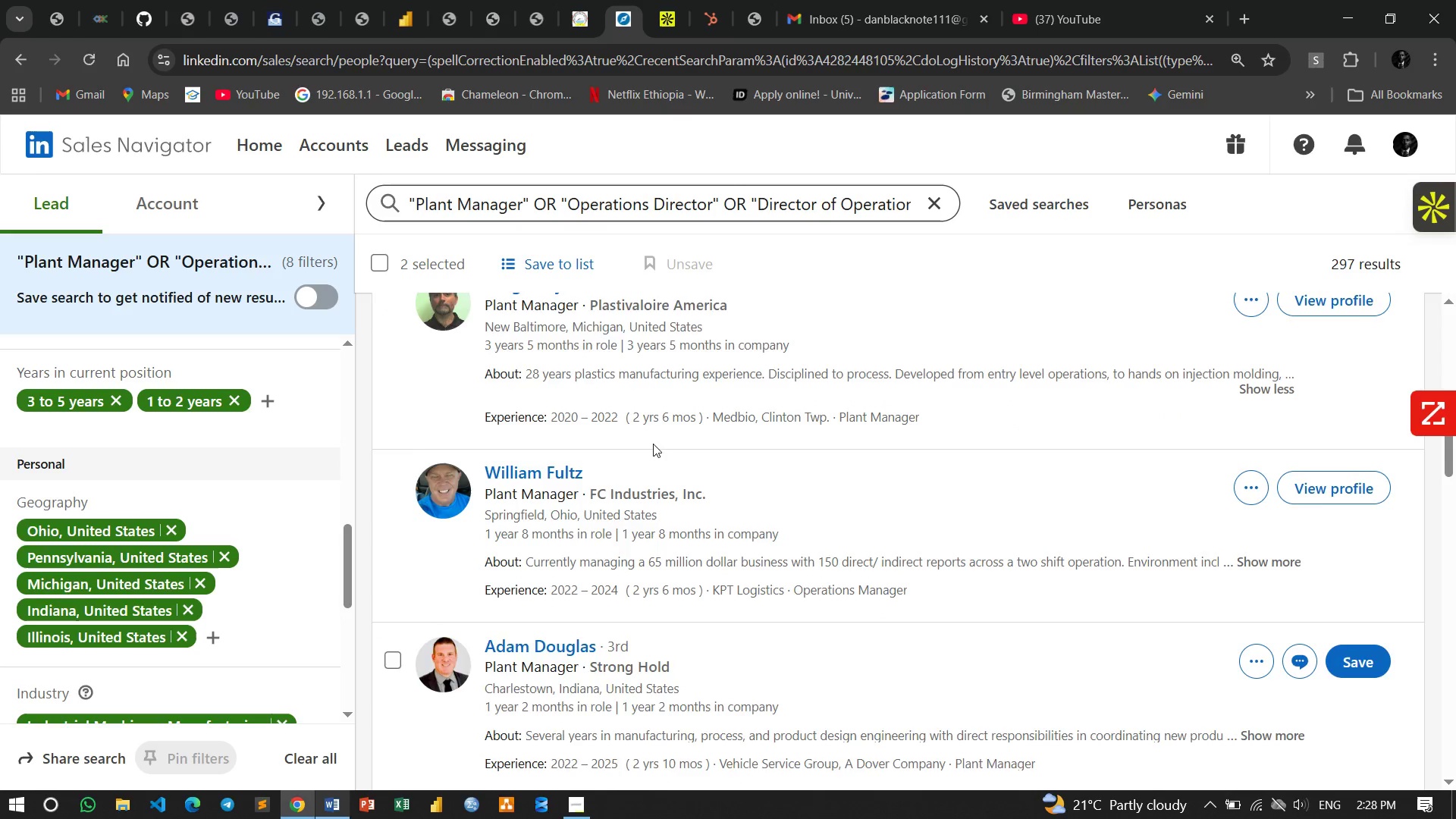 
scroll: coordinate [653, 444], scroll_direction: up, amount: 1.0
 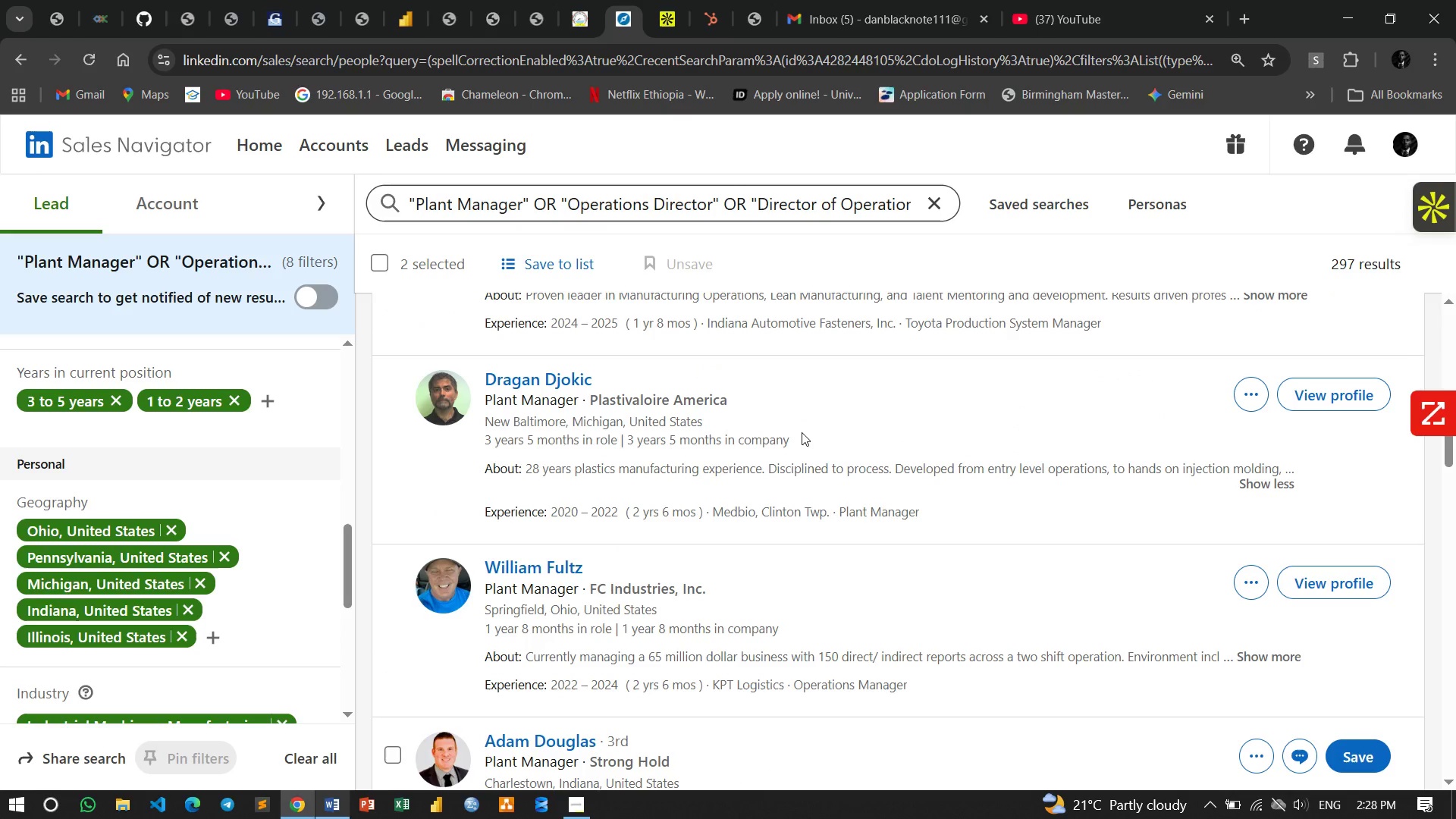 
scroll: coordinate [590, 470], scroll_direction: down, amount: 1.0
 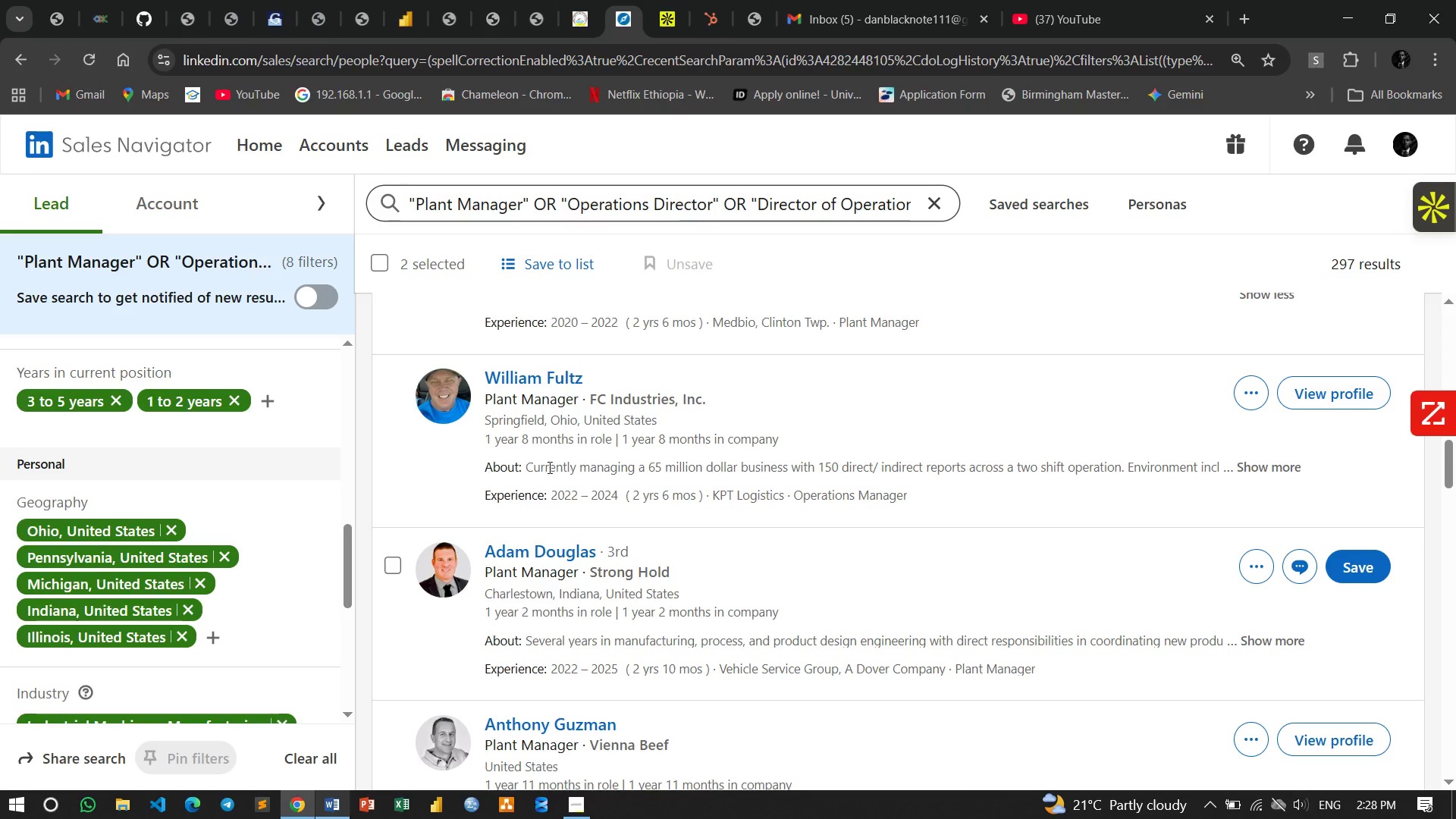 
wait(5.09)
 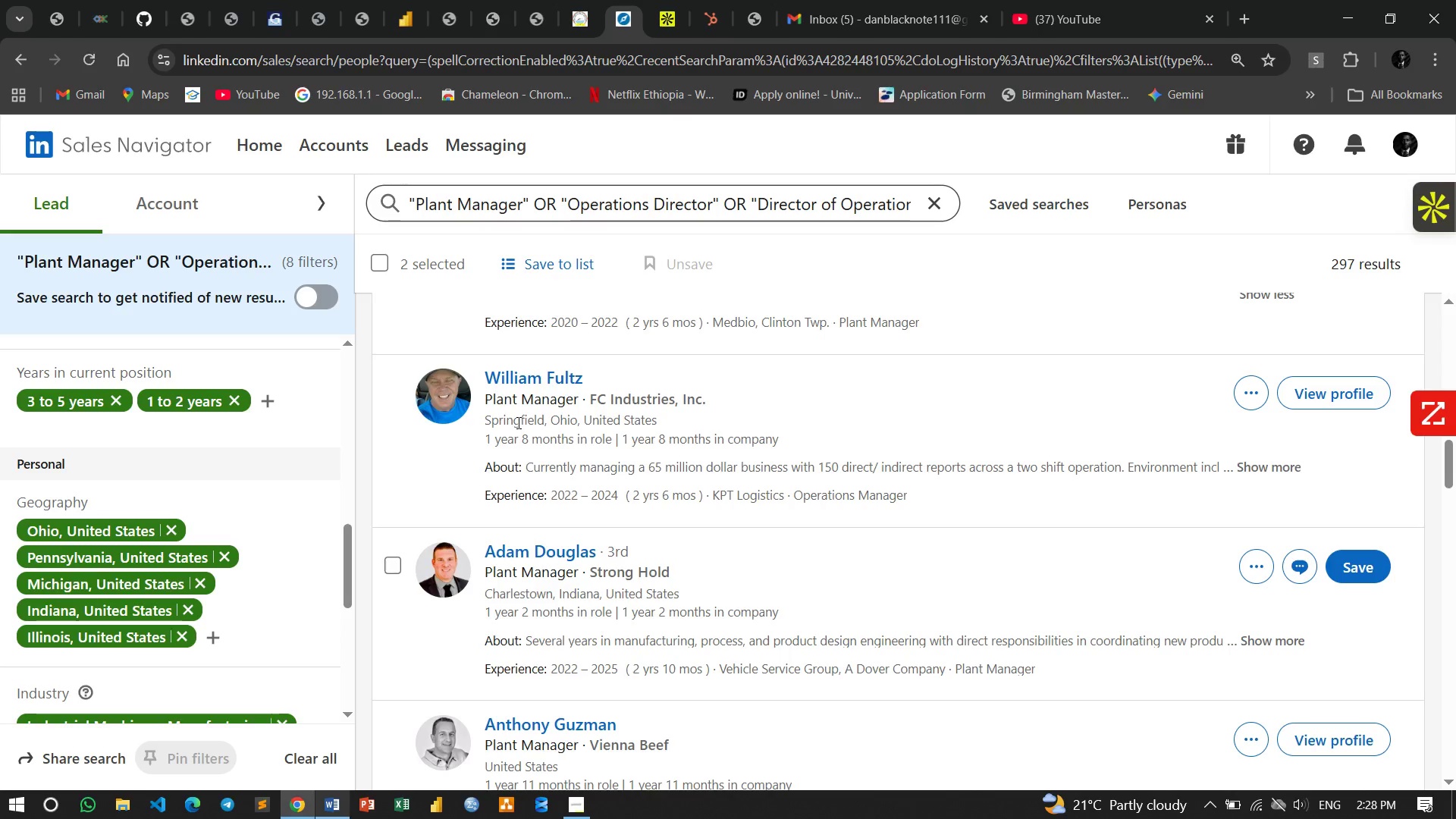 
left_click_drag(start_coordinate=[622, 444], to_coordinate=[828, 442])
 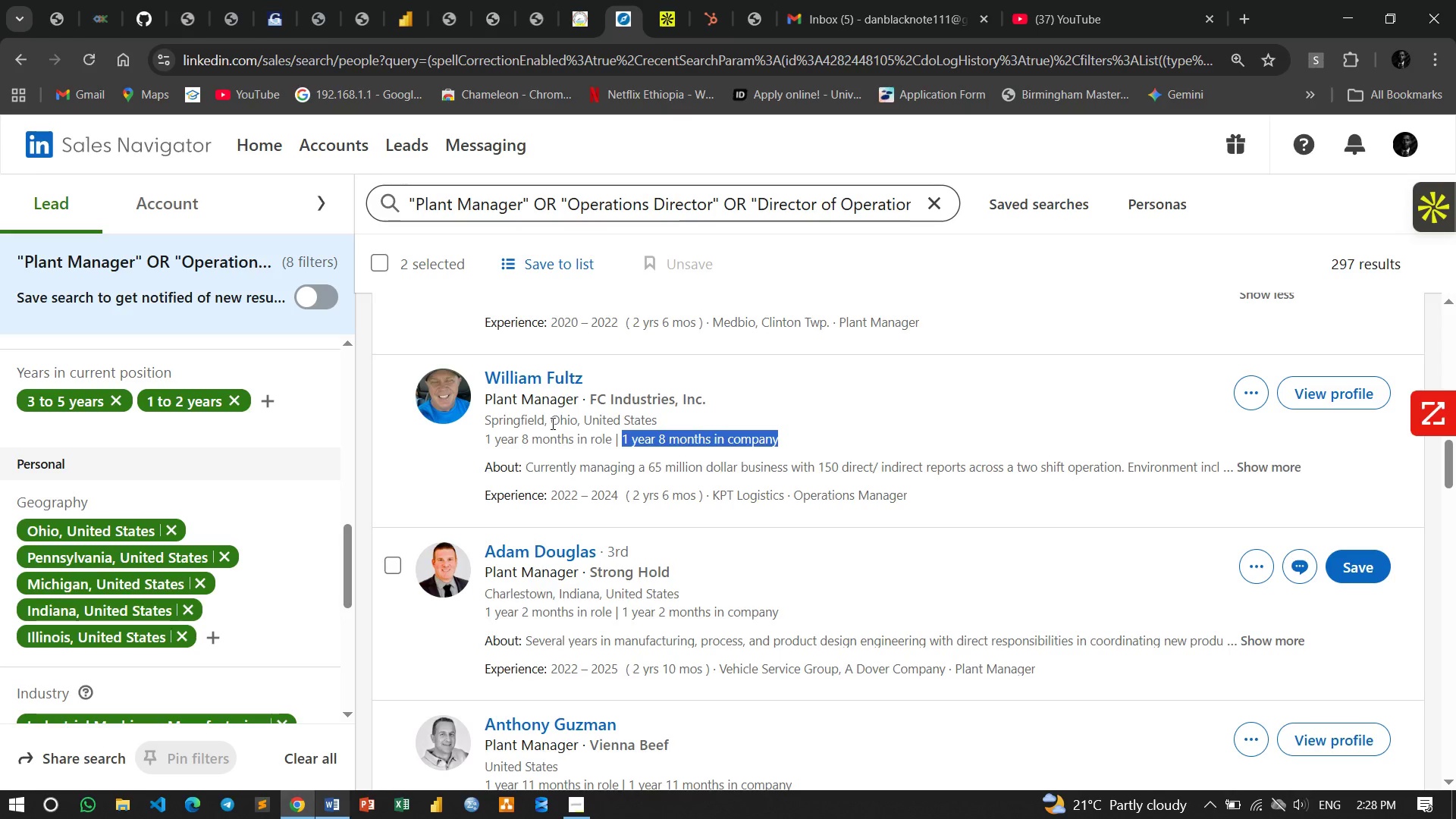 
left_click_drag(start_coordinate=[551, 423], to_coordinate=[657, 428])
 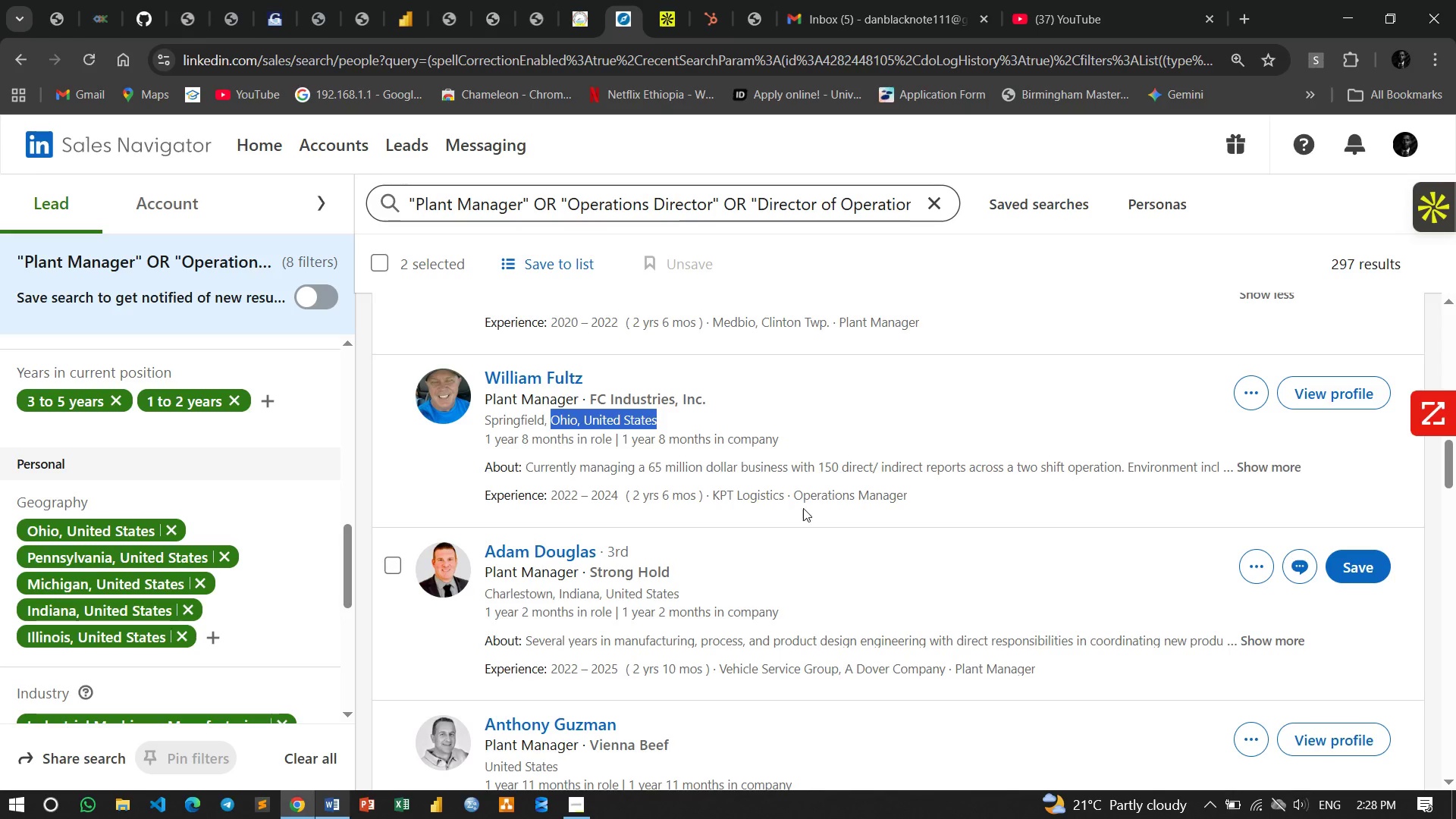 
wait(6.2)
 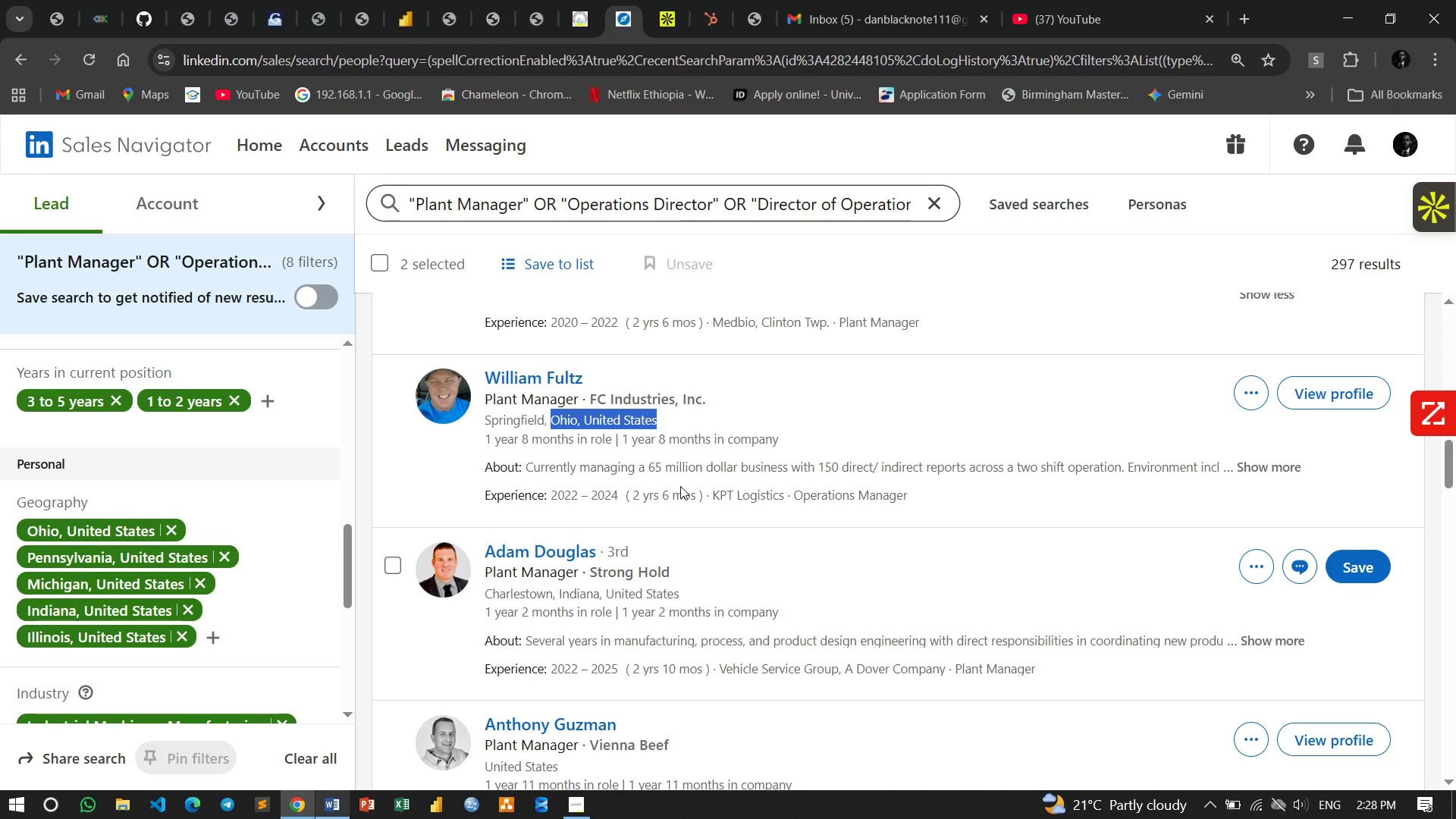 
scroll: coordinate [682, 448], scroll_direction: down, amount: 2.0
 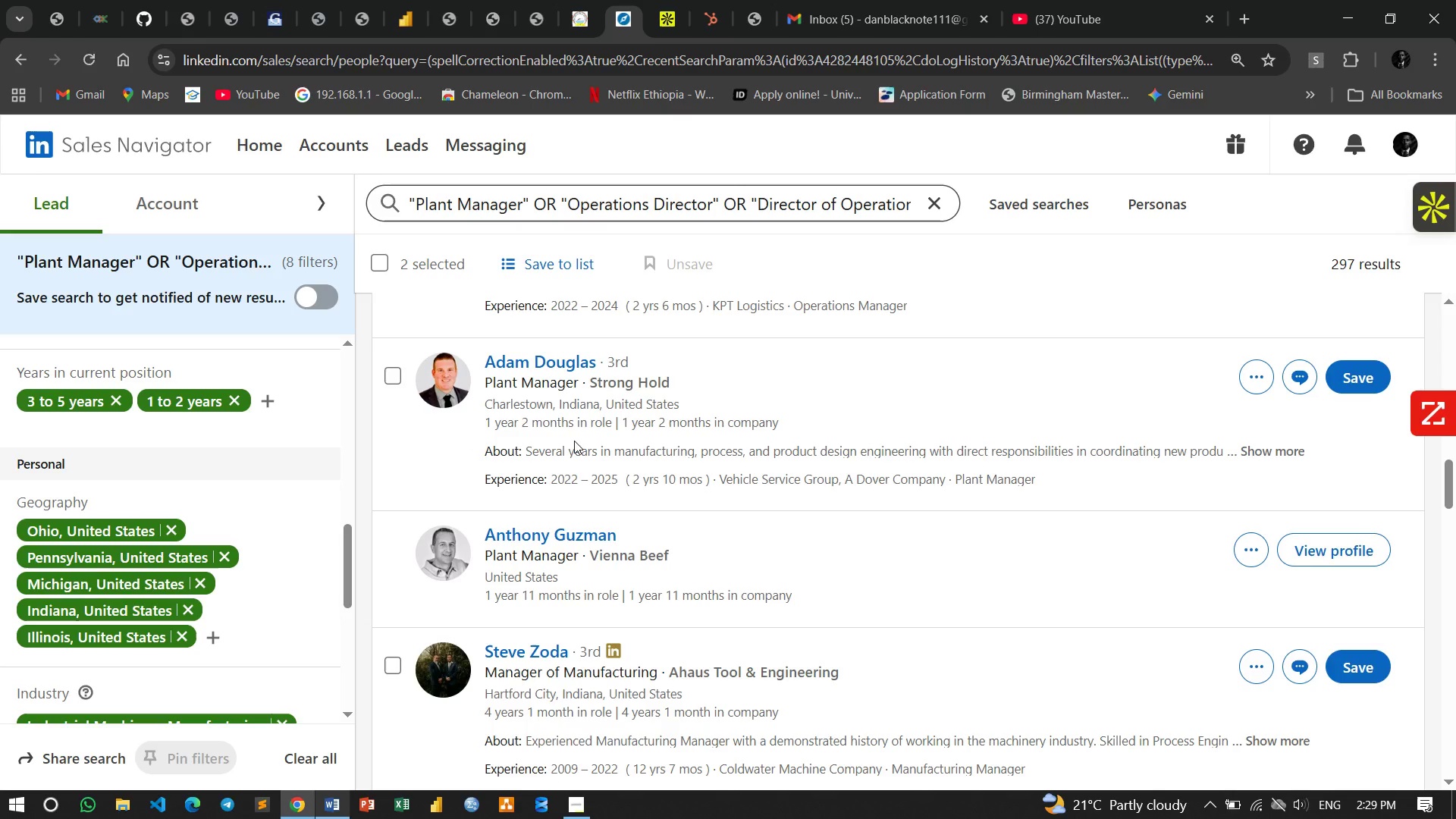 
wait(24.83)
 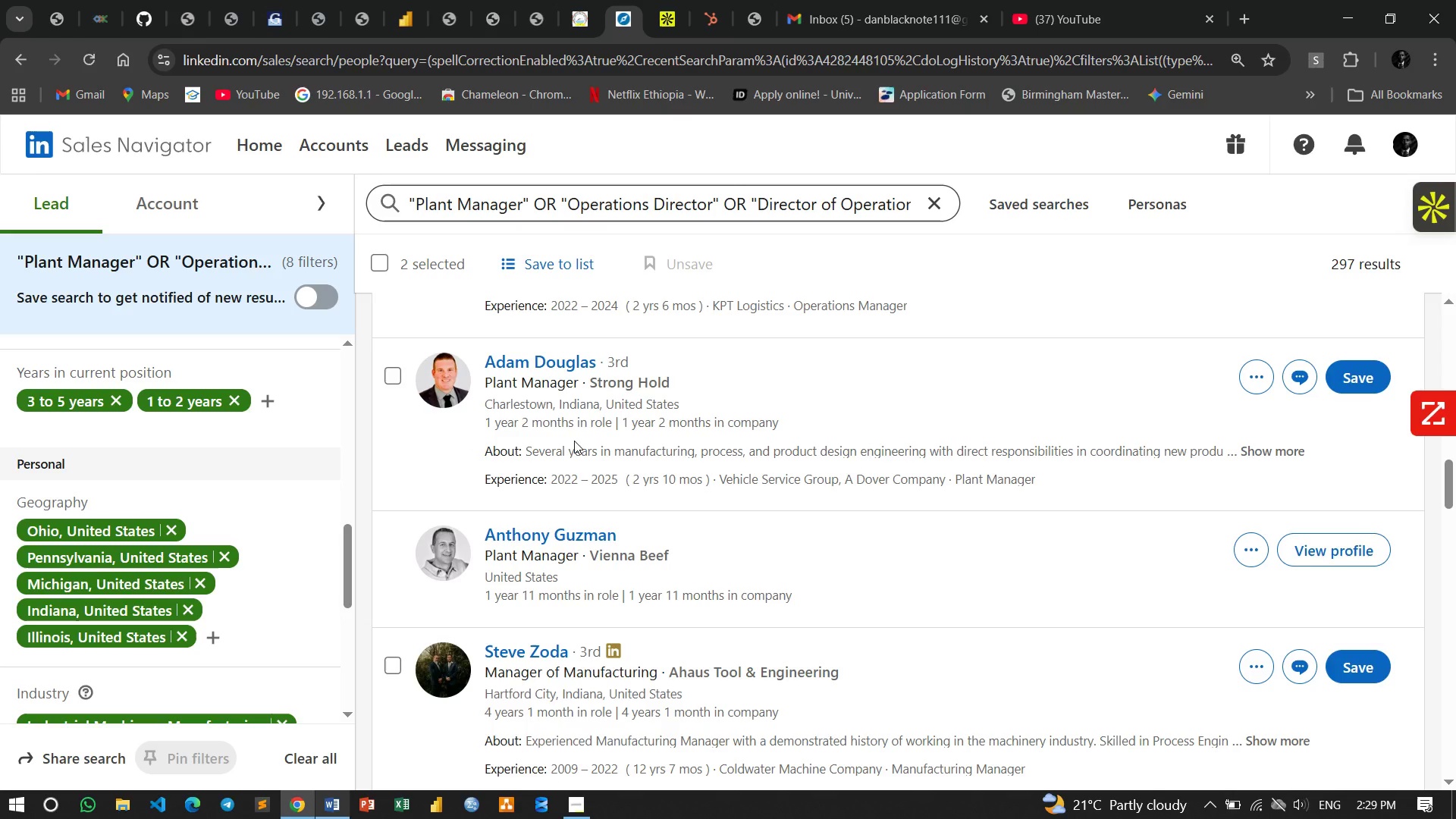 
left_click_drag(start_coordinate=[554, 403], to_coordinate=[686, 409])
 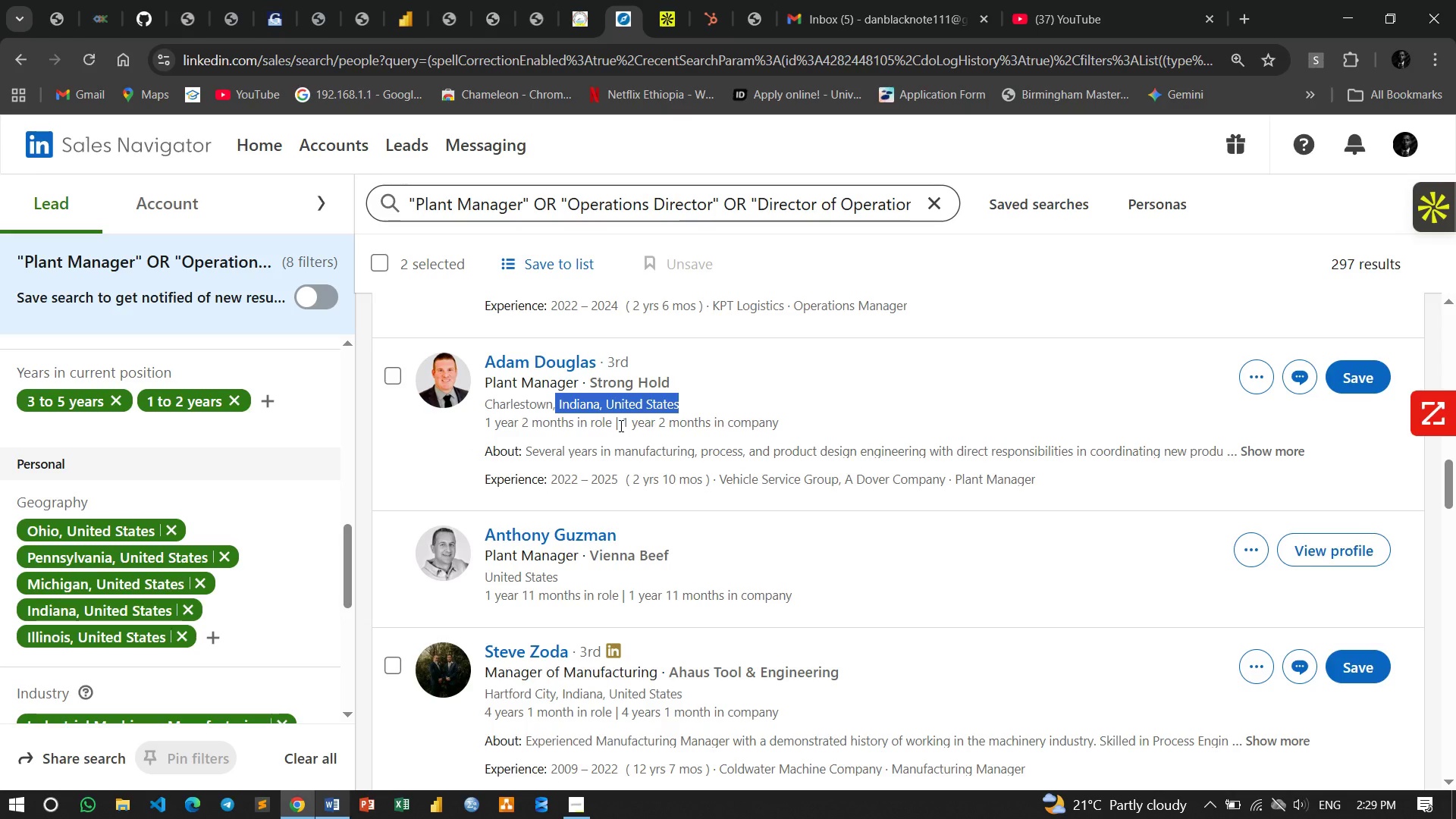 
left_click_drag(start_coordinate=[620, 425], to_coordinate=[772, 428])
 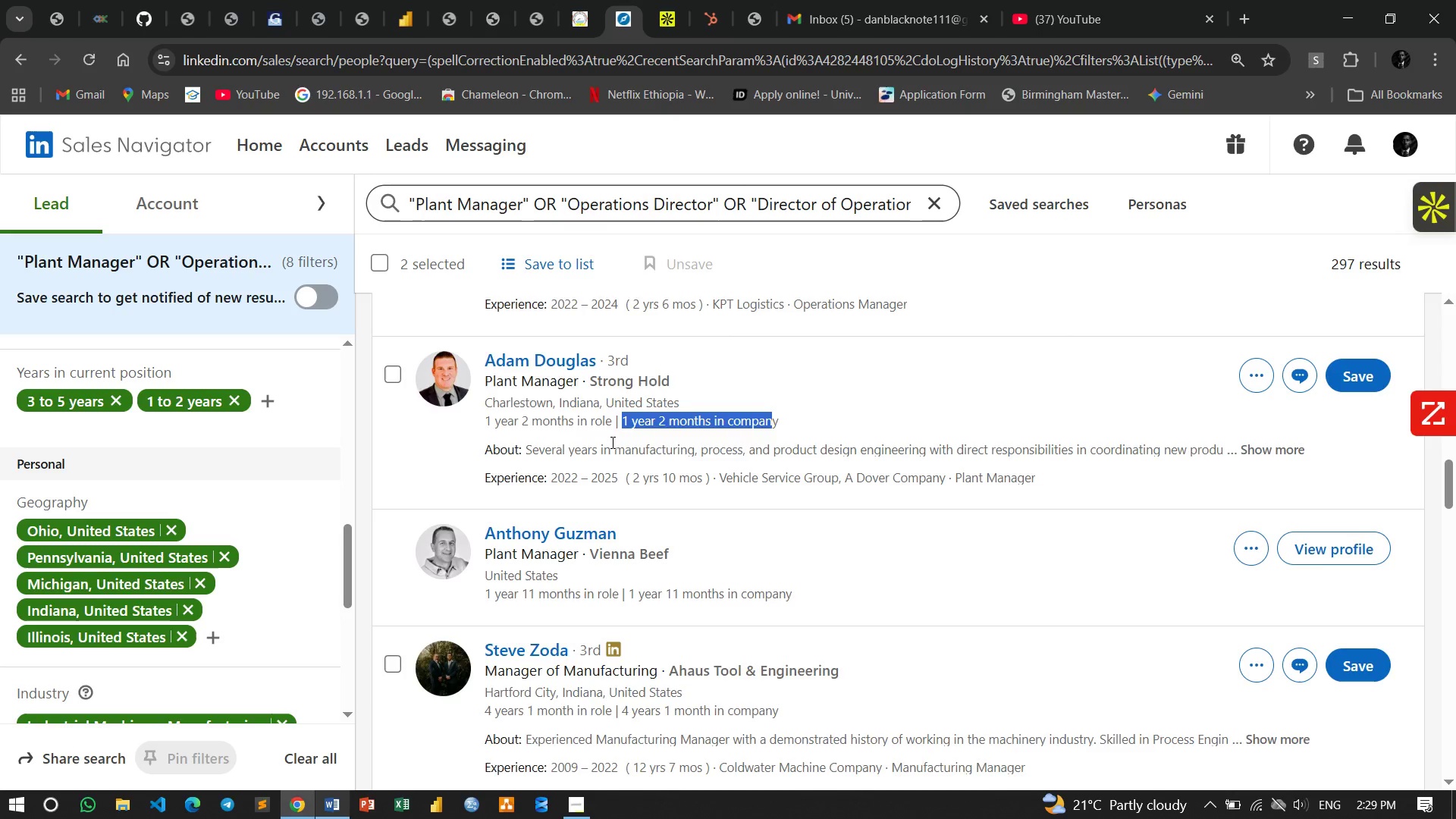 
scroll: coordinate [564, 447], scroll_direction: down, amount: 3.0
 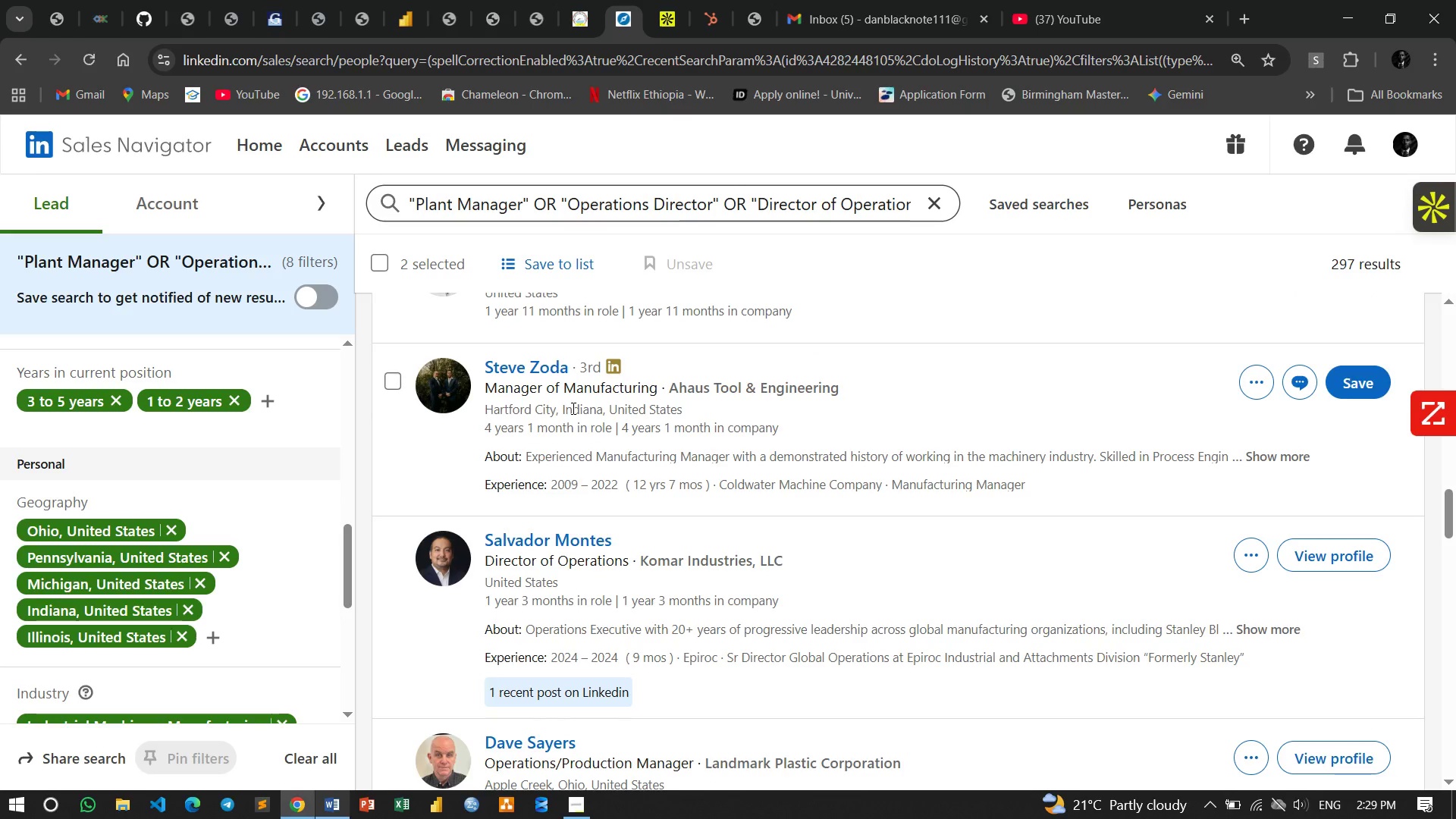 
left_click_drag(start_coordinate=[564, 408], to_coordinate=[692, 411])
 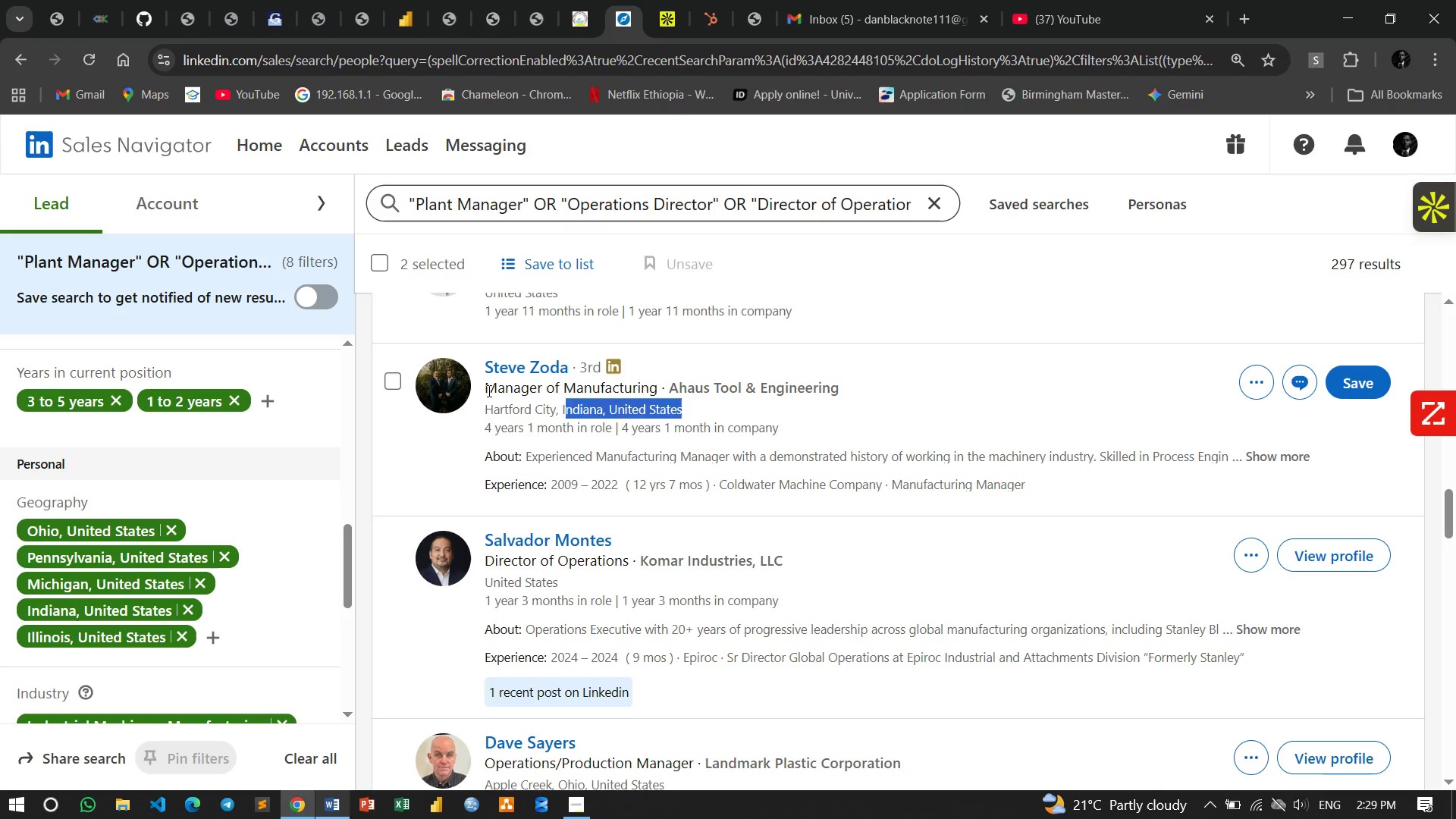 
left_click_drag(start_coordinate=[488, 391], to_coordinate=[657, 392])
 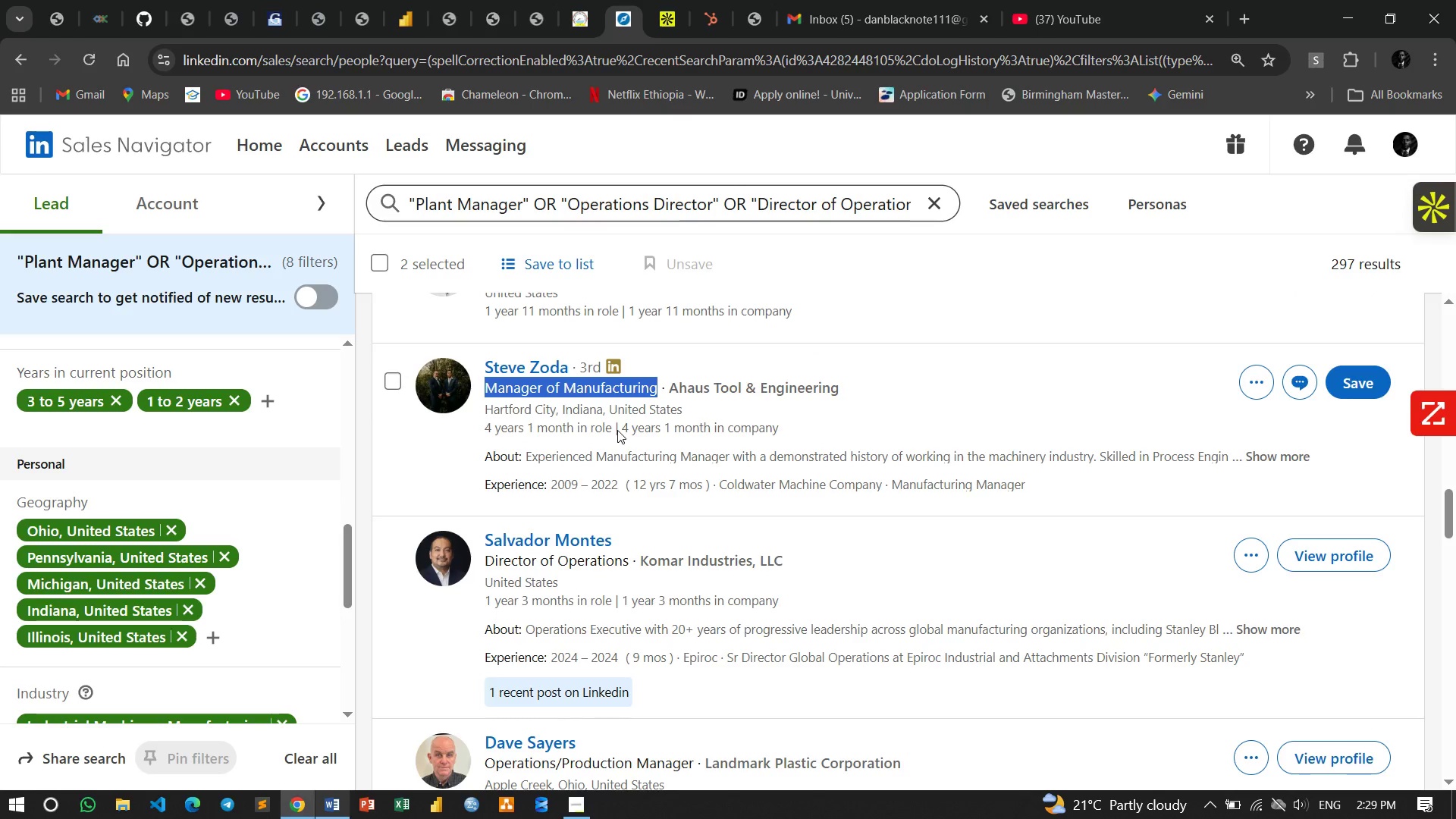 
left_click_drag(start_coordinate=[620, 428], to_coordinate=[824, 436])
 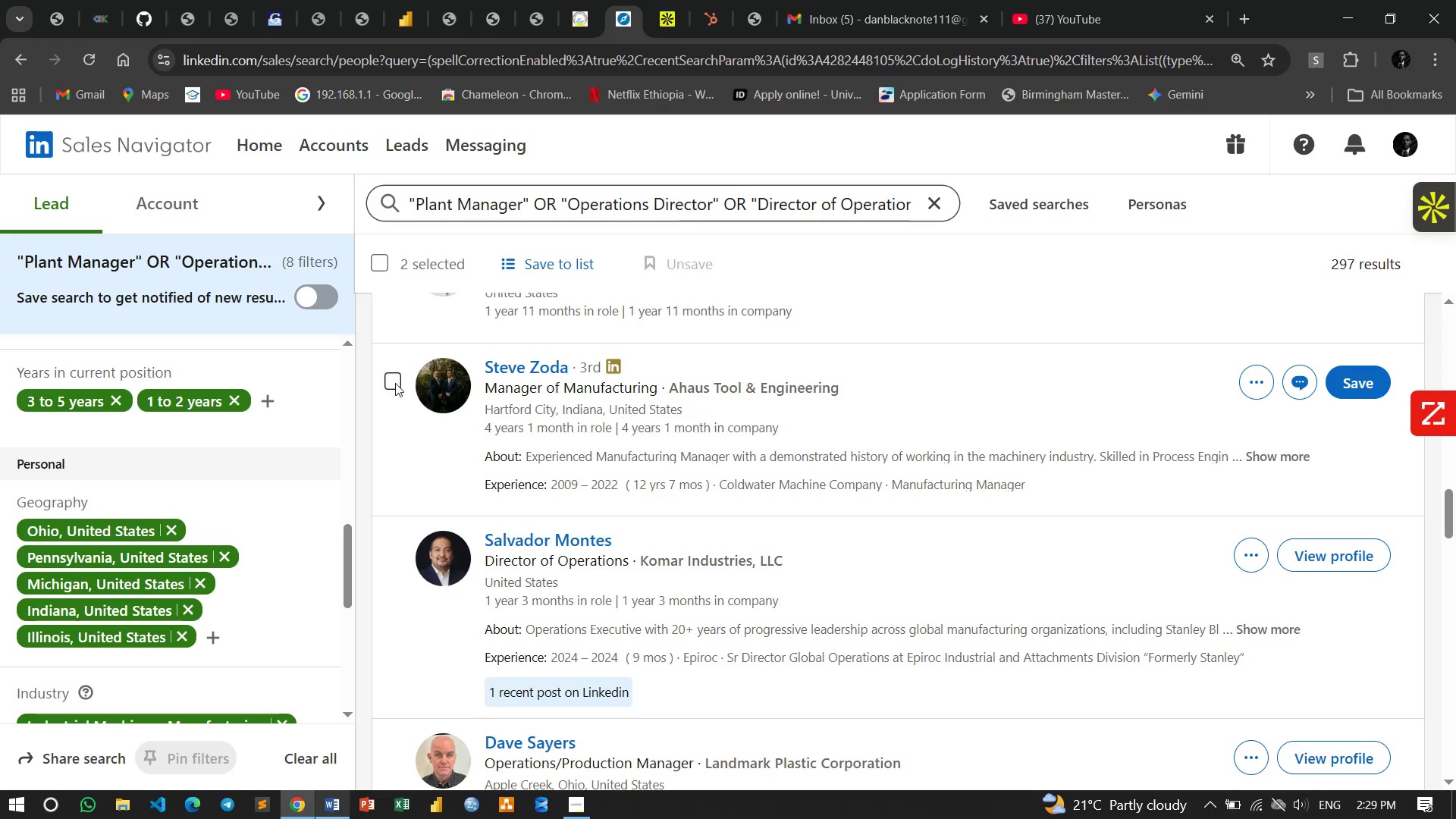 
left_click([388, 381])
 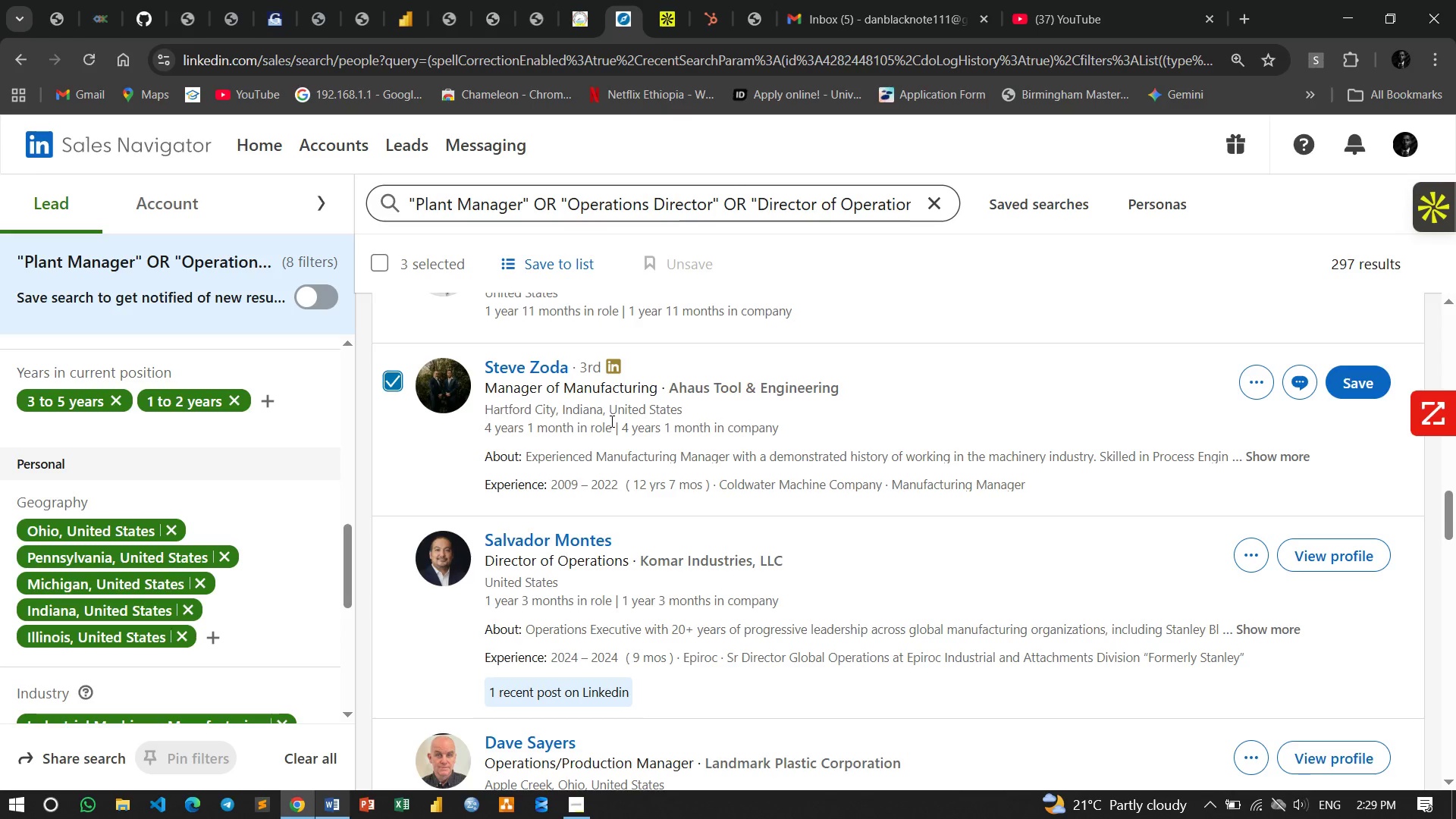 
scroll: coordinate [610, 421], scroll_direction: down, amount: 2.0
 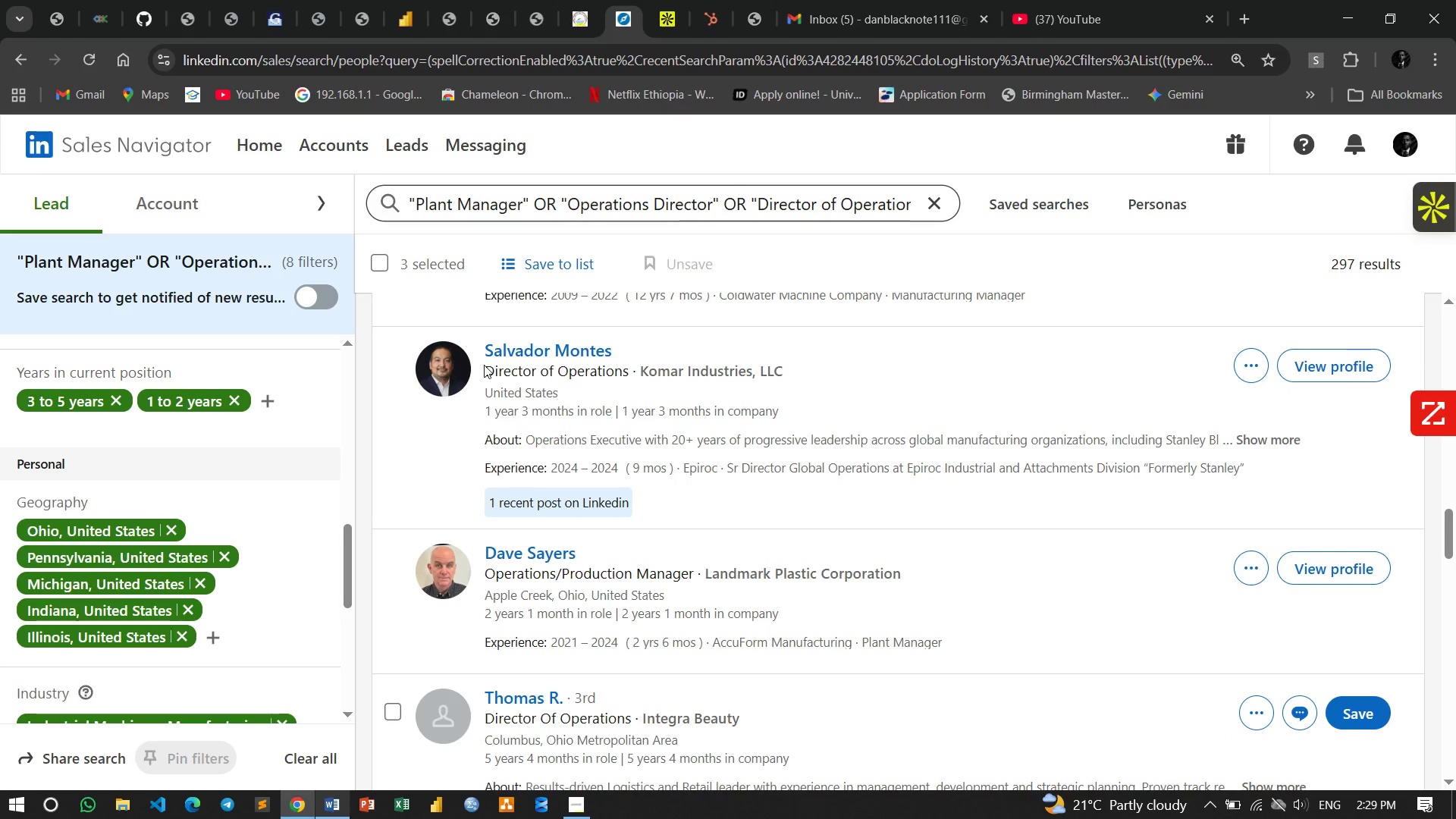 
left_click_drag(start_coordinate=[484, 365], to_coordinate=[629, 377])
 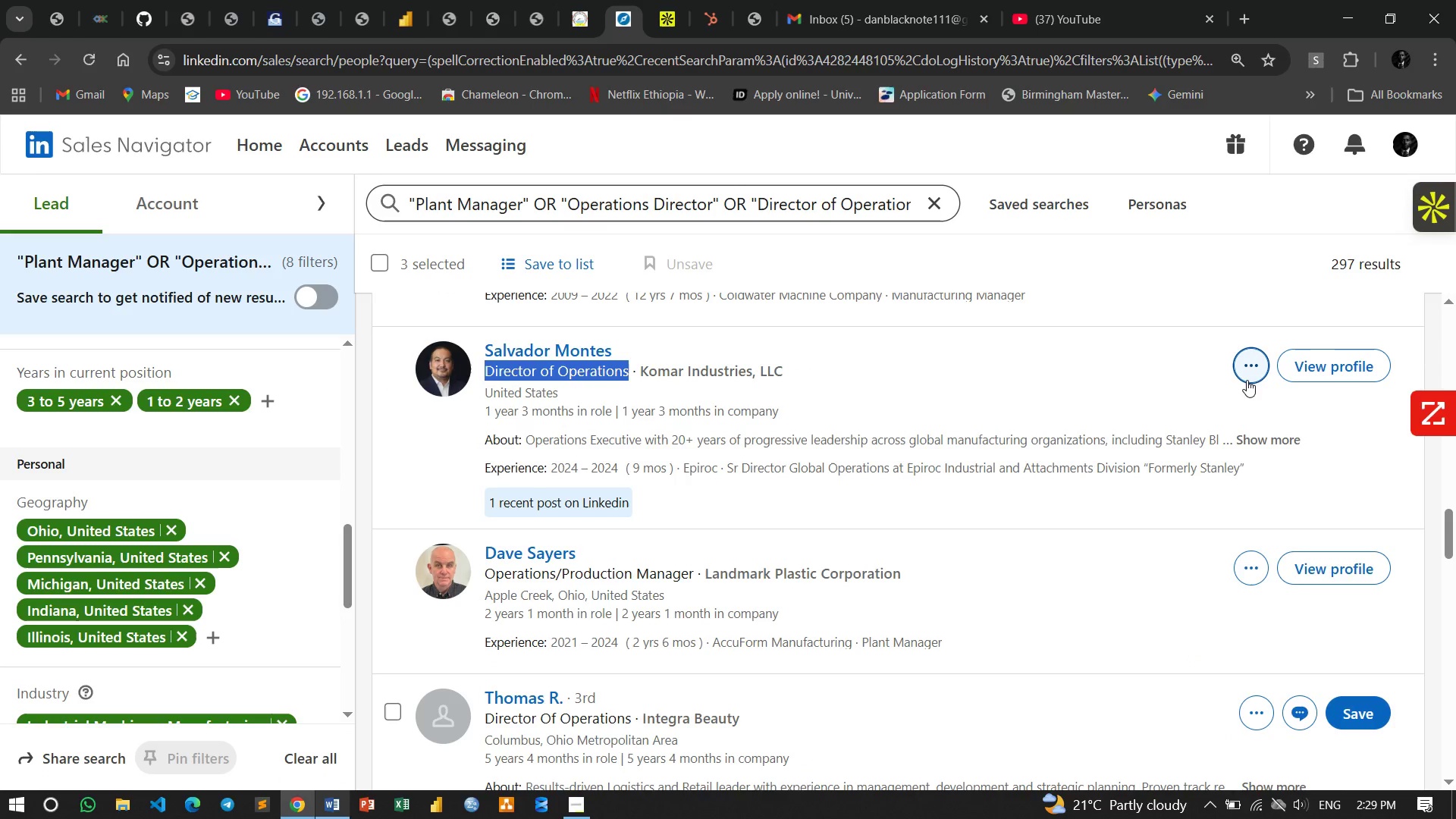 
wait(7.49)
 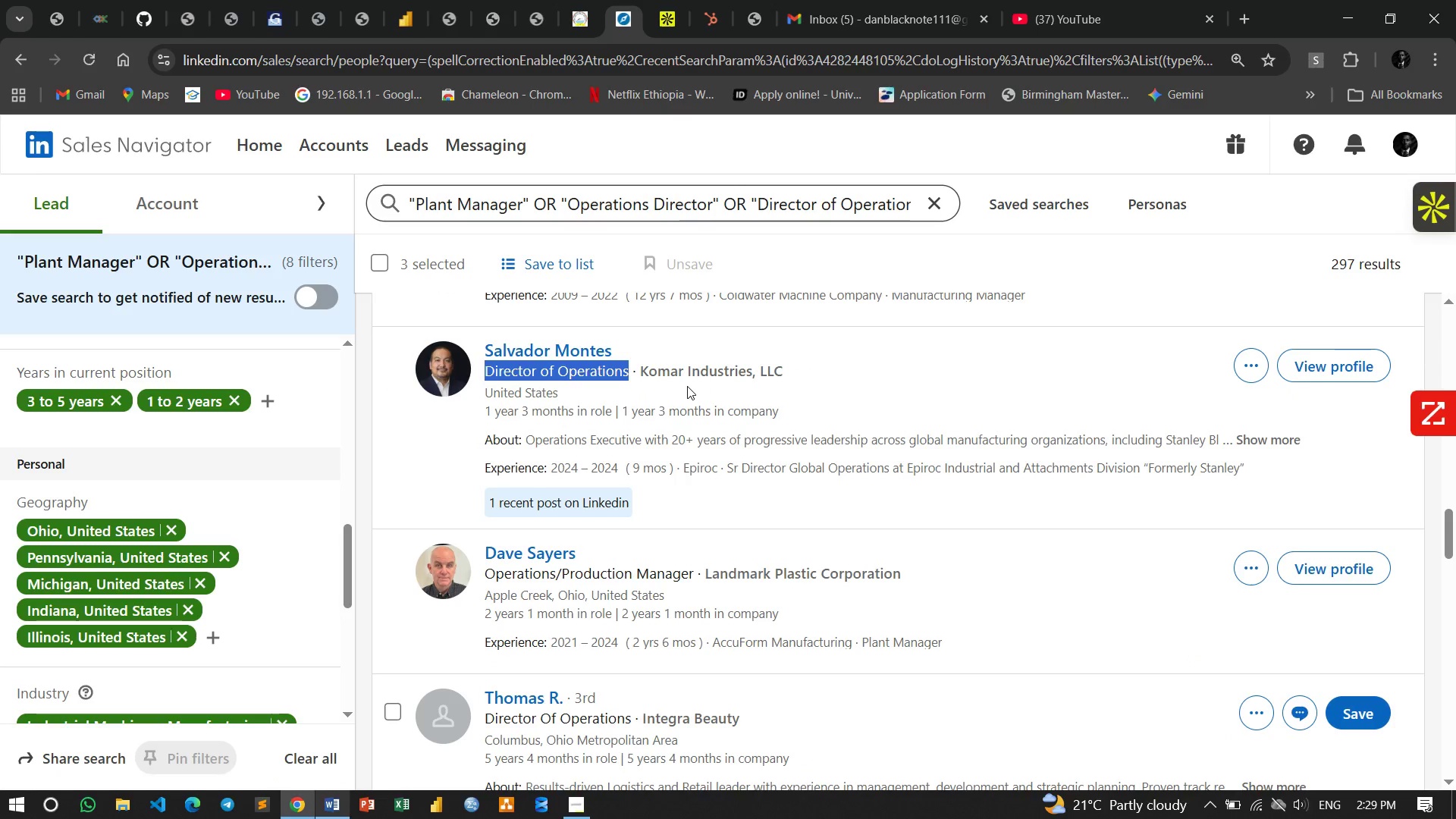 
right_click([1248, 362])
 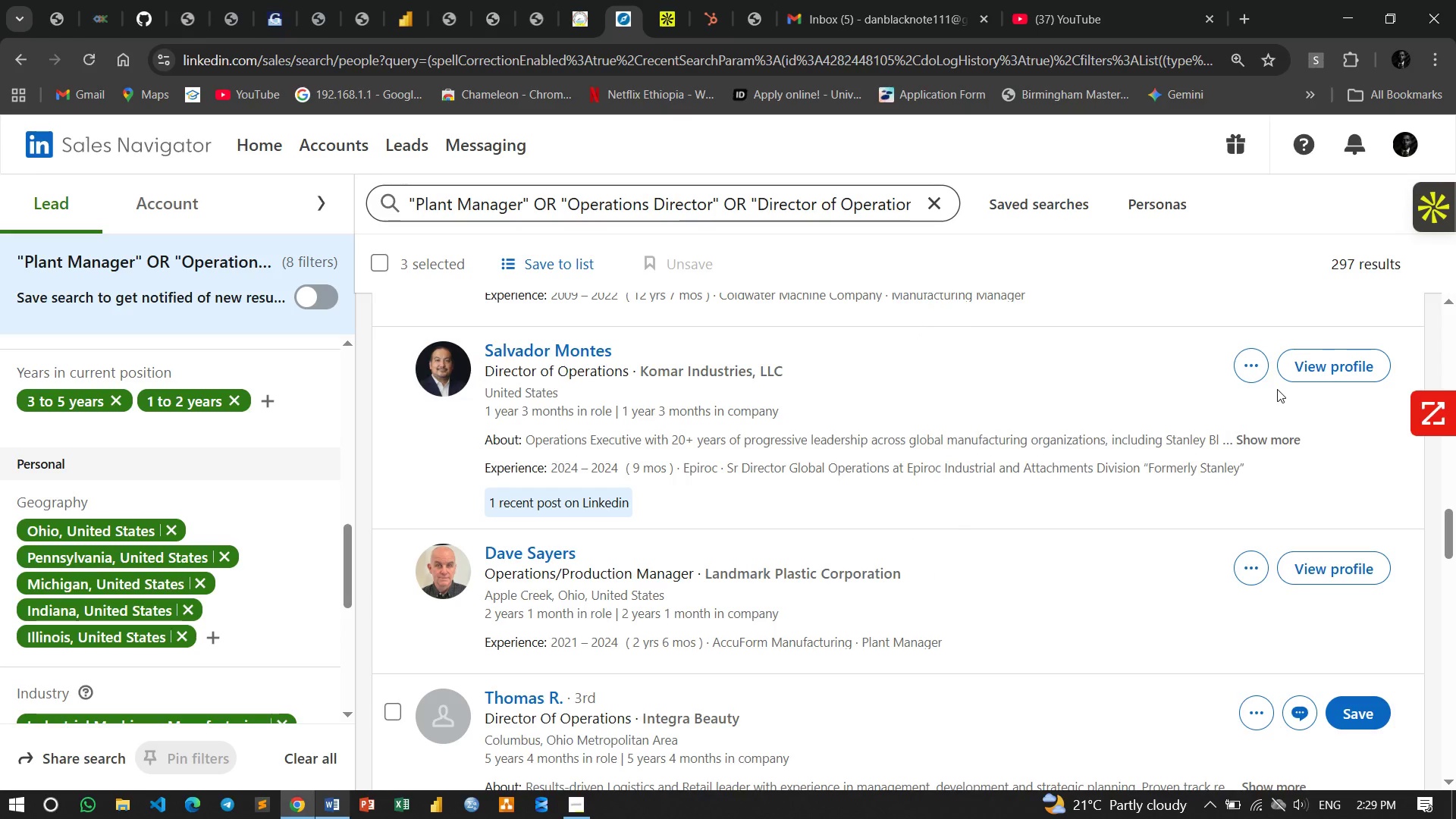 
double_click([1260, 363])
 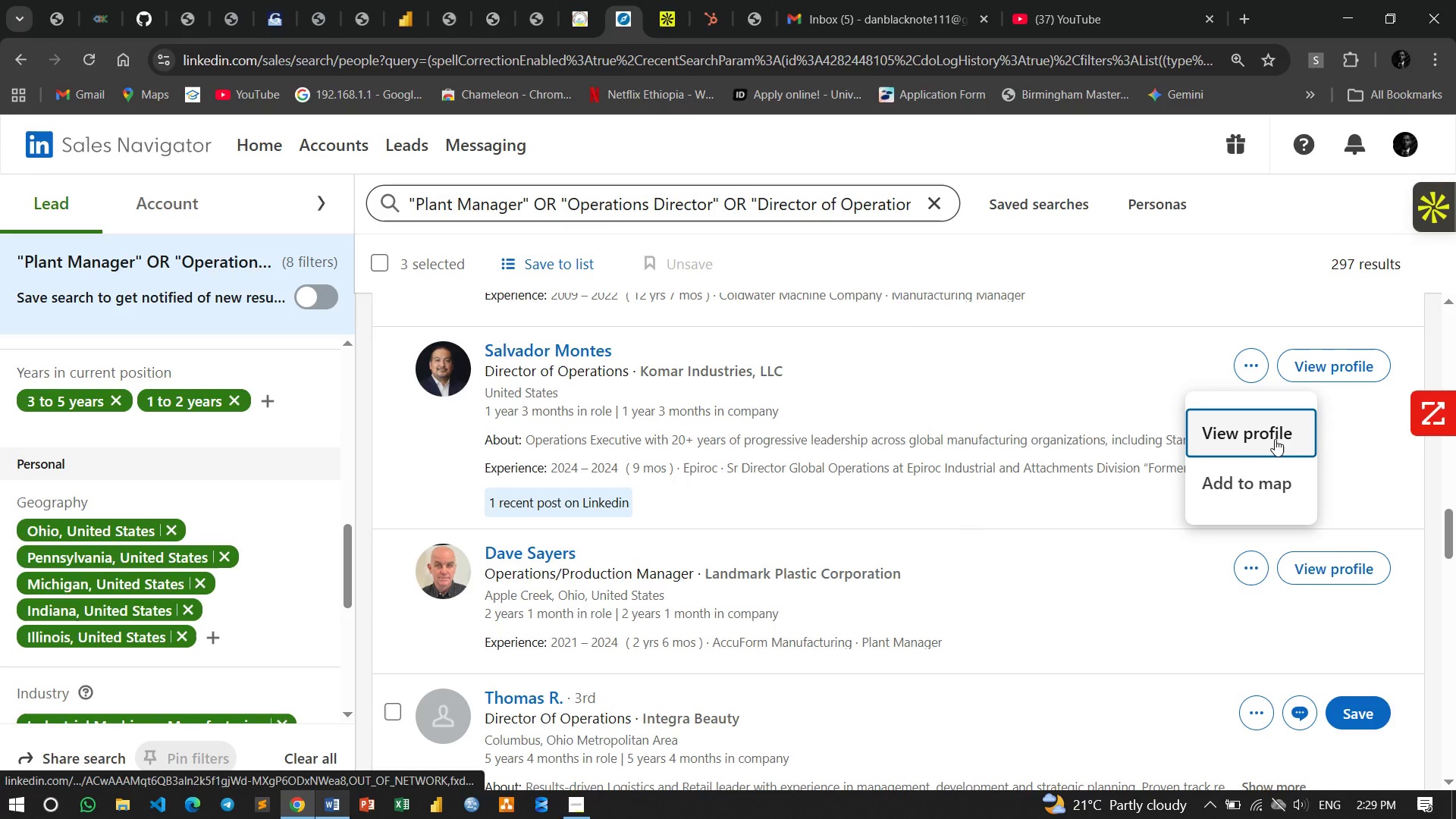 
right_click([1273, 439])
 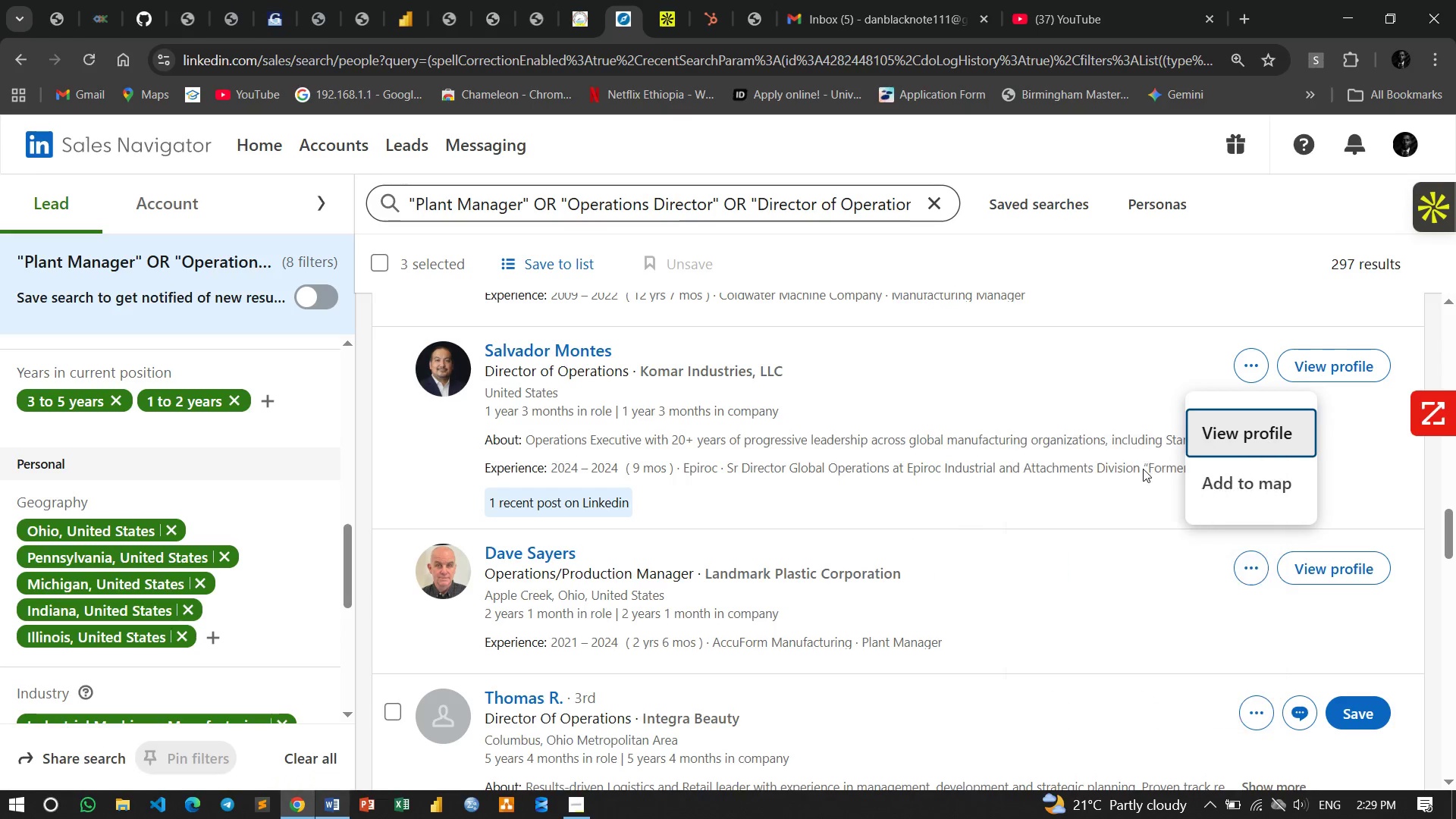 
left_click([1143, 469])
 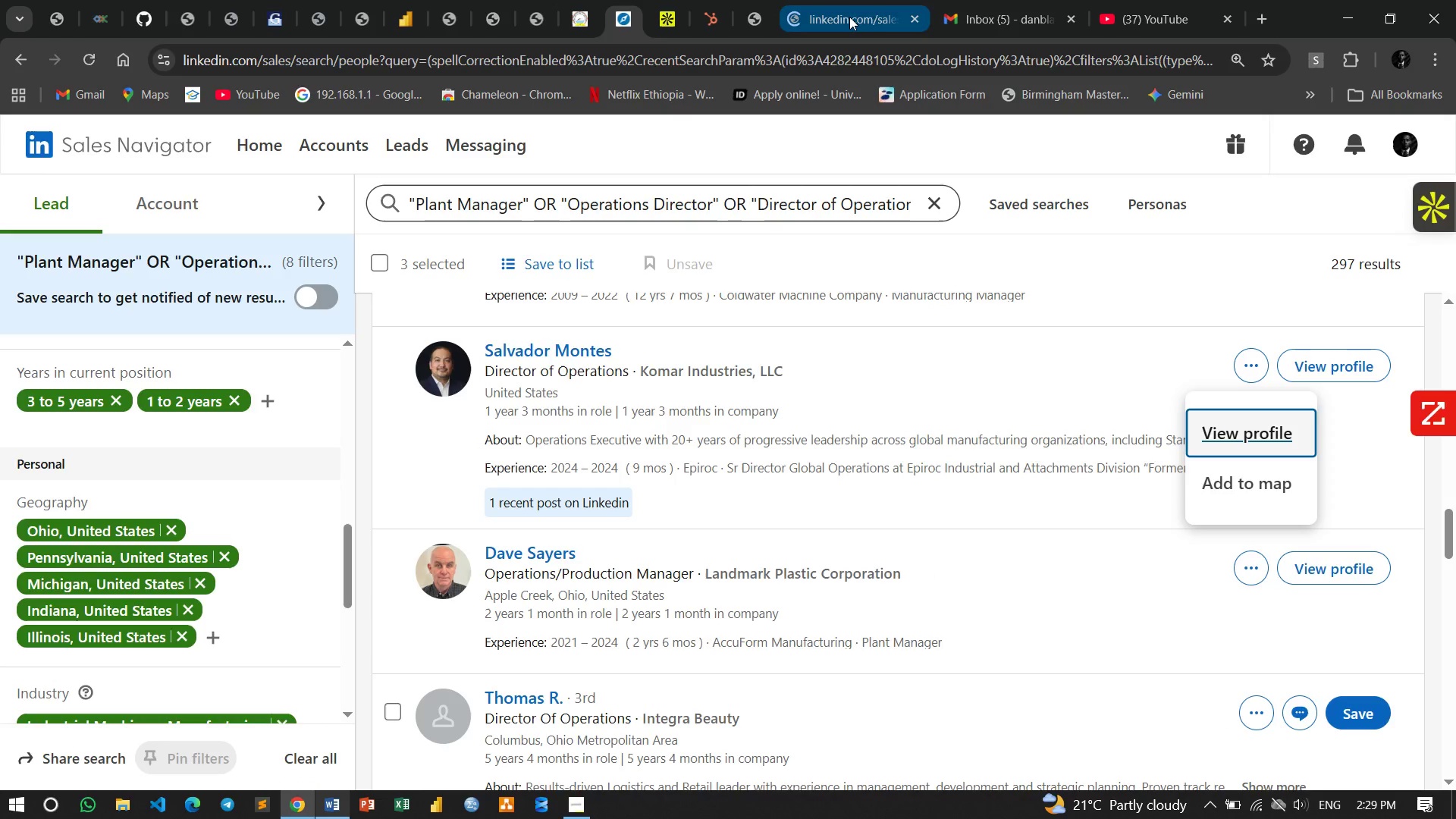 
left_click([849, 17])
 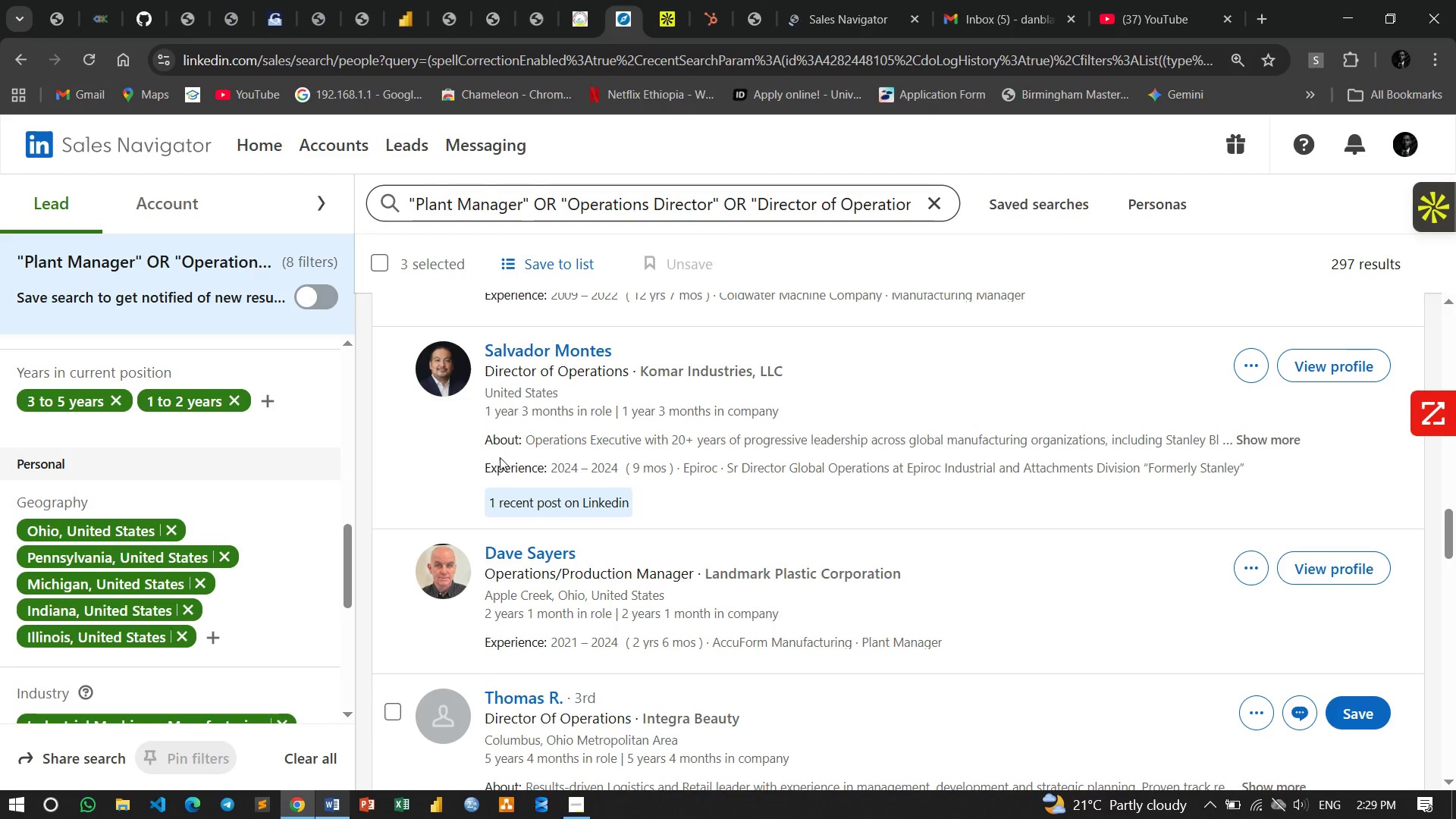 
scroll: coordinate [769, 440], scroll_direction: down, amount: 2.0
 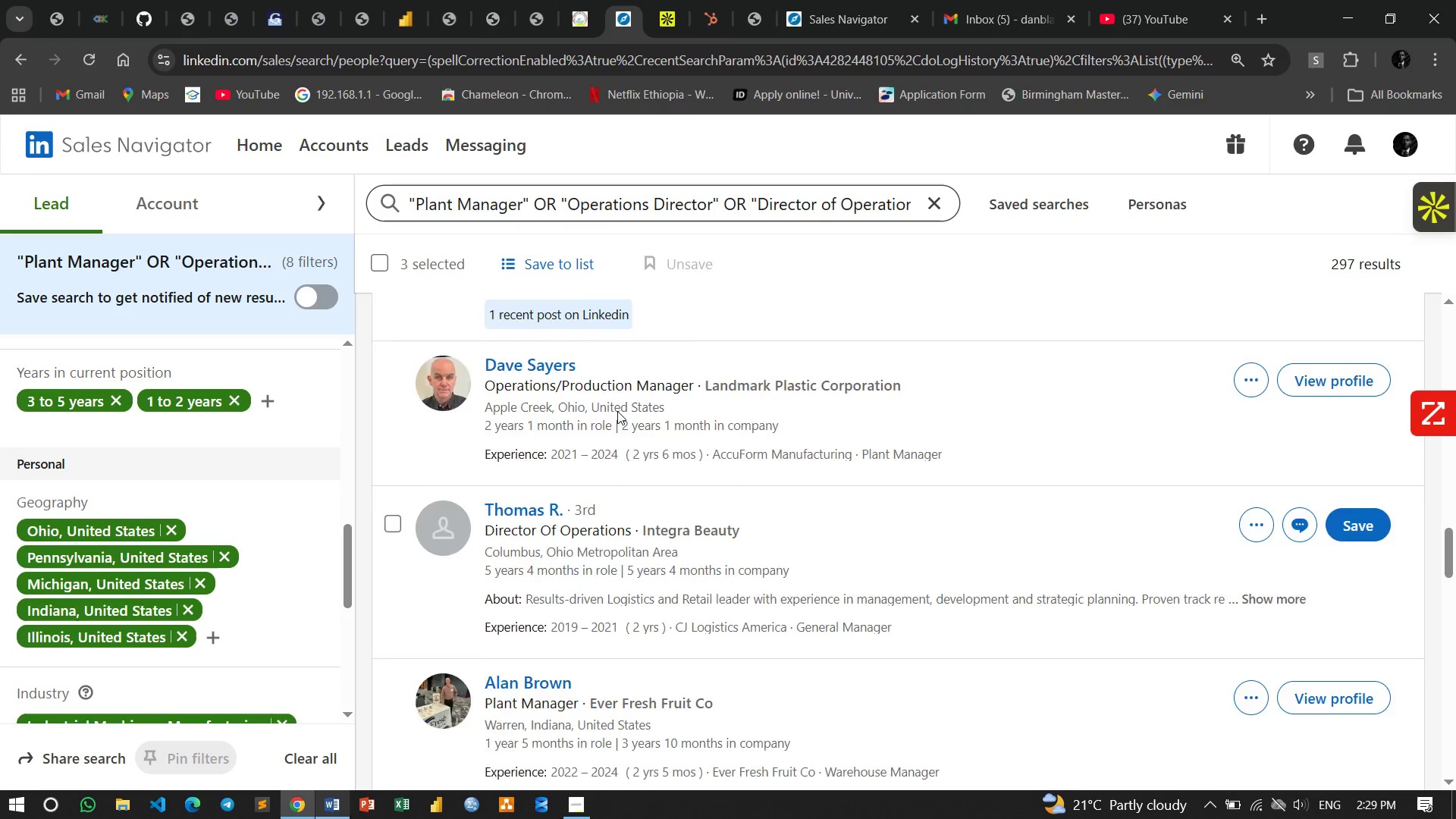 
scroll: coordinate [621, 415], scroll_direction: up, amount: 1.0
 